 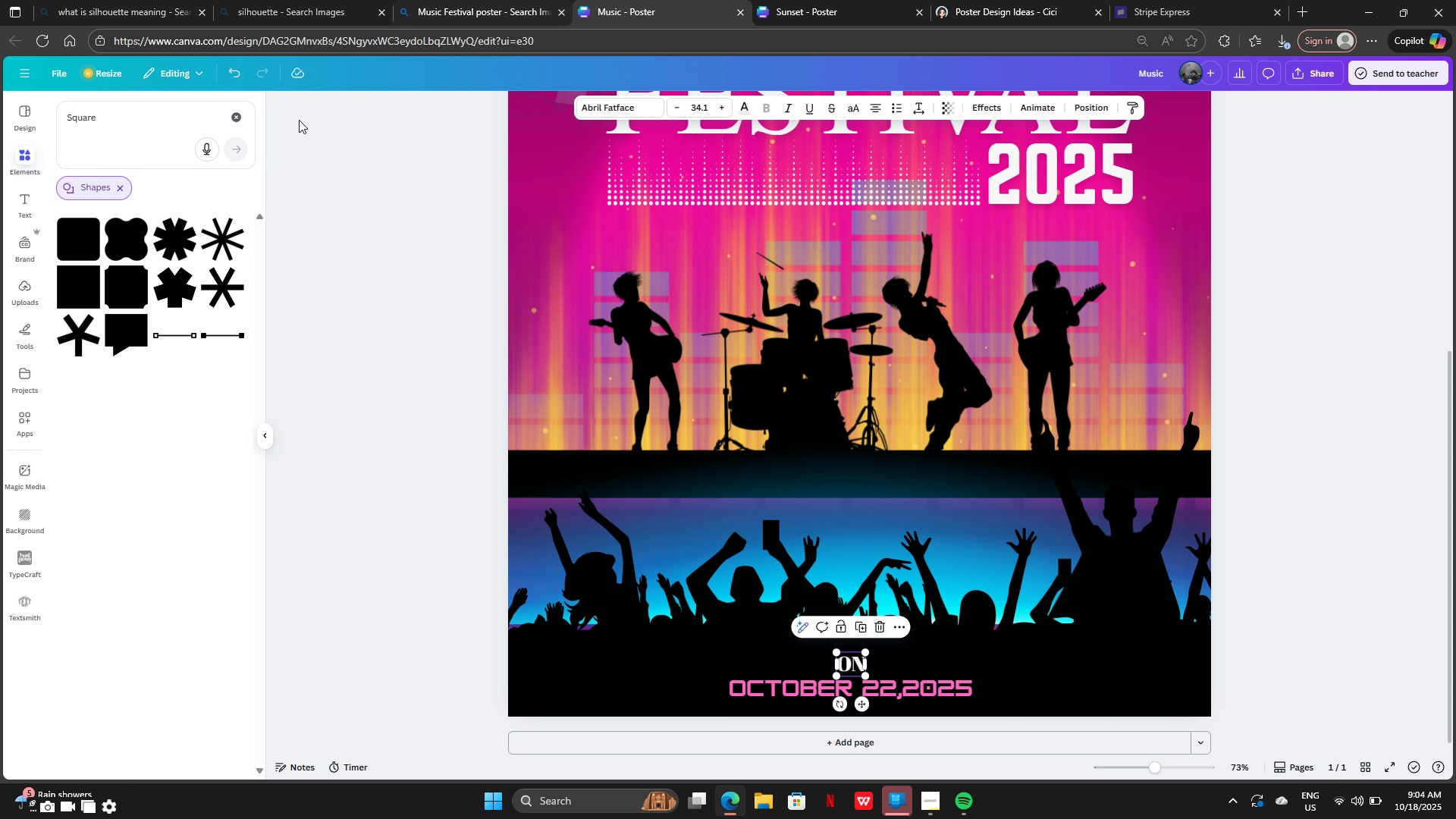 
left_click([608, 107])
 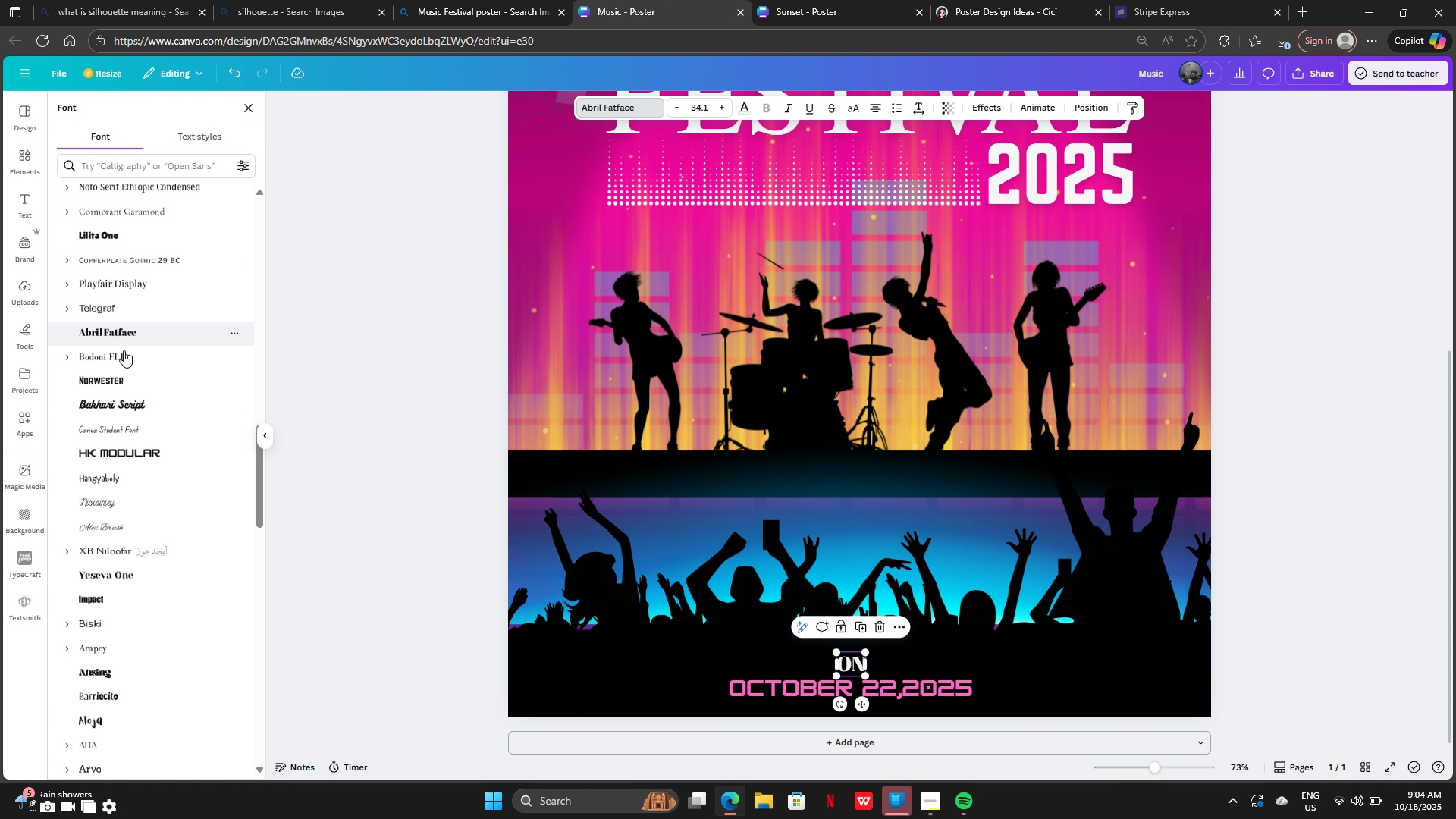 
left_click([124, 357])
 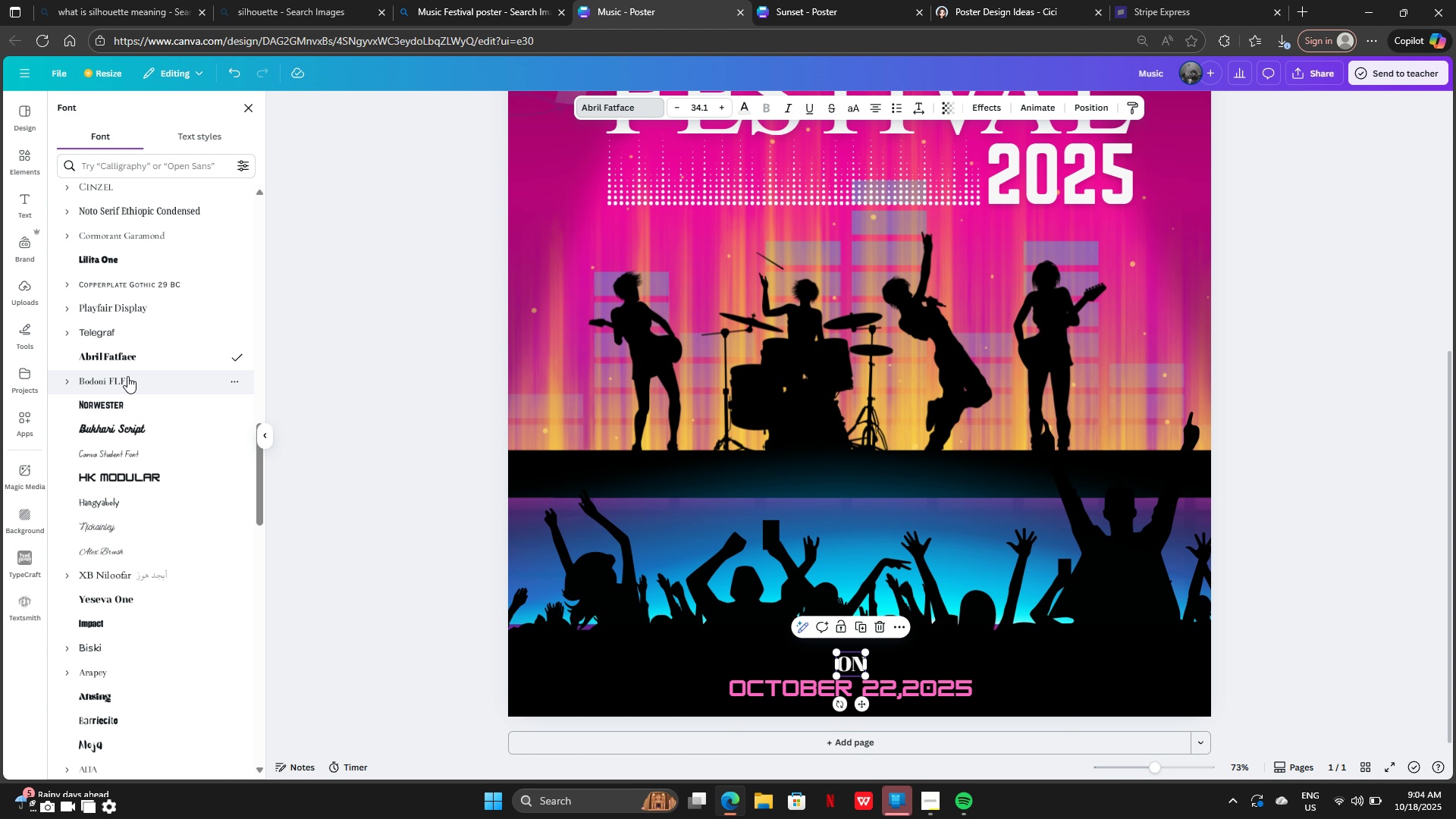 
left_click([127, 377])
 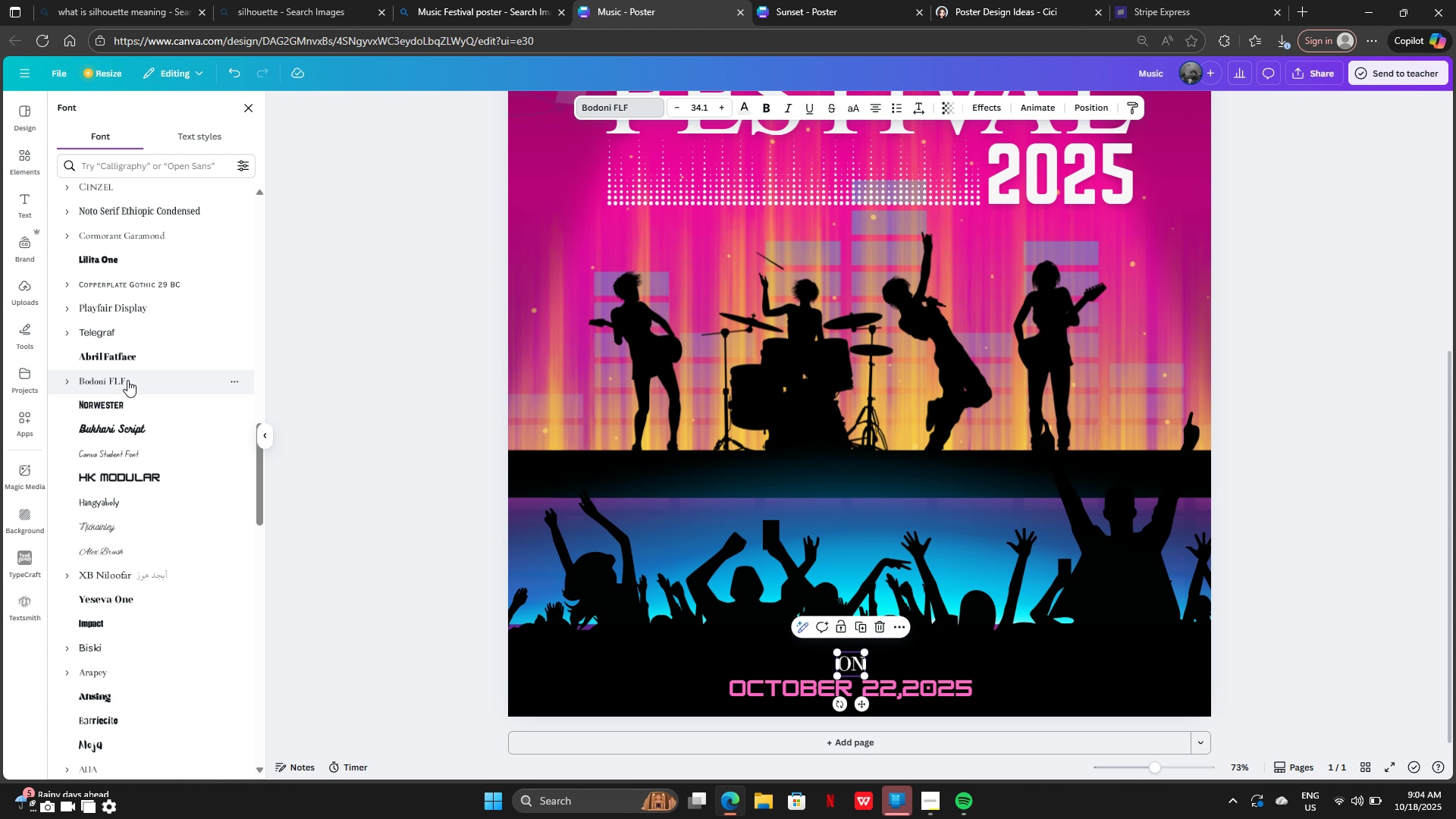 
left_click([130, 403])
 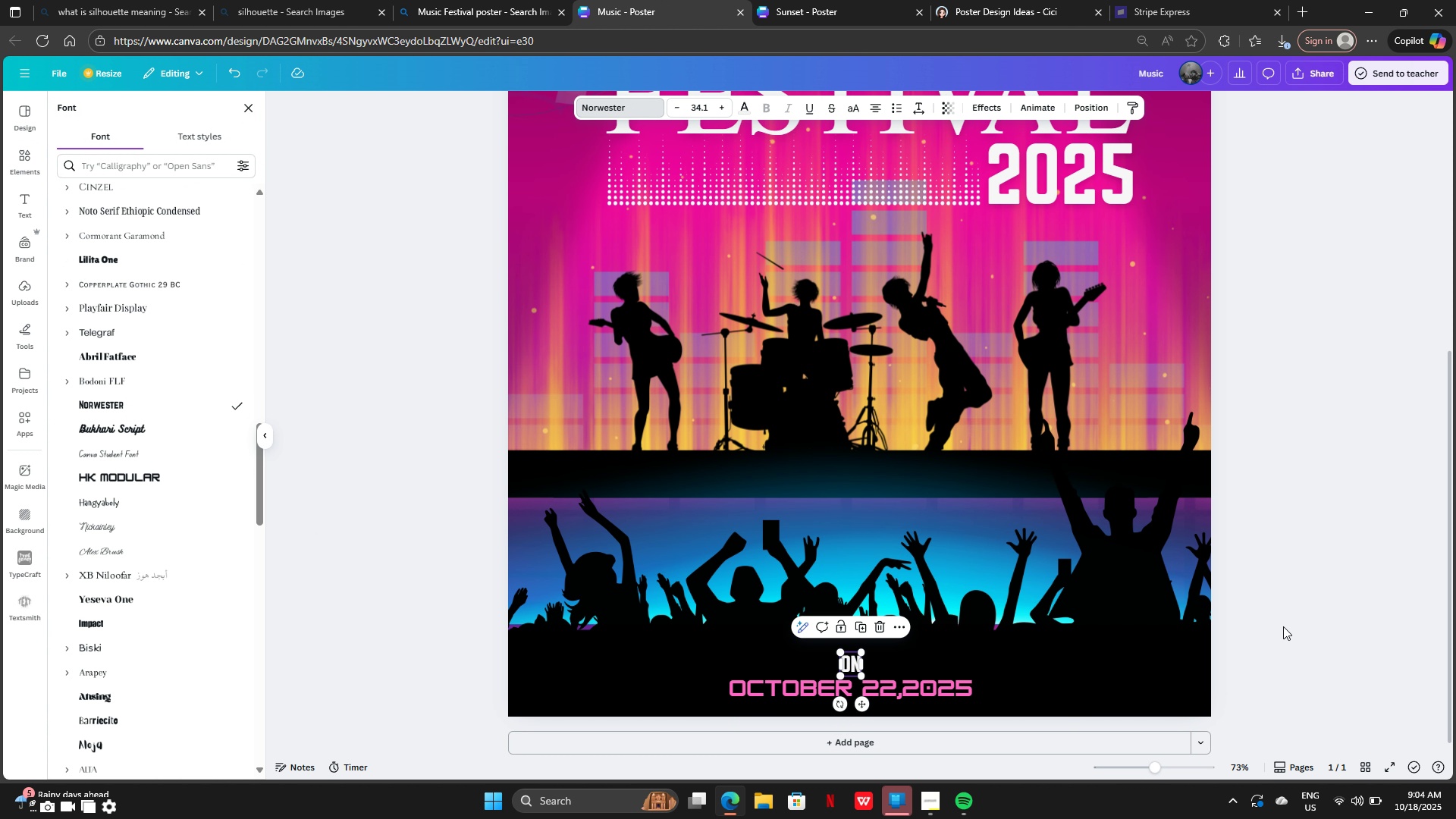 
left_click([1305, 619])
 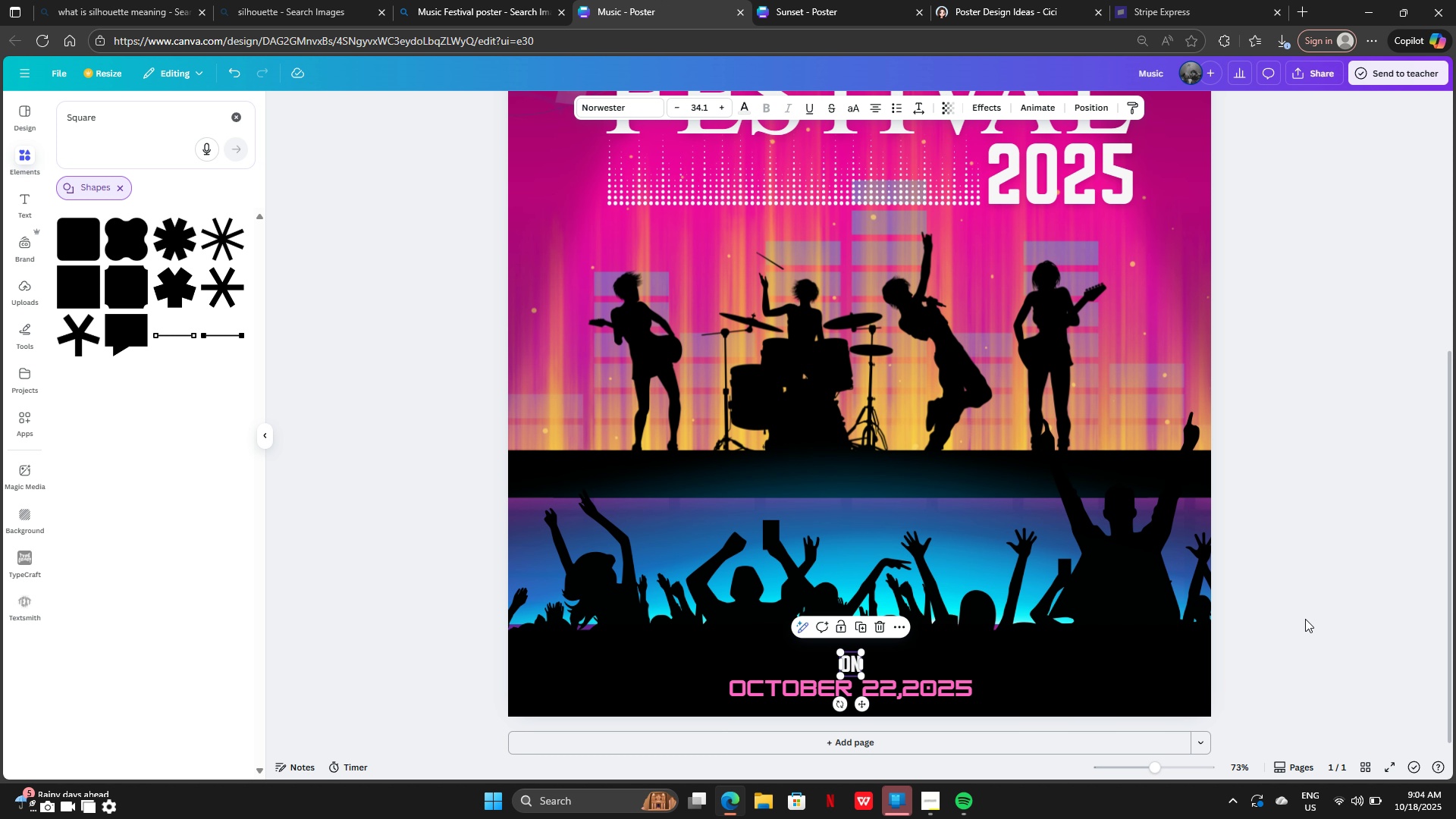 
left_click([1305, 619])
 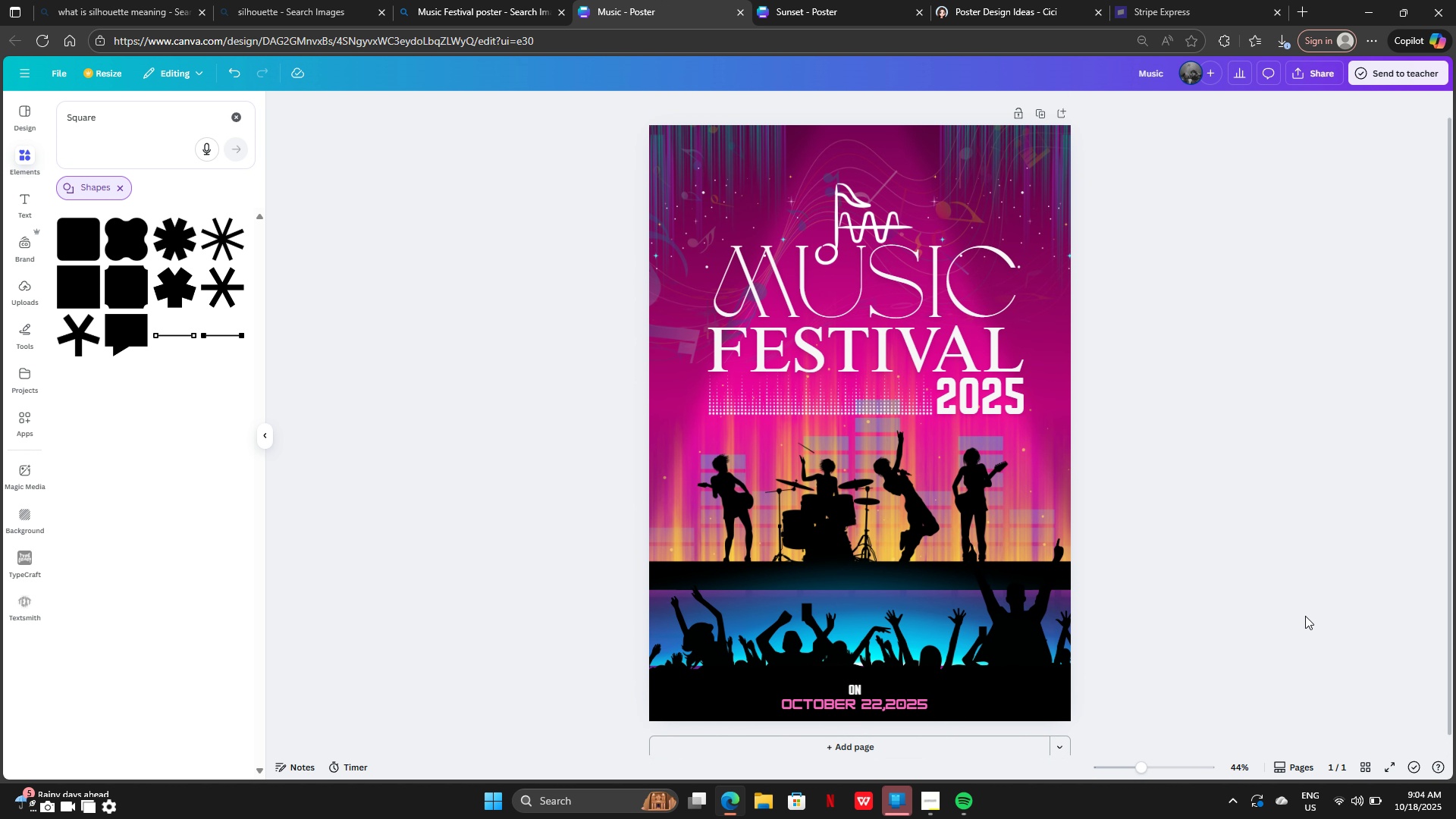 
wait(7.63)
 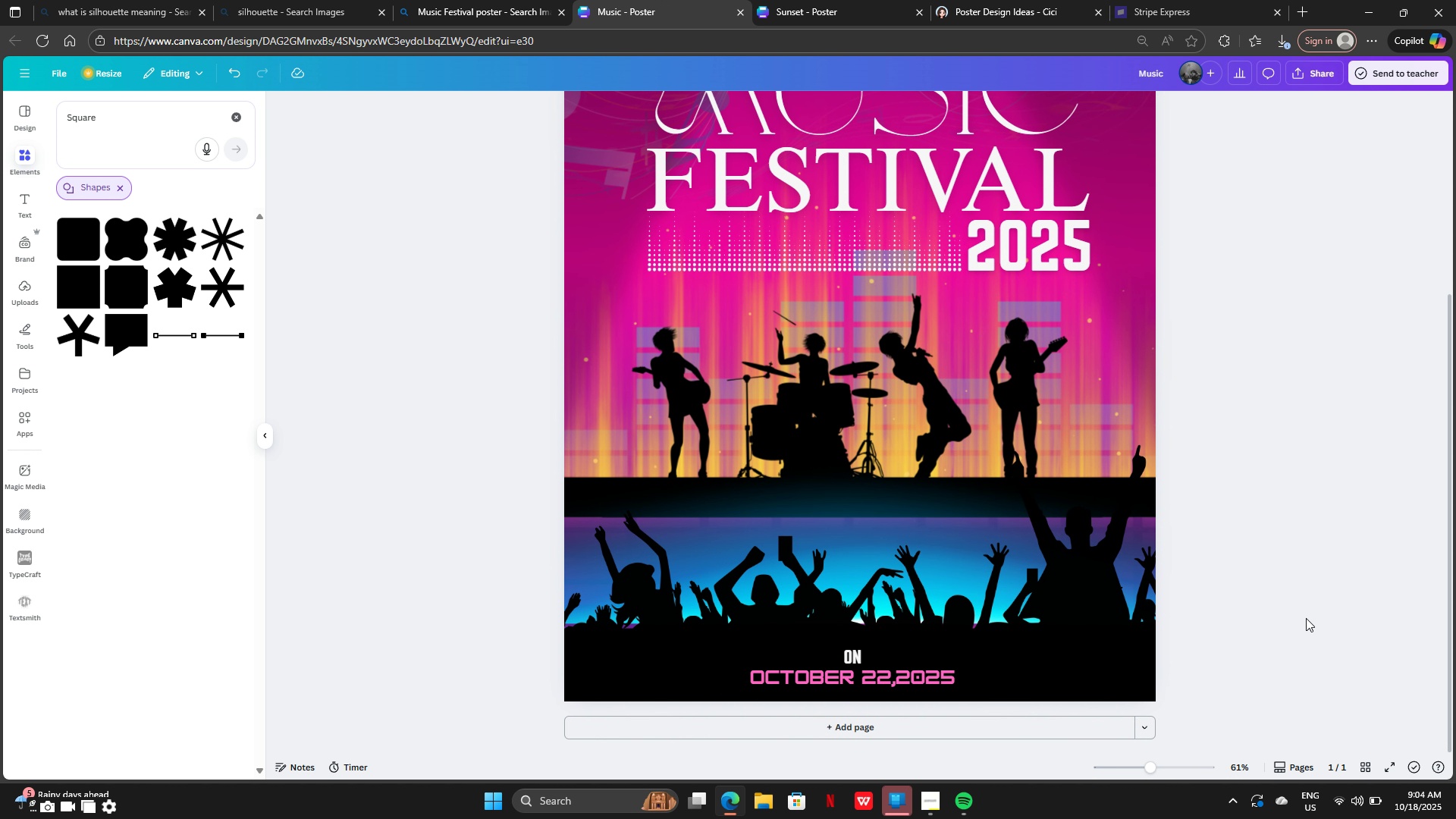 
left_click_drag(start_coordinate=[735, 180], to_coordinate=[766, 160])
 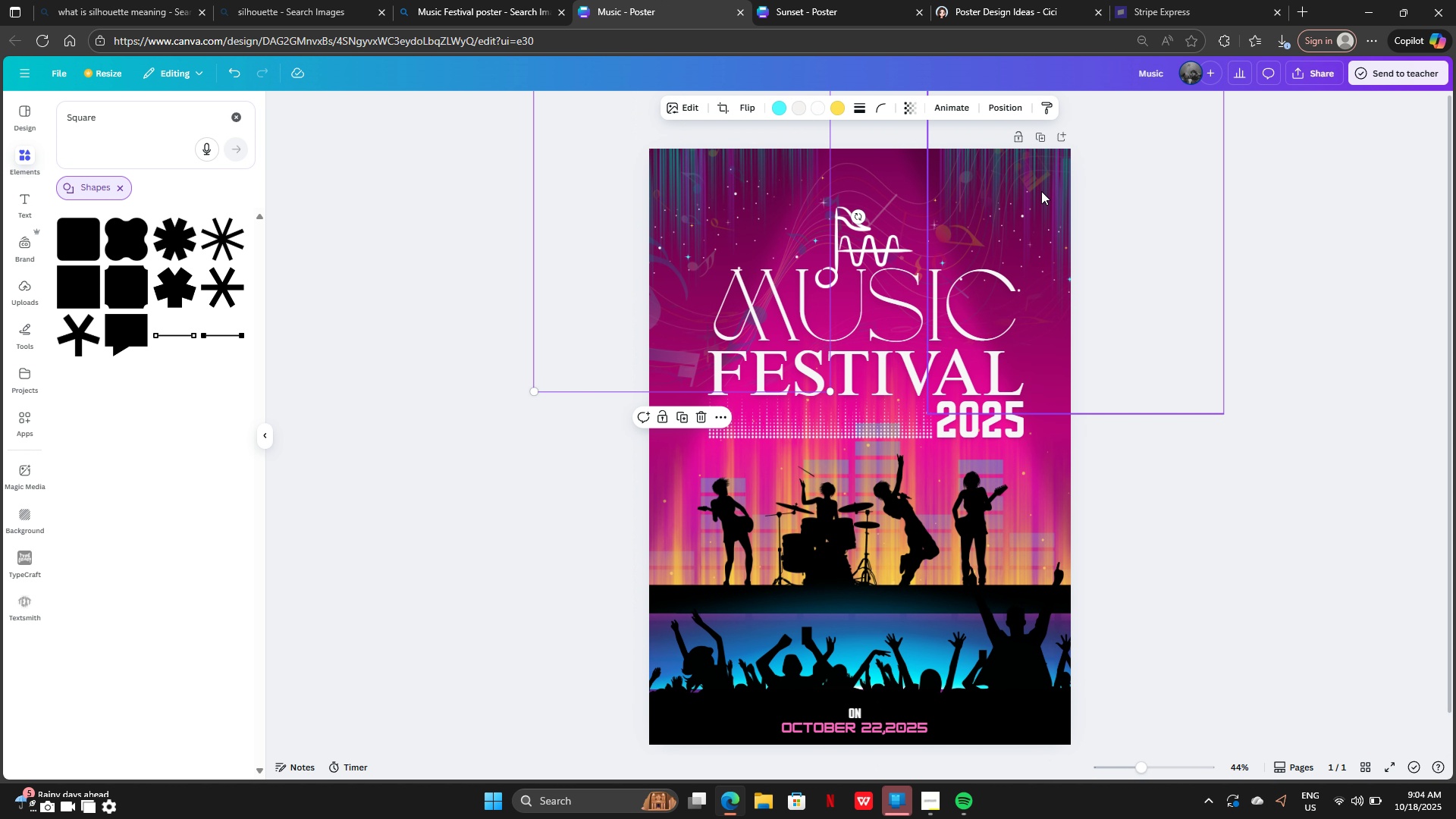 
left_click_drag(start_coordinate=[1041, 191], to_coordinate=[1002, 174])
 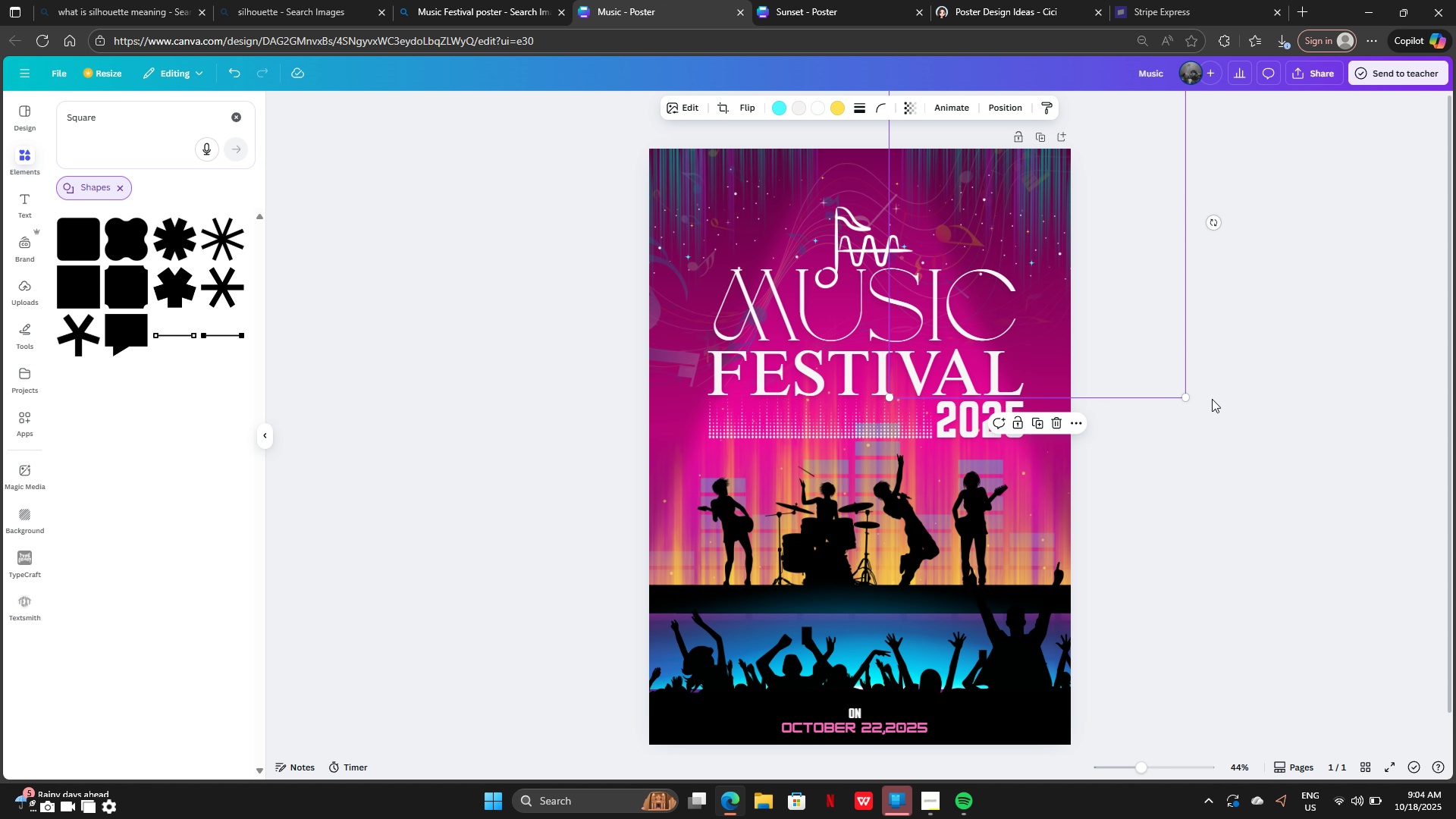 
left_click([1212, 399])
 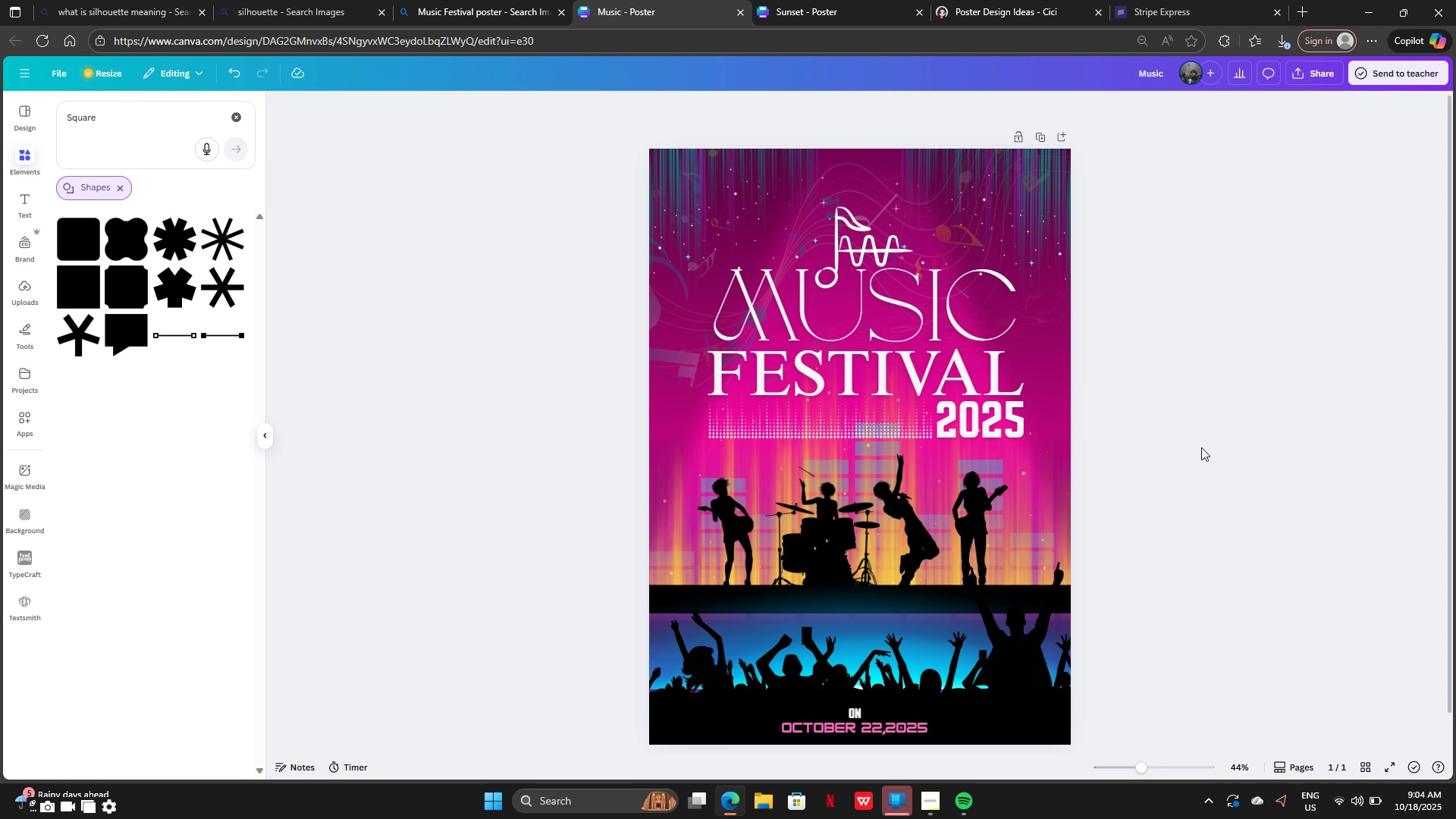 
scroll: coordinate [1201, 447], scroll_direction: down, amount: 3.0
 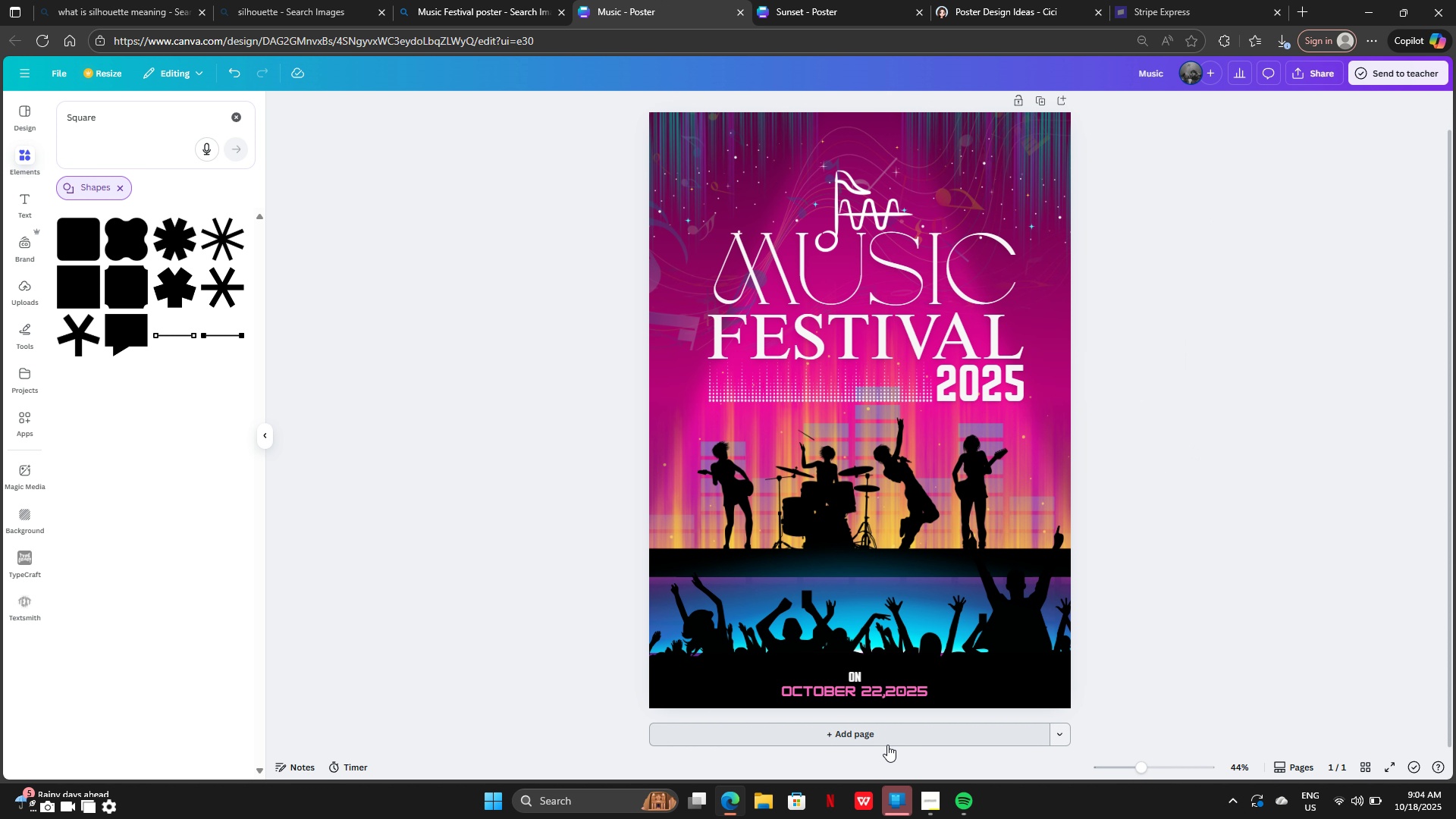 
left_click([887, 738])
 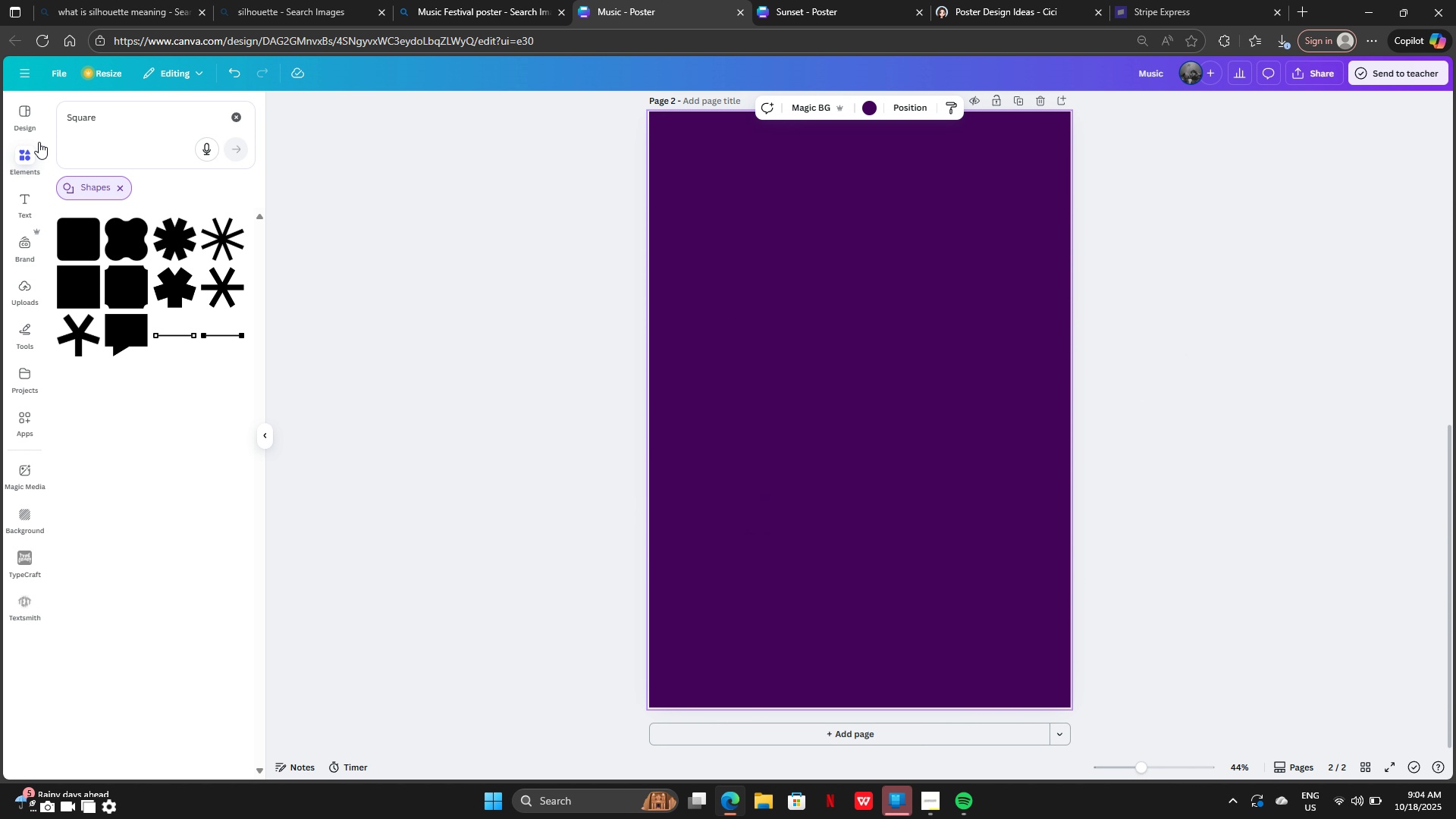 
left_click([234, 118])
 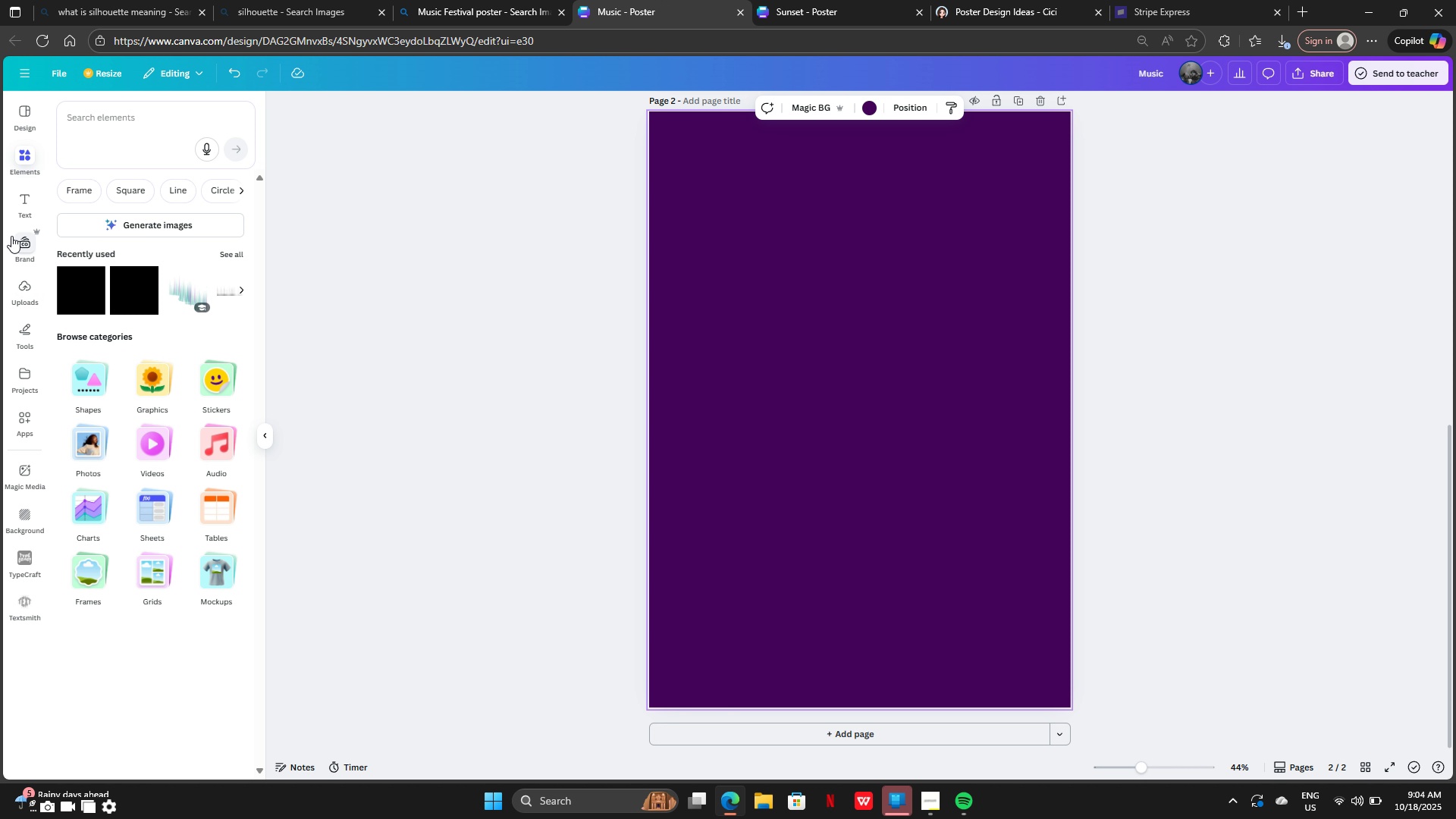 
left_click([16, 196])
 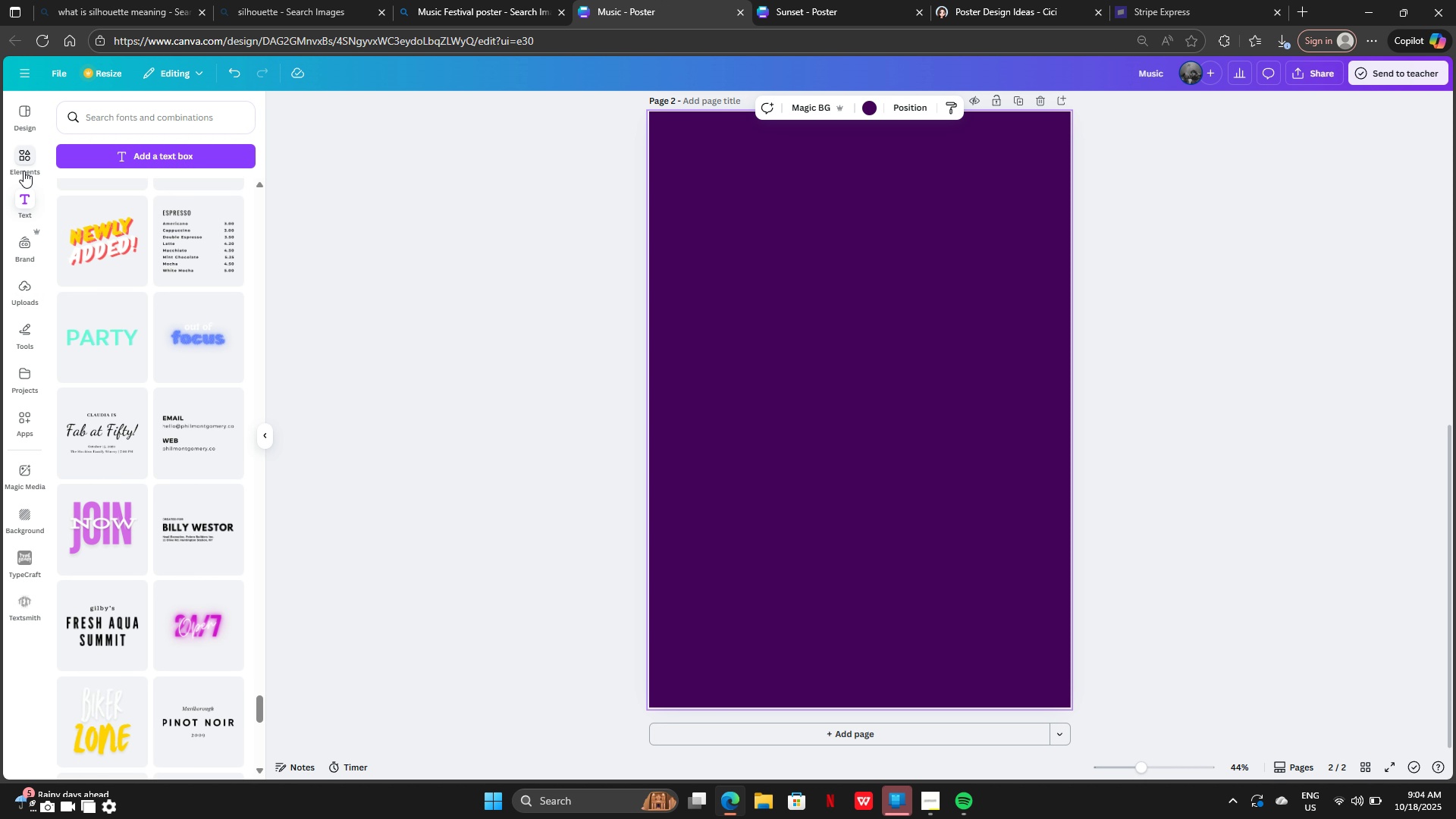 
left_click([24, 171])
 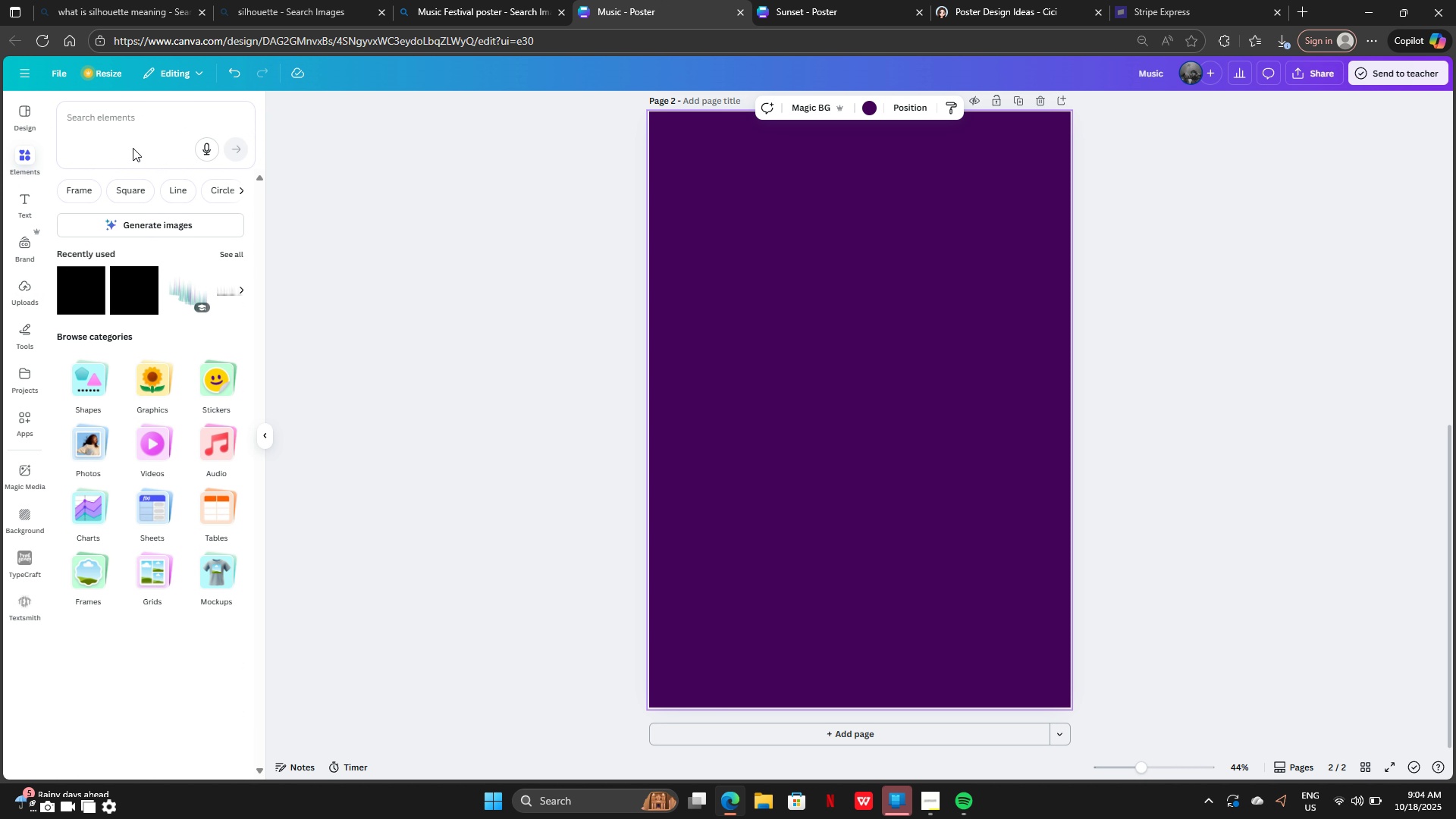 
double_click([139, 124])
 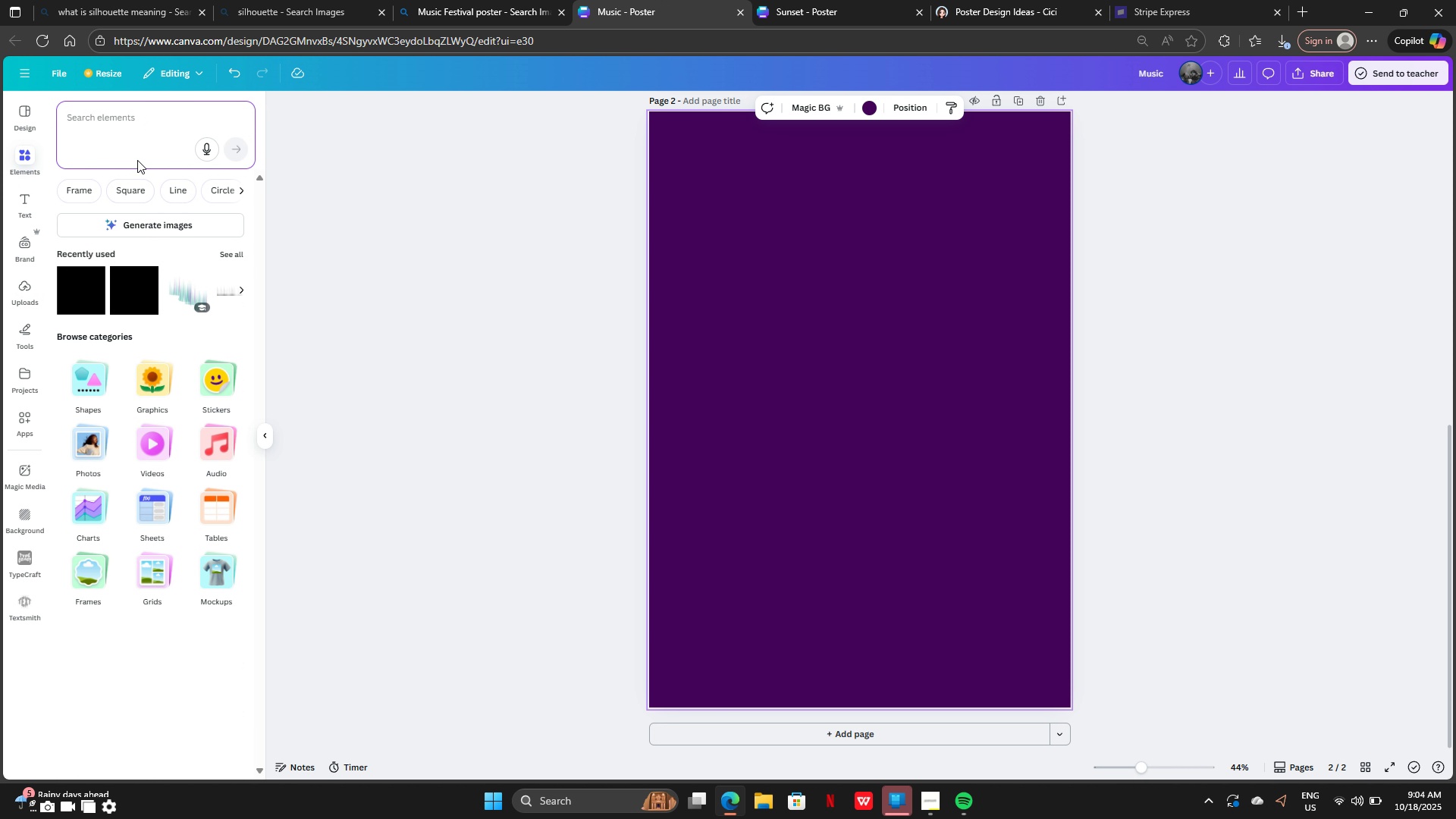 
type(Music fest)
 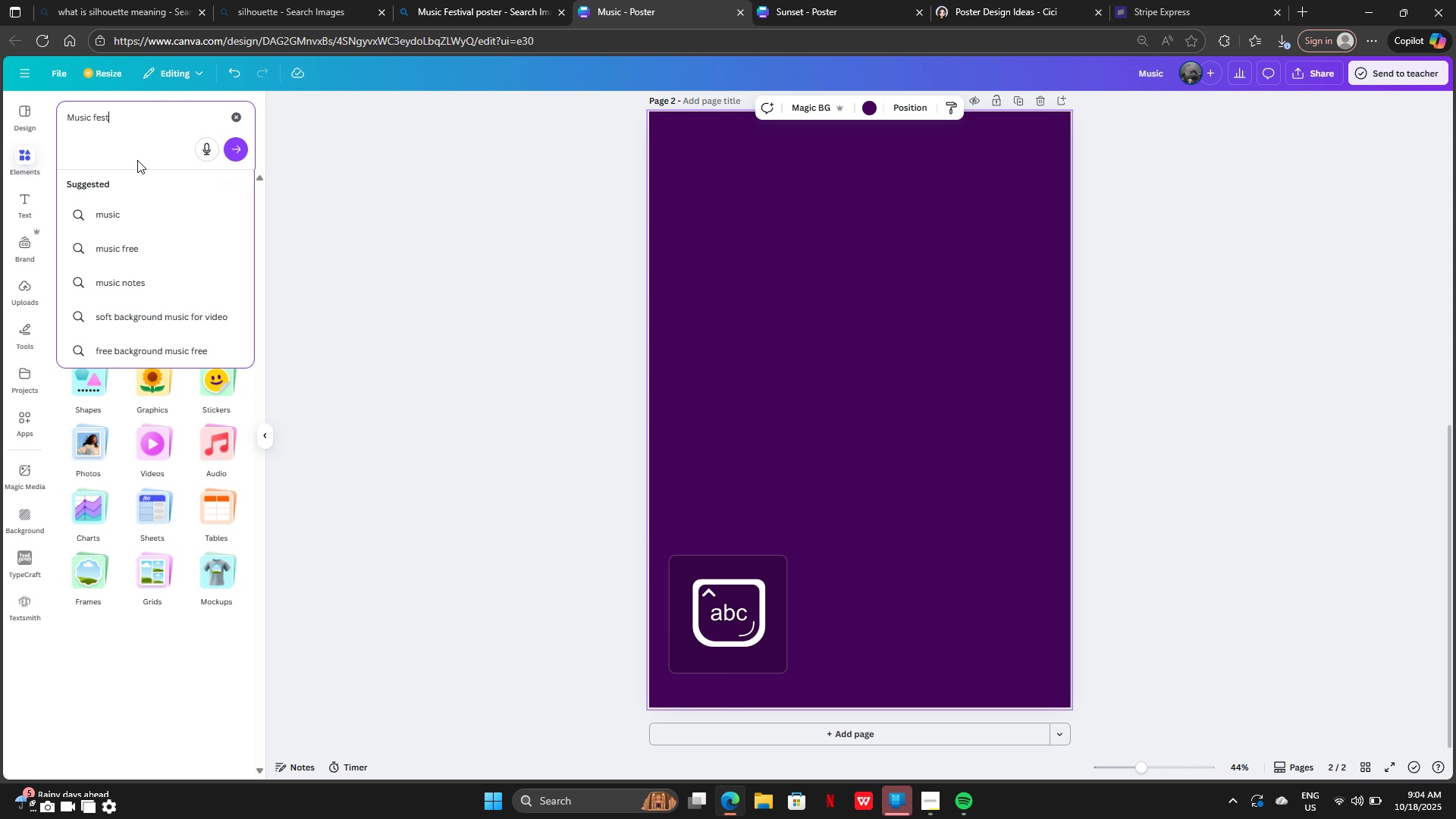 
key(Enter)
 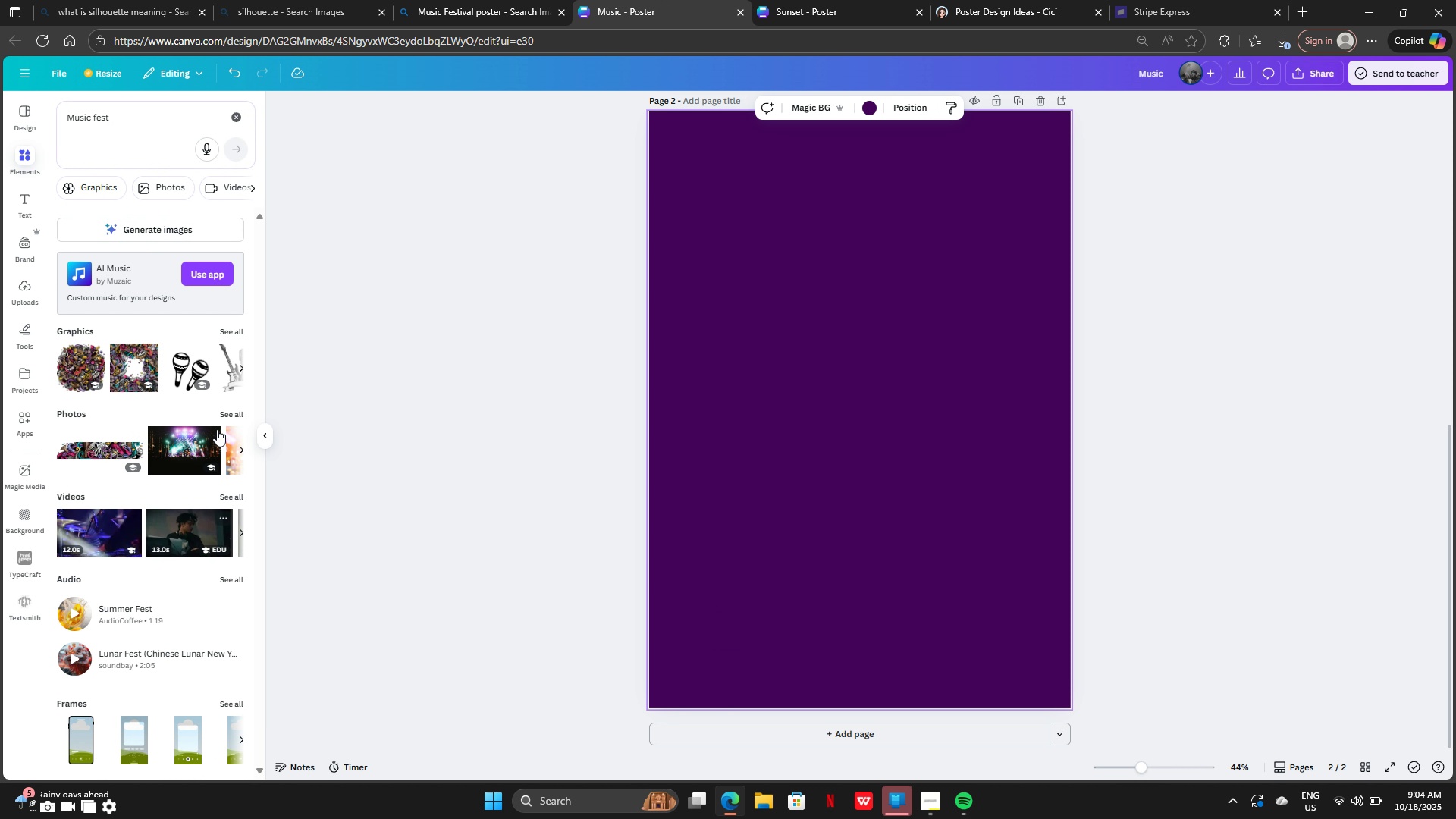 
wait(5.97)
 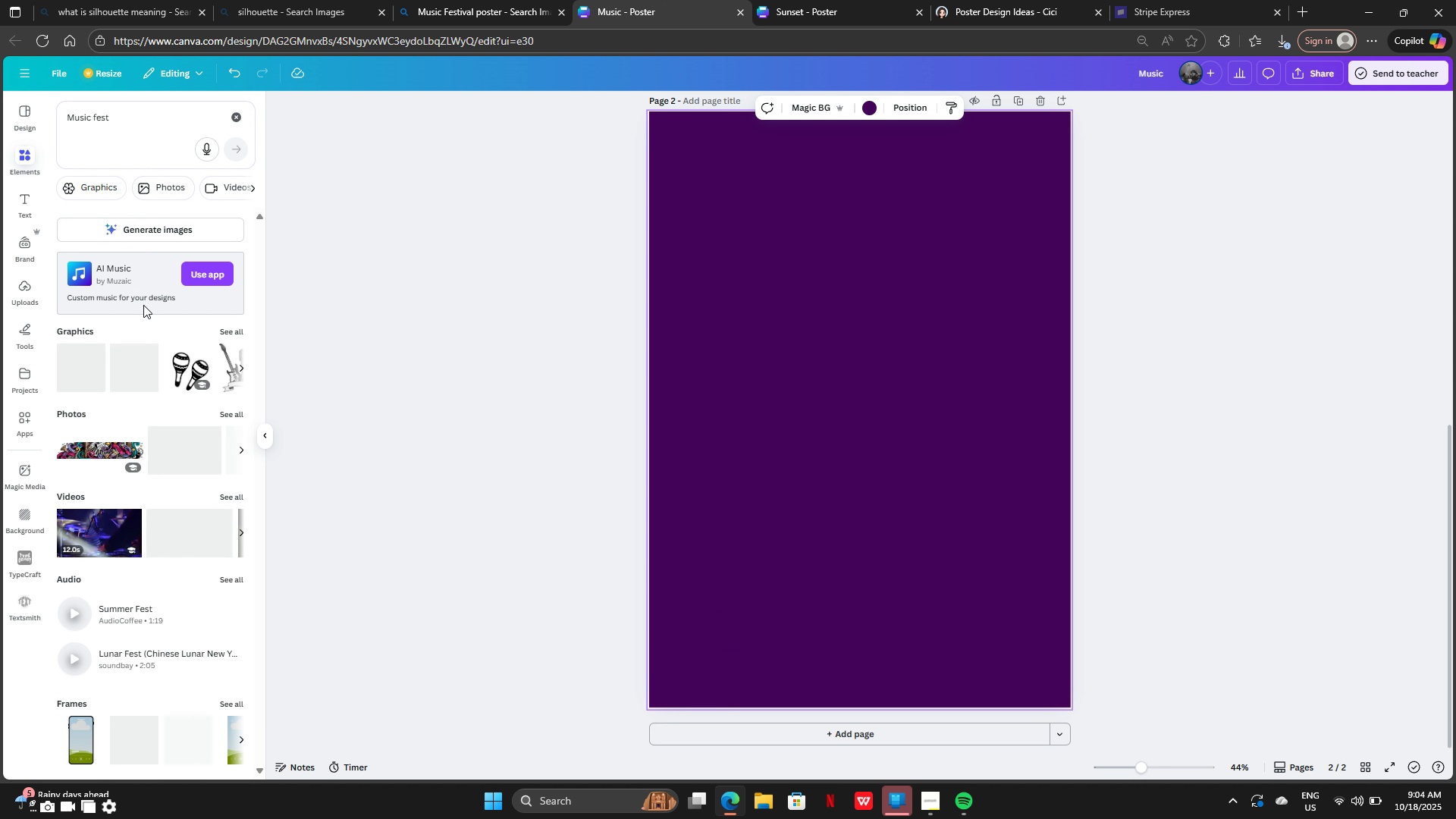 
left_click([105, 192])
 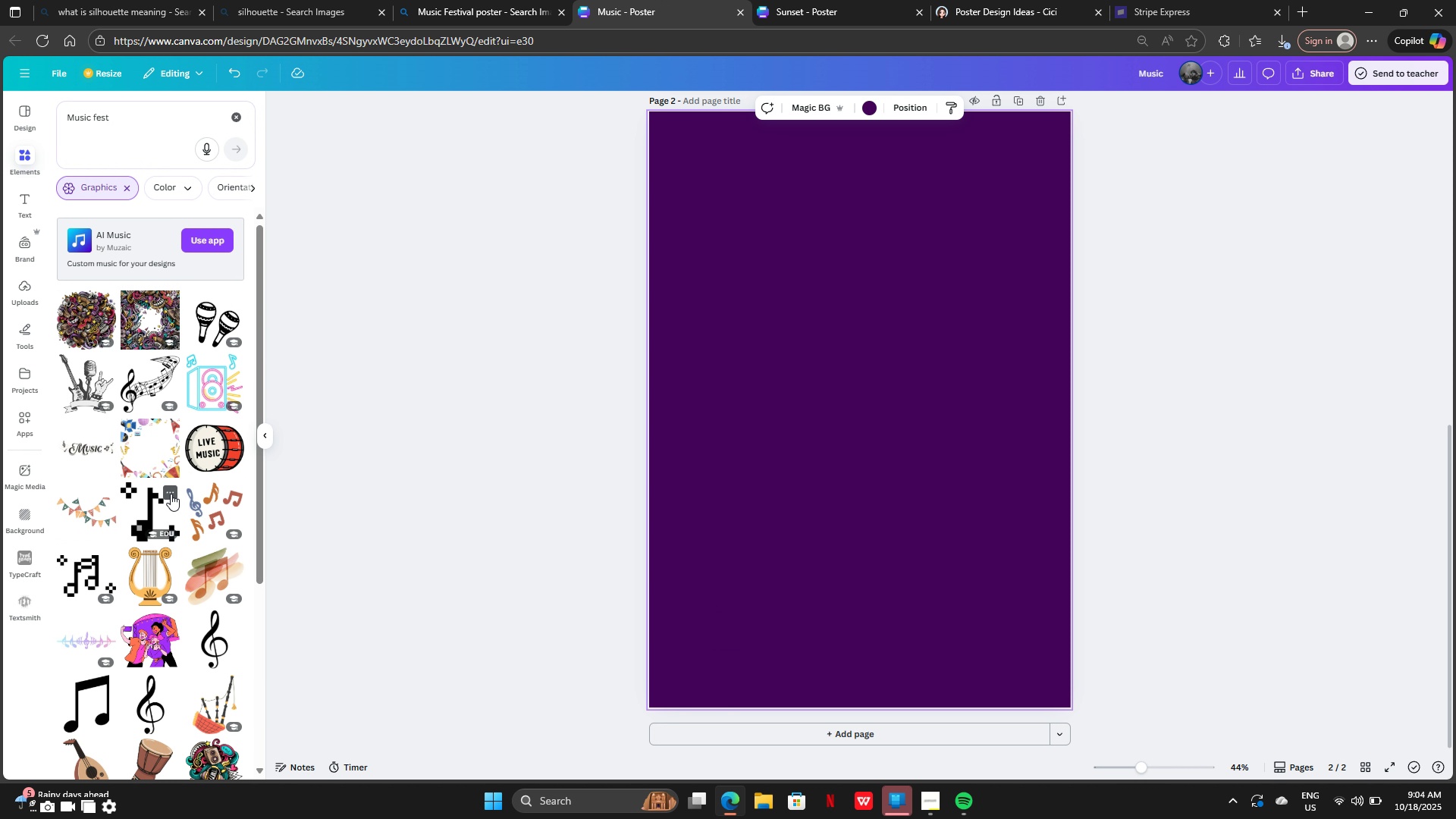 
scroll: coordinate [199, 555], scroll_direction: down, amount: 22.0
 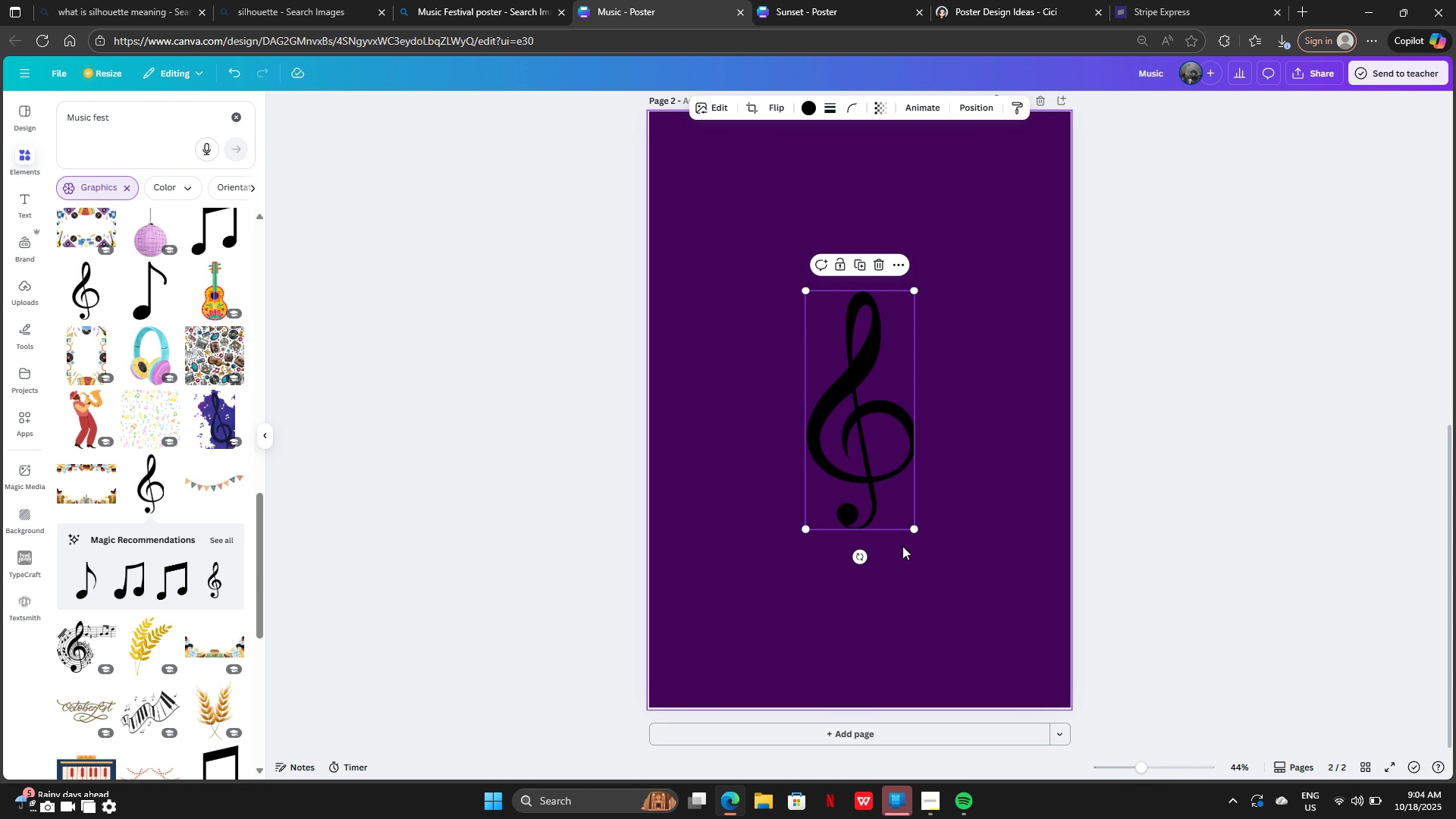 
left_click_drag(start_coordinate=[912, 530], to_coordinate=[1011, 670])
 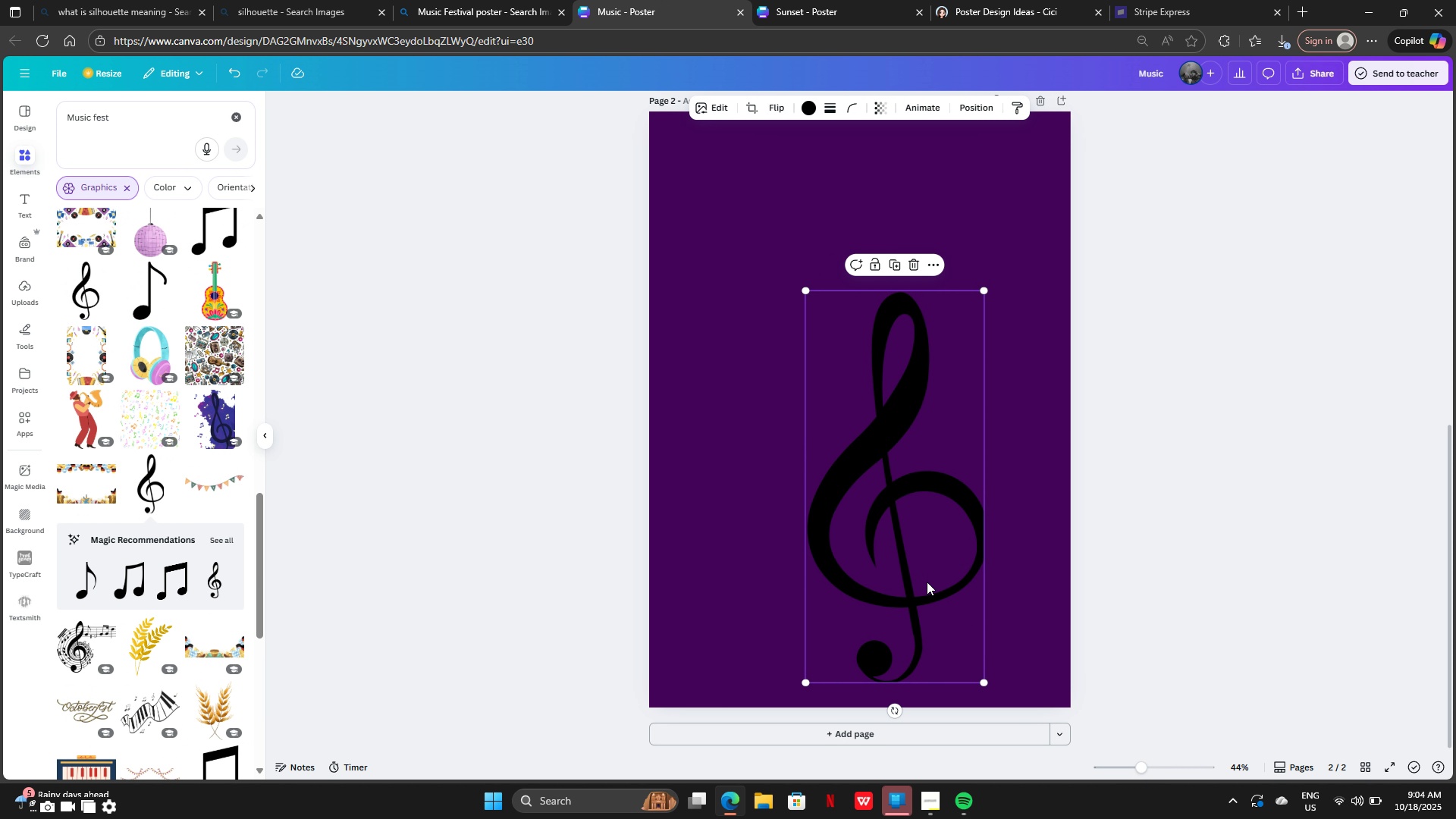 
left_click_drag(start_coordinate=[946, 601], to_coordinate=[830, 464])
 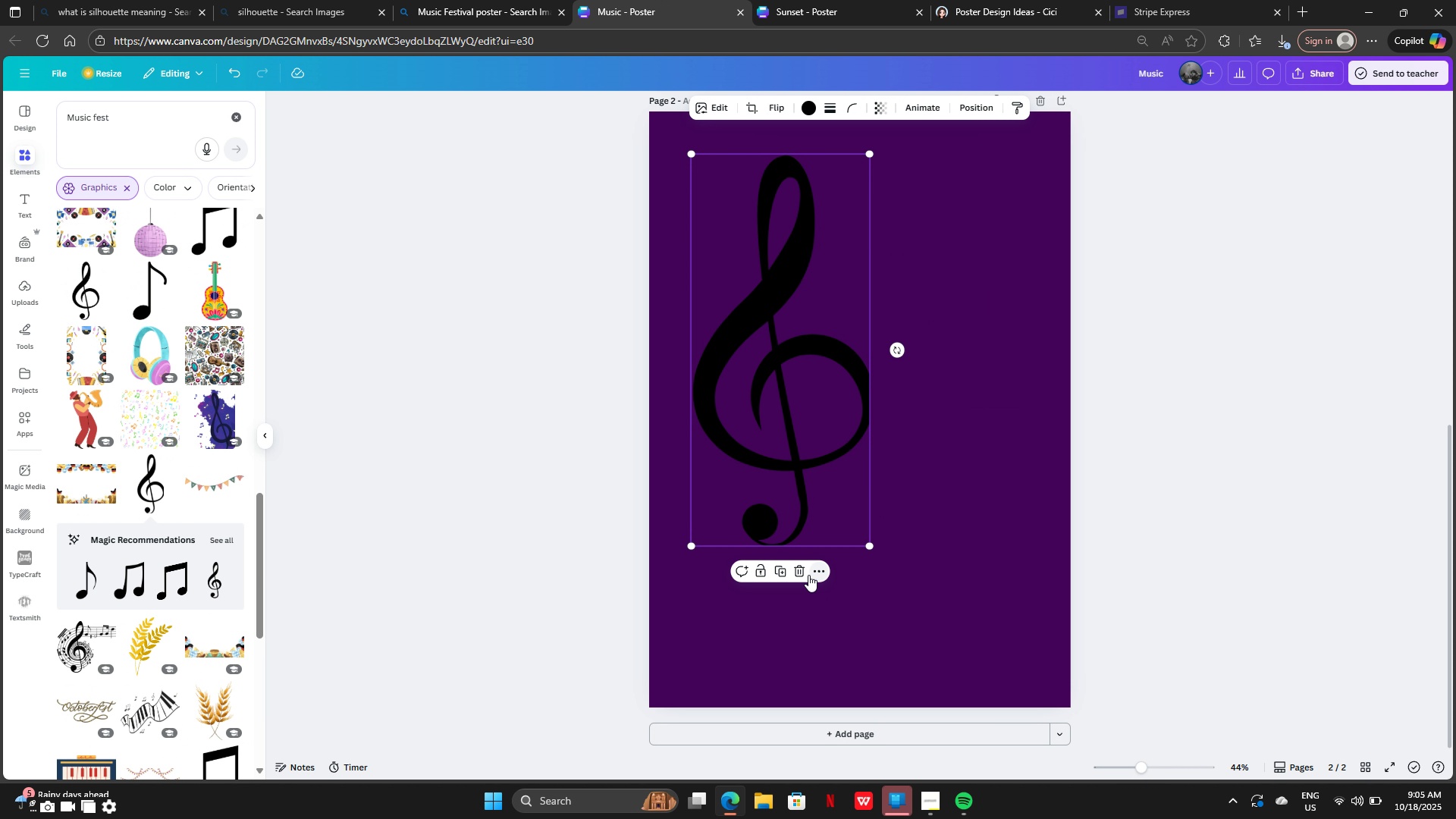 
left_click([803, 573])
 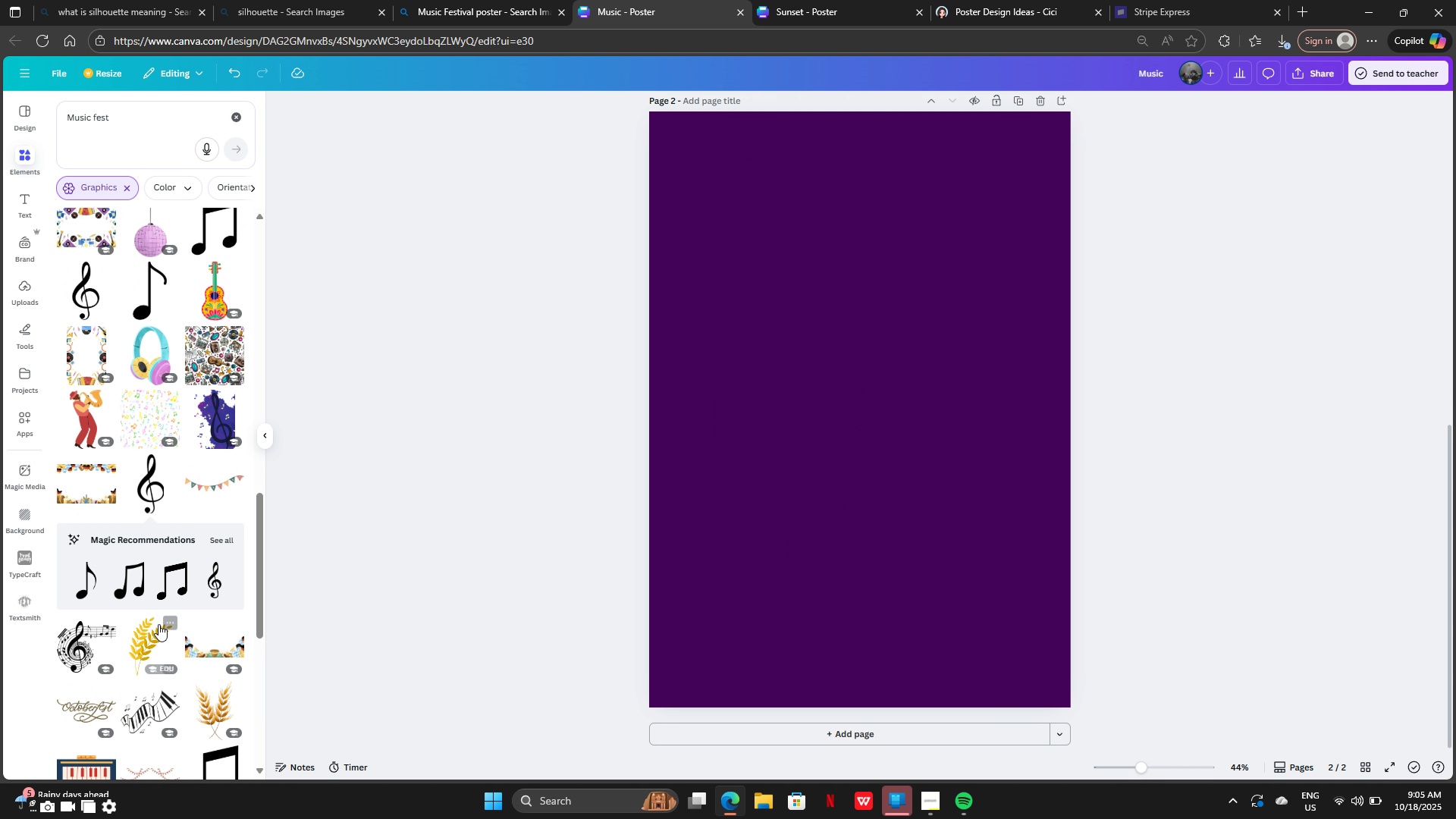 
scroll: coordinate [158, 625], scroll_direction: down, amount: 4.0
 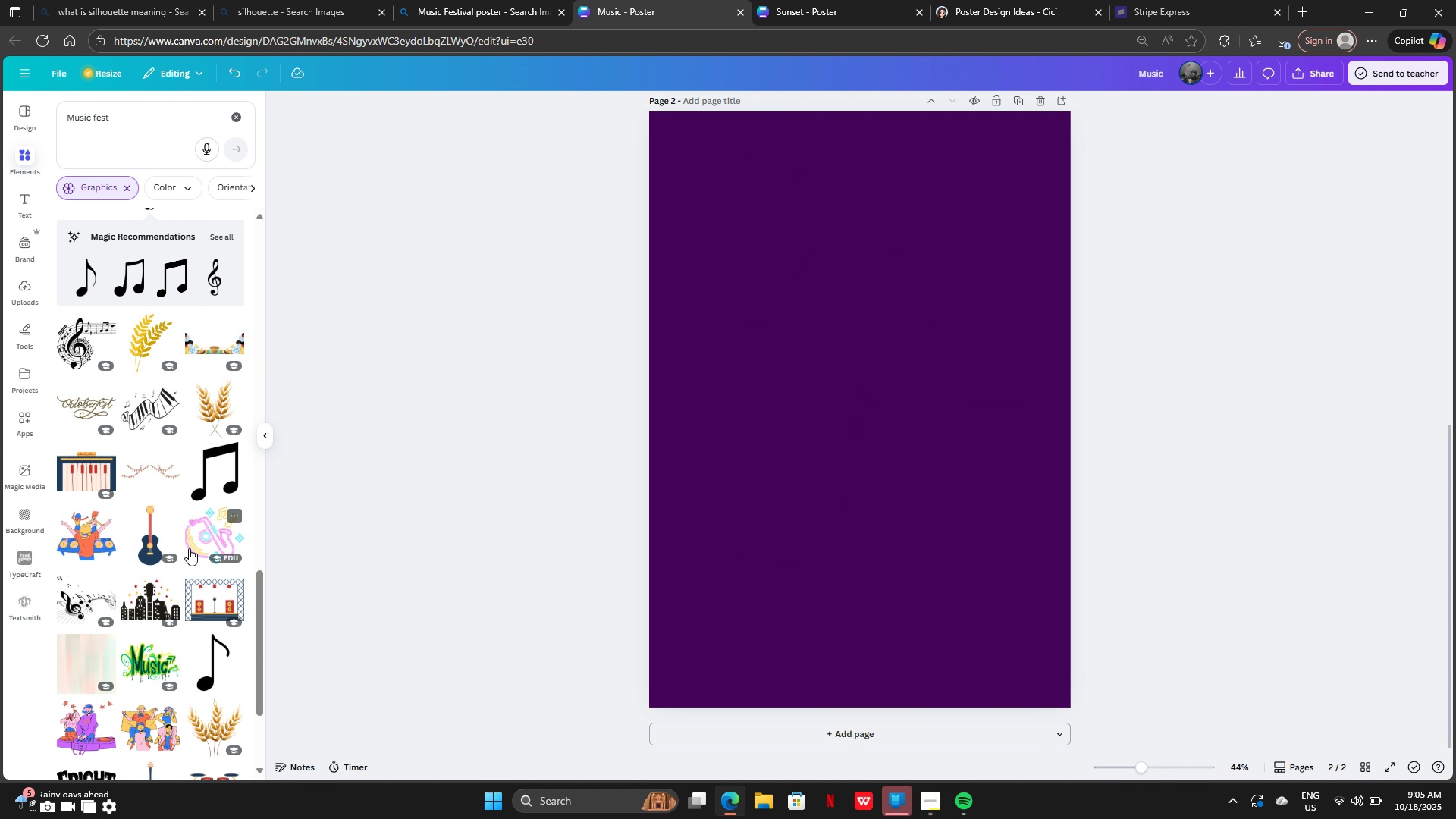 
scroll: coordinate [190, 539], scroll_direction: up, amount: 6.0
 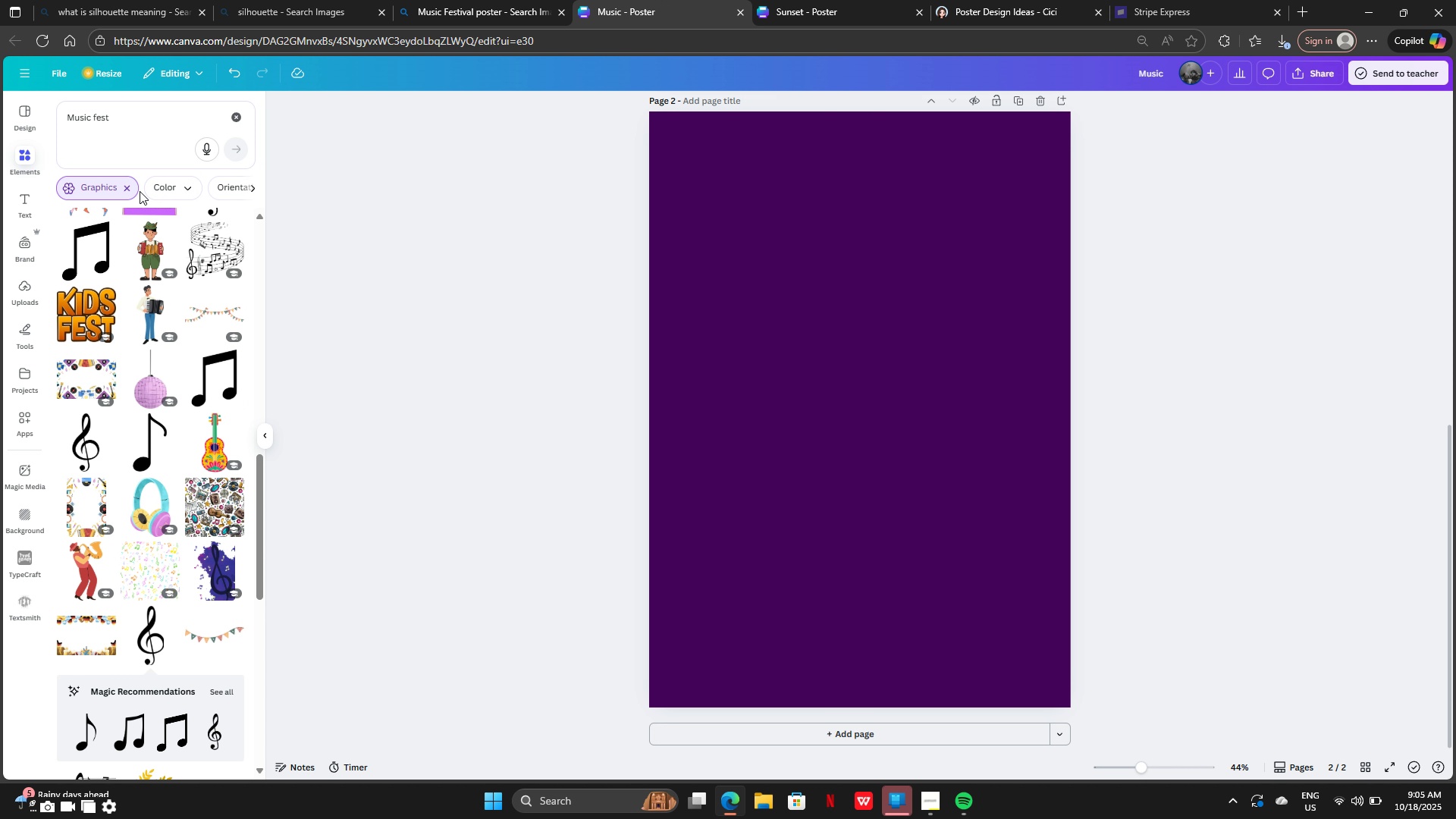 
left_click([138, 191])
 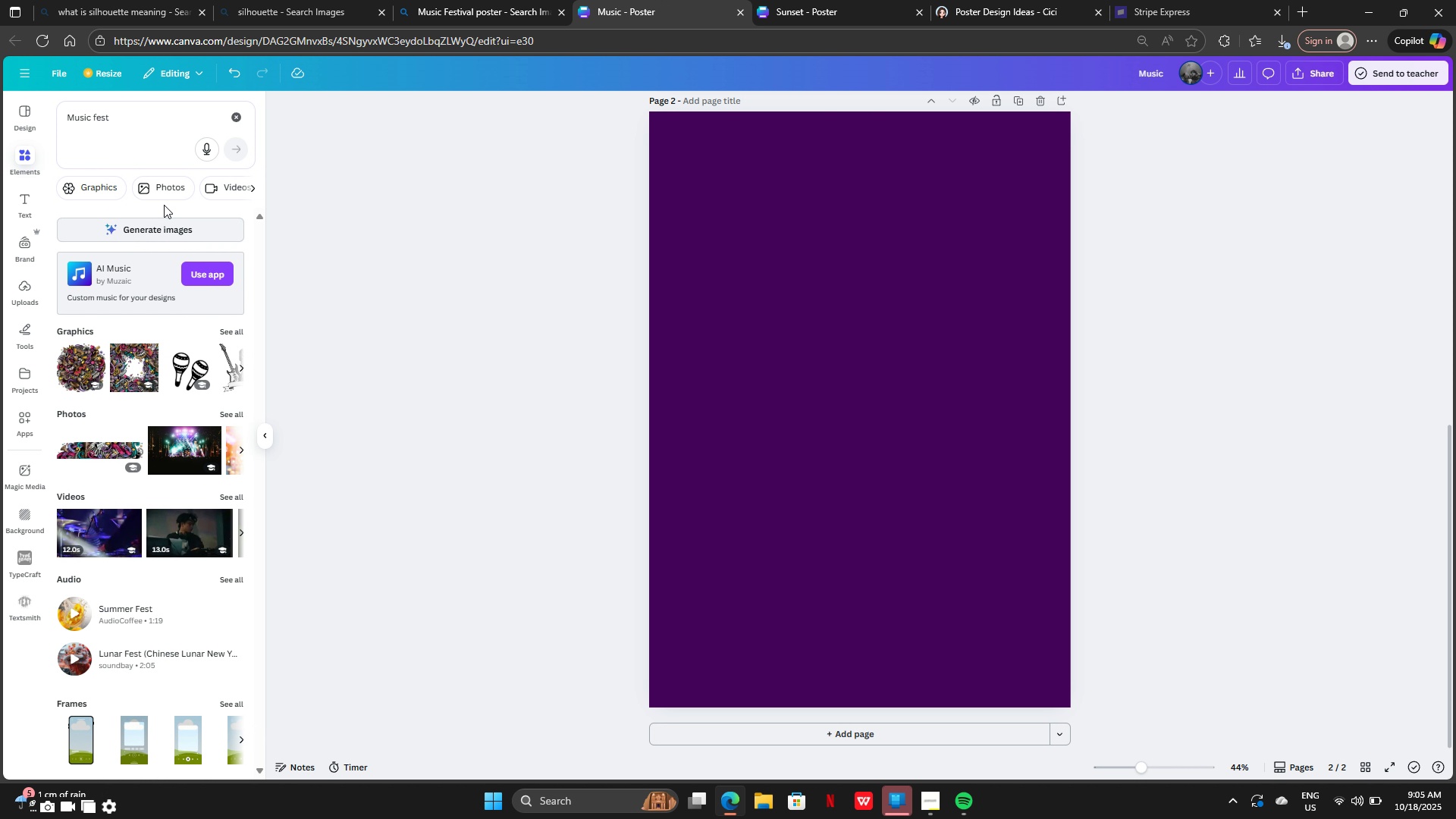 
left_click([165, 191])
 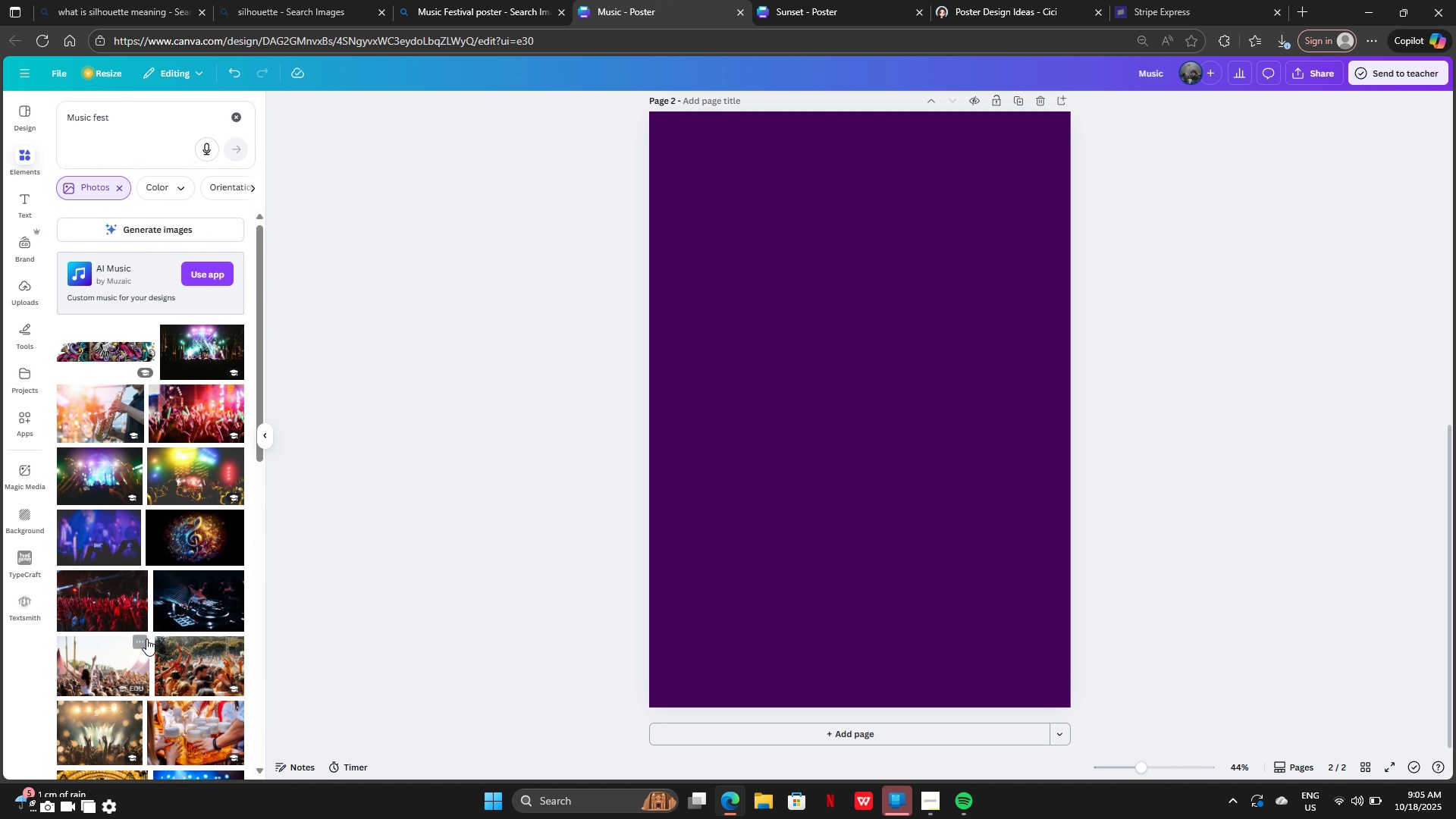 
scroll: coordinate [146, 639], scroll_direction: down, amount: 4.0
 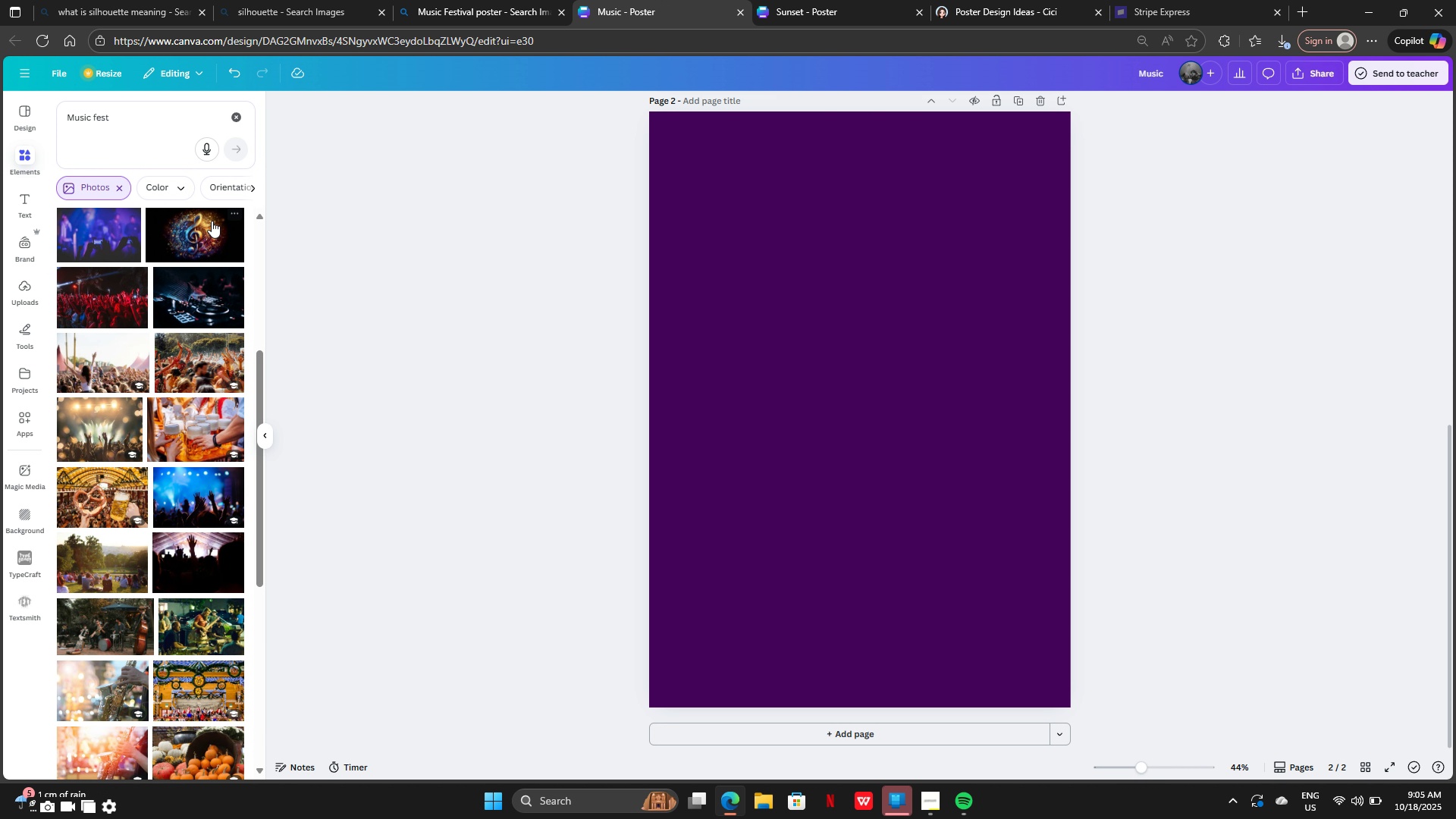 
left_click([212, 221])
 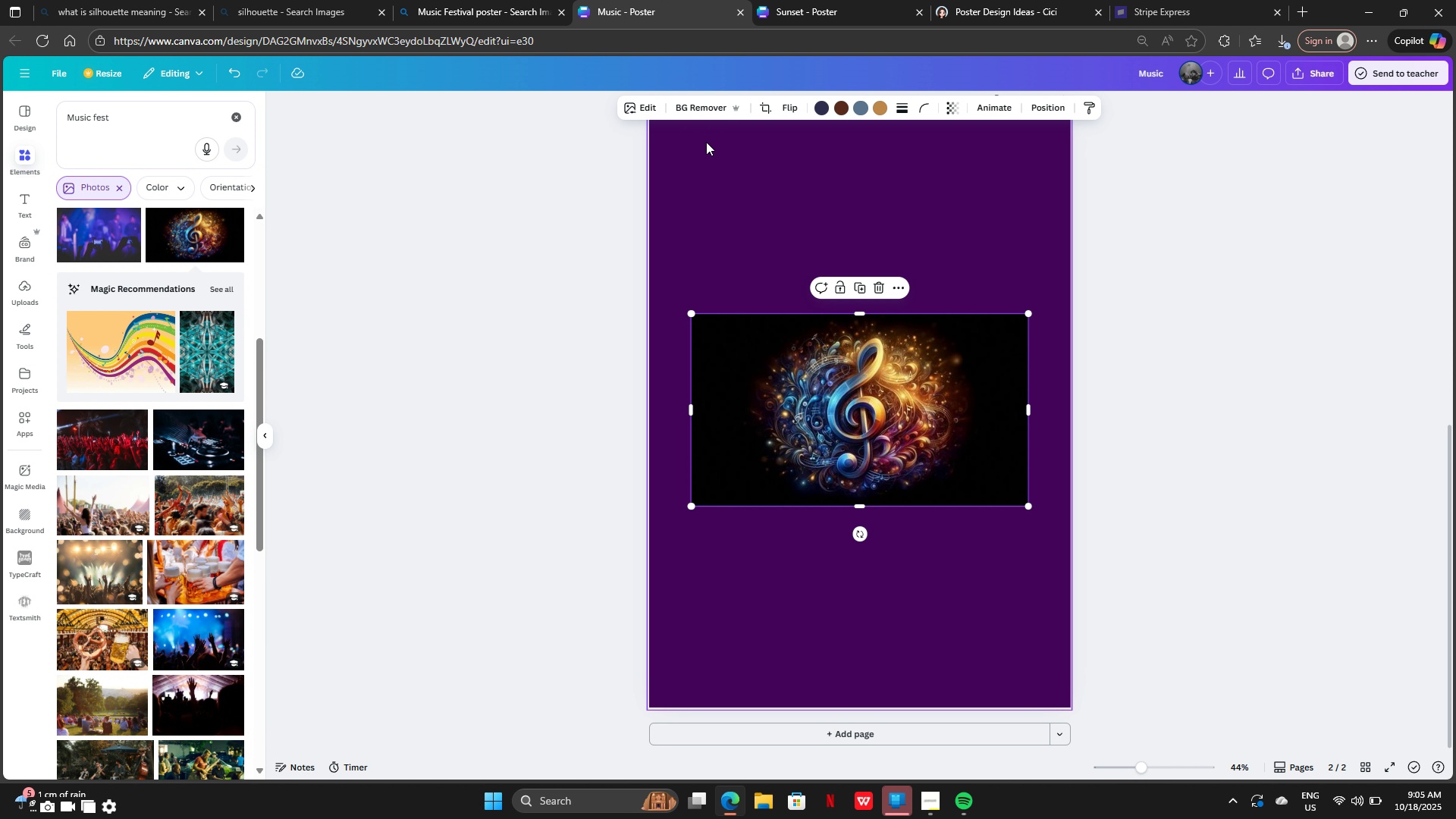 
left_click([693, 107])
 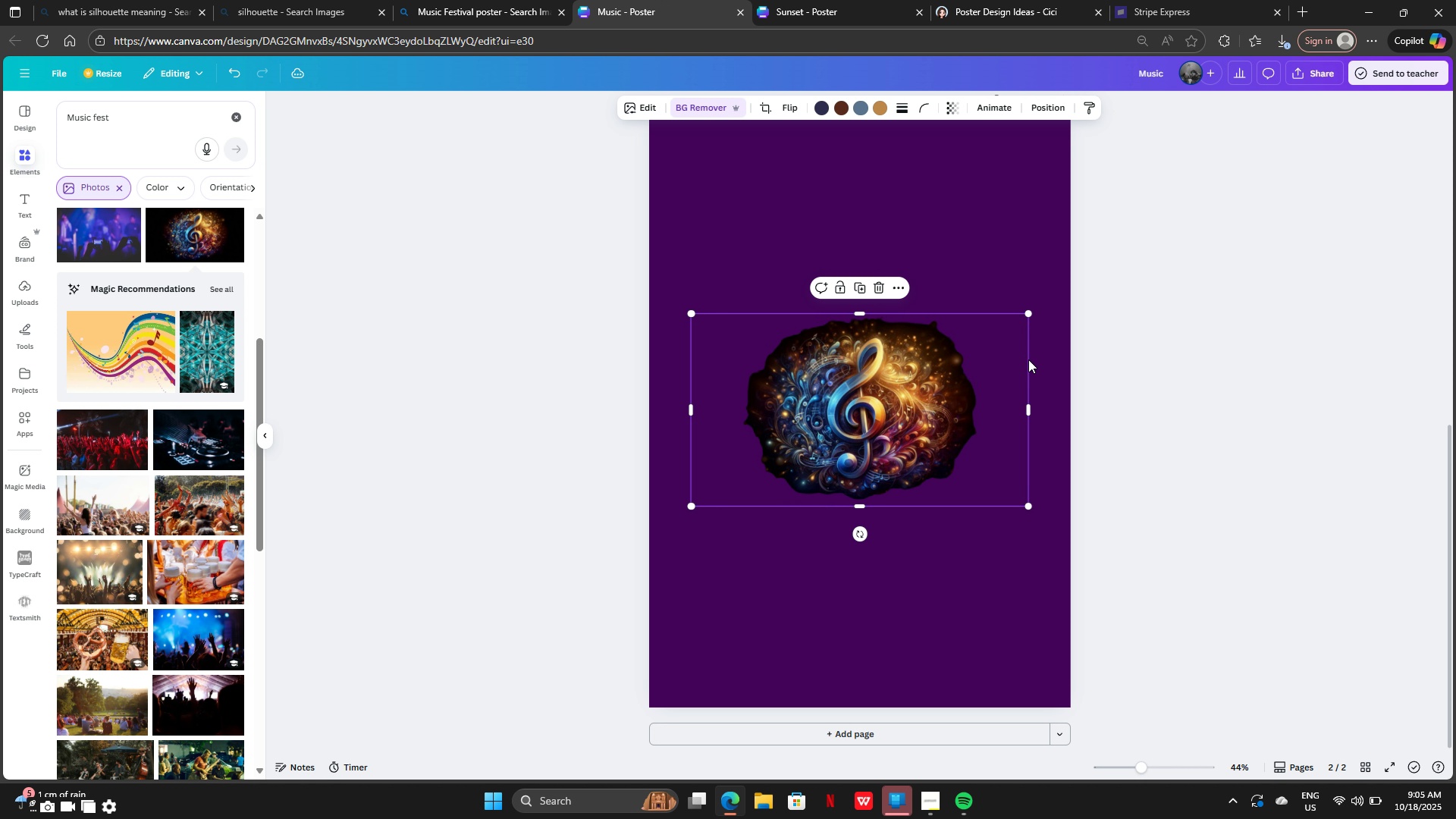 
left_click_drag(start_coordinate=[1031, 309], to_coordinate=[1128, 234])
 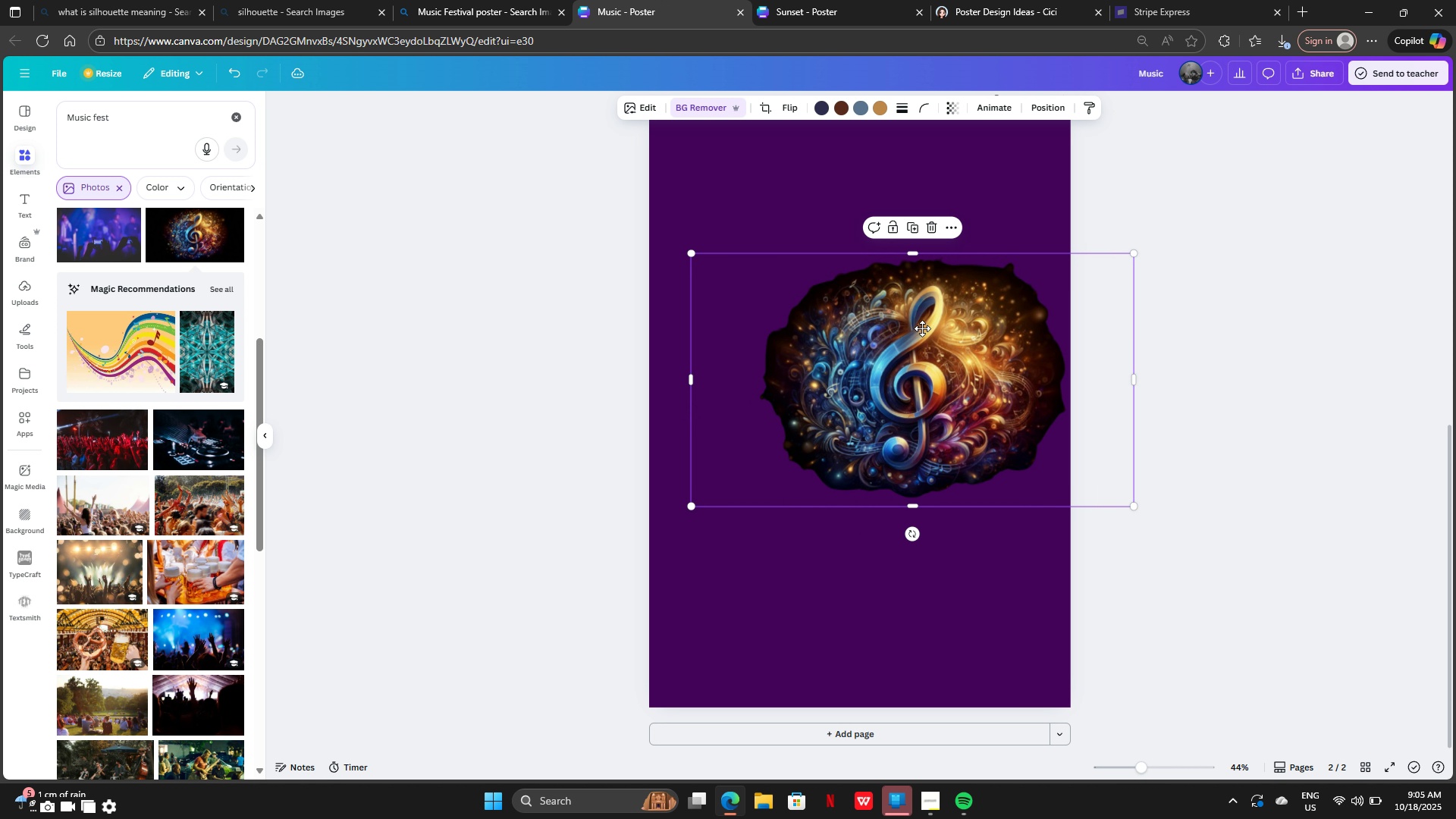 
left_click_drag(start_coordinate=[961, 324], to_coordinate=[899, 358])
 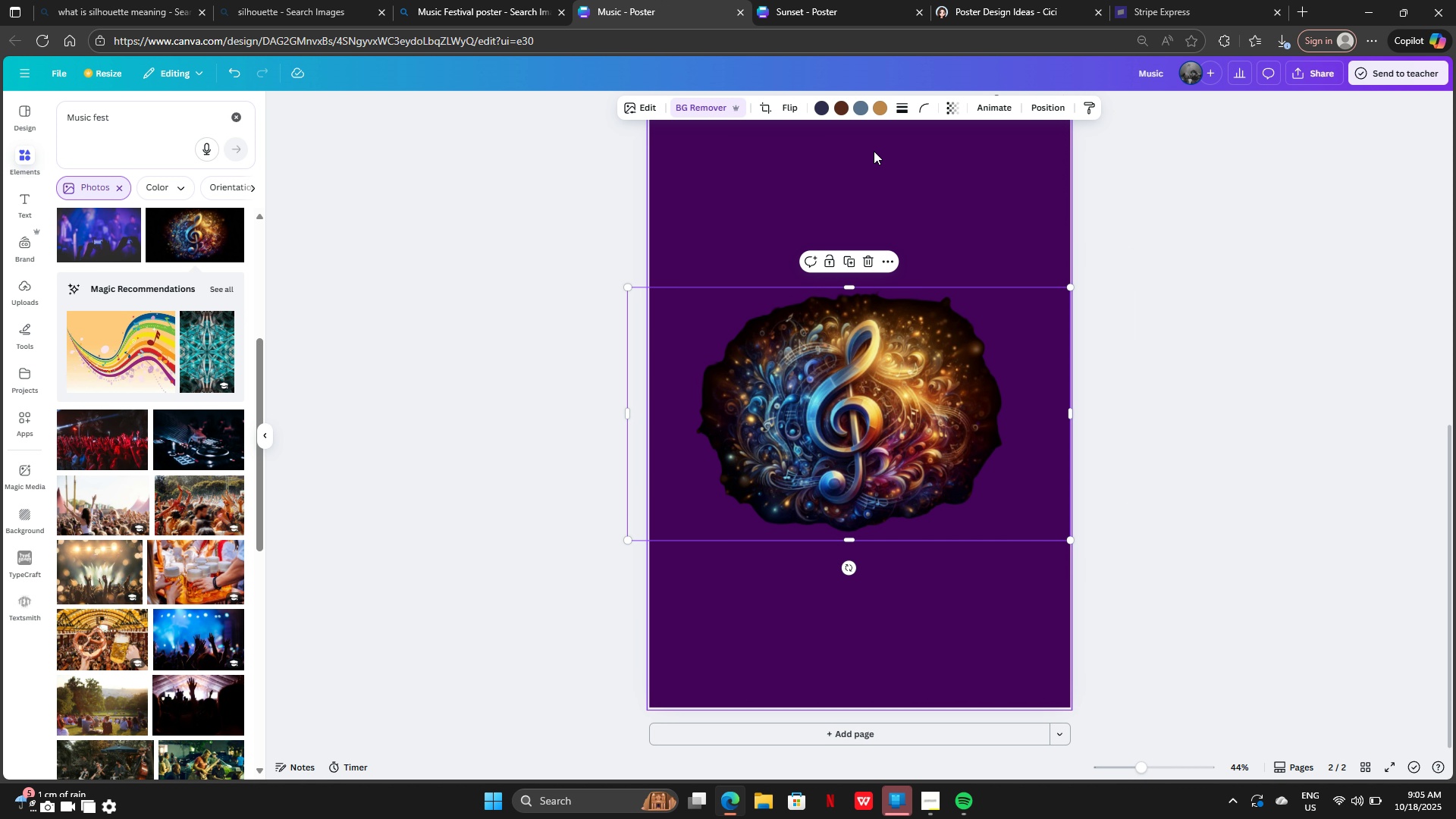 
left_click([874, 151])
 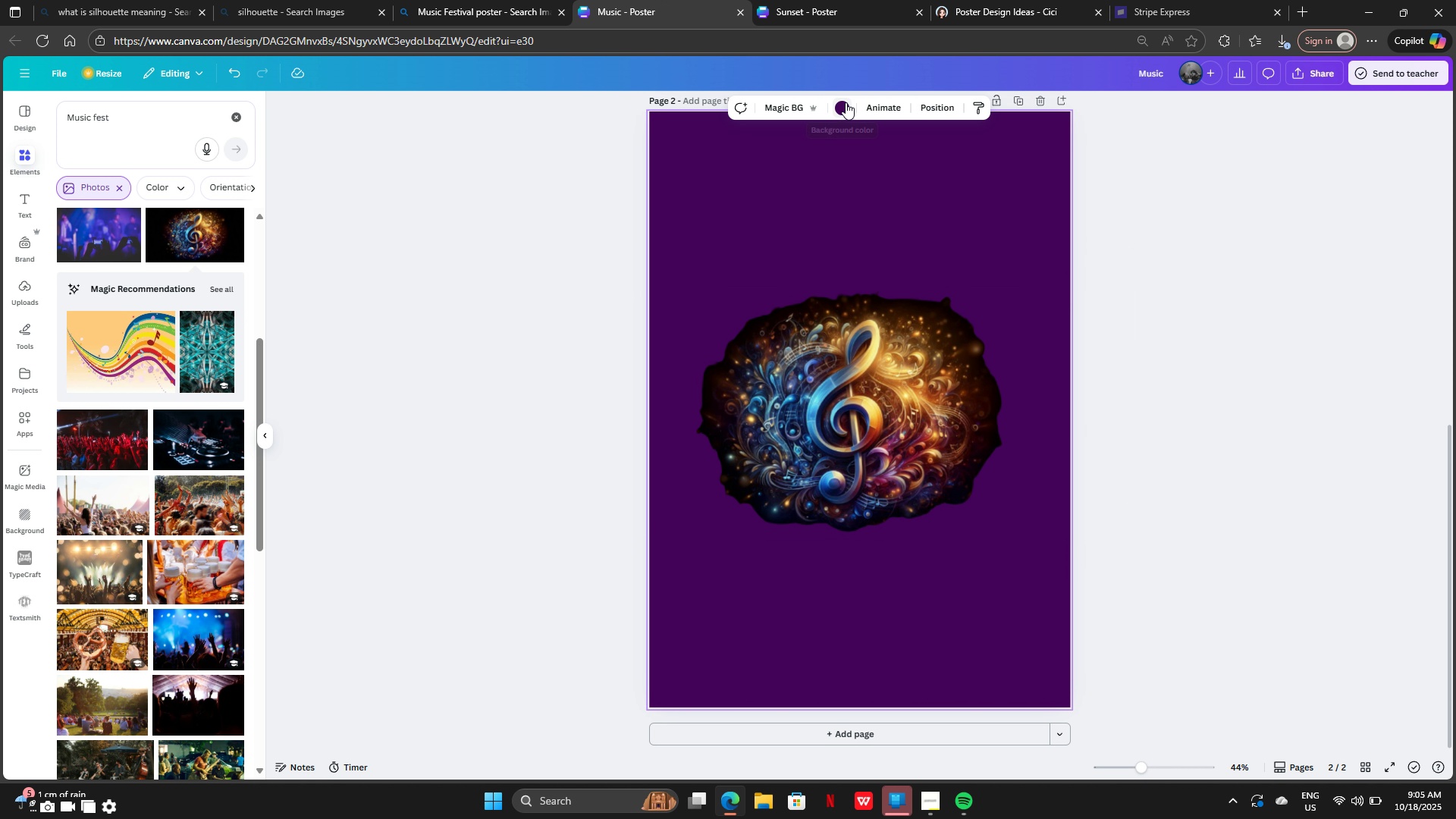 
left_click([846, 102])
 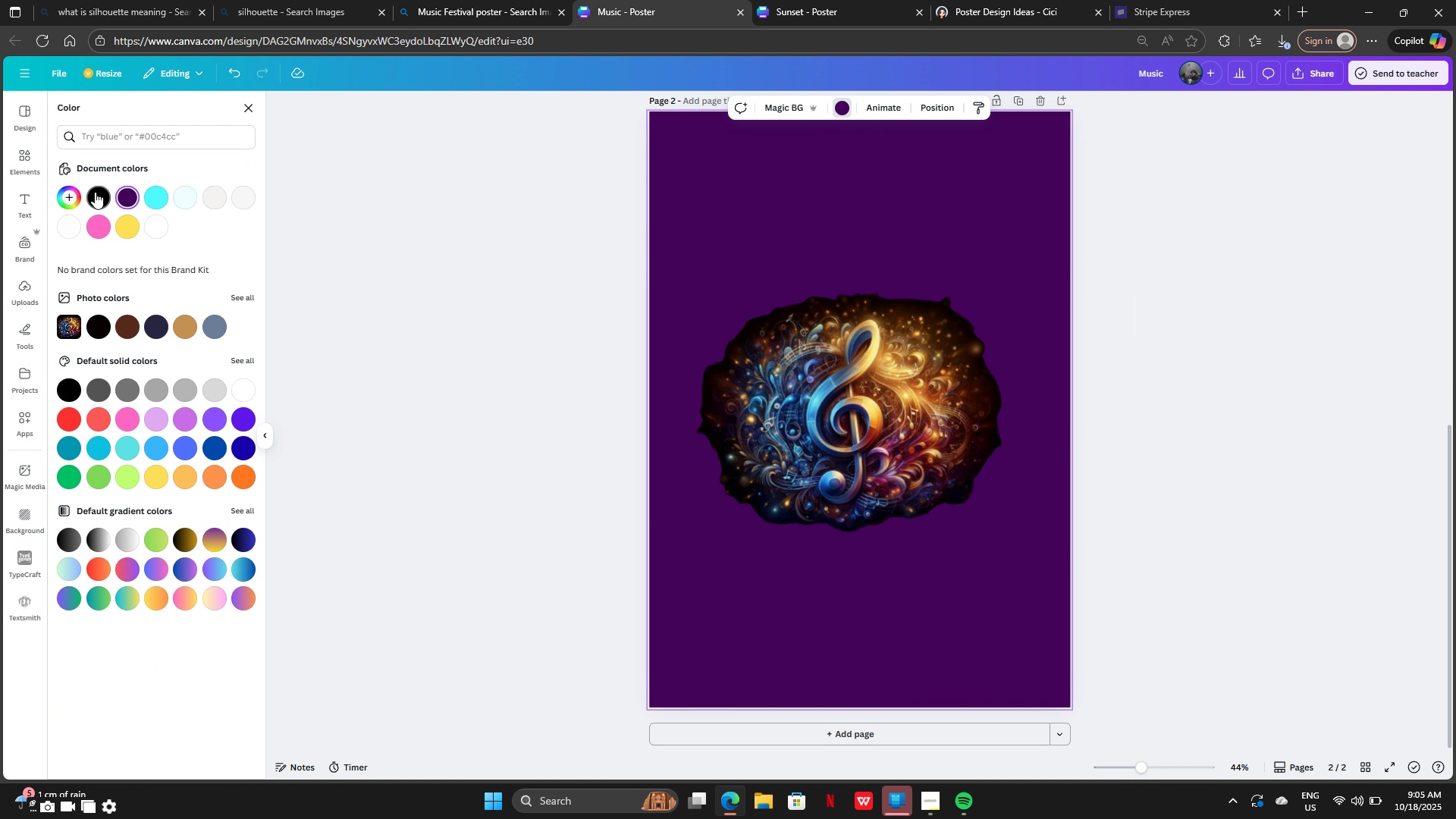 
left_click([95, 192])
 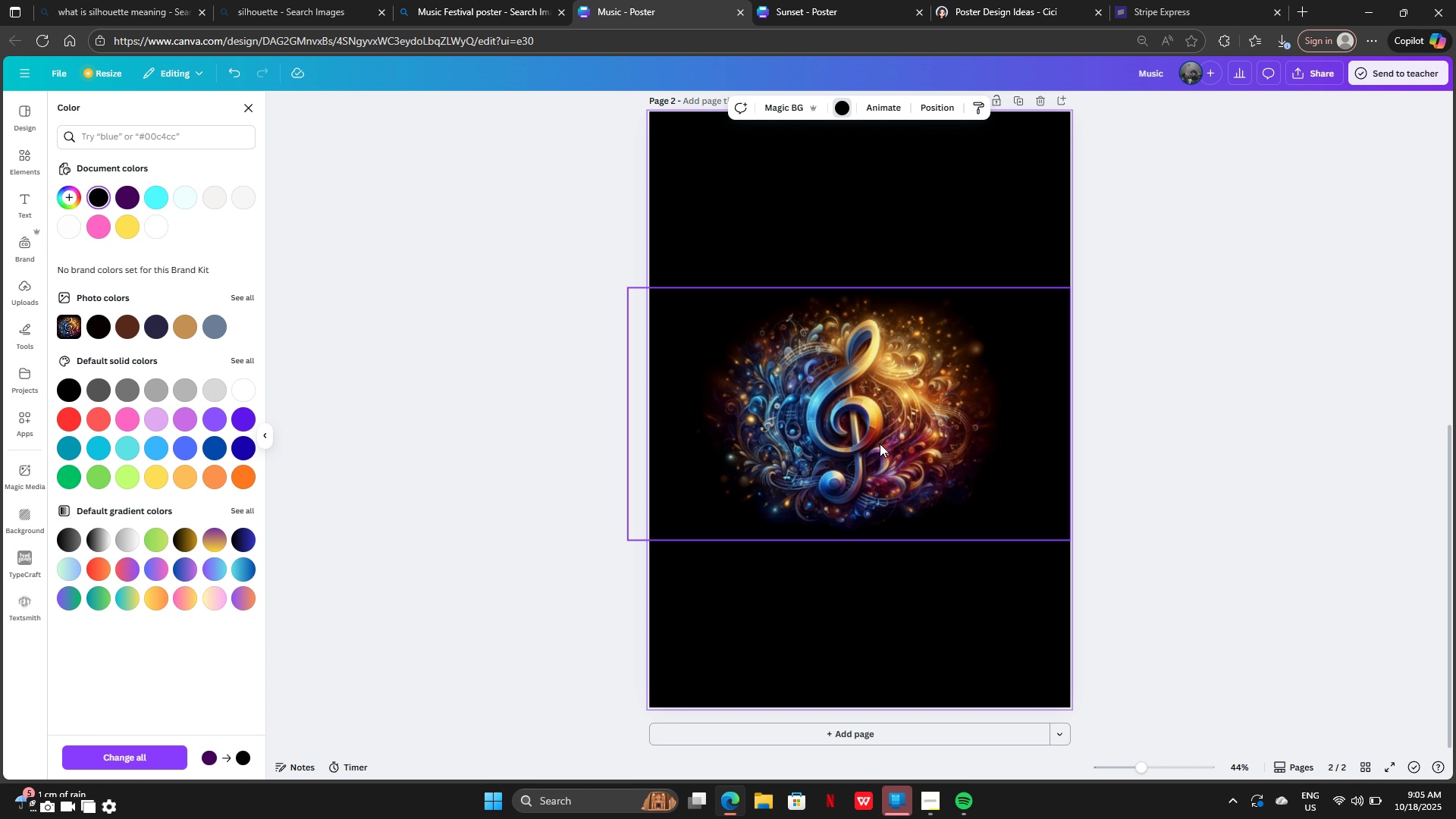 
left_click_drag(start_coordinate=[881, 444], to_coordinate=[884, 430])
 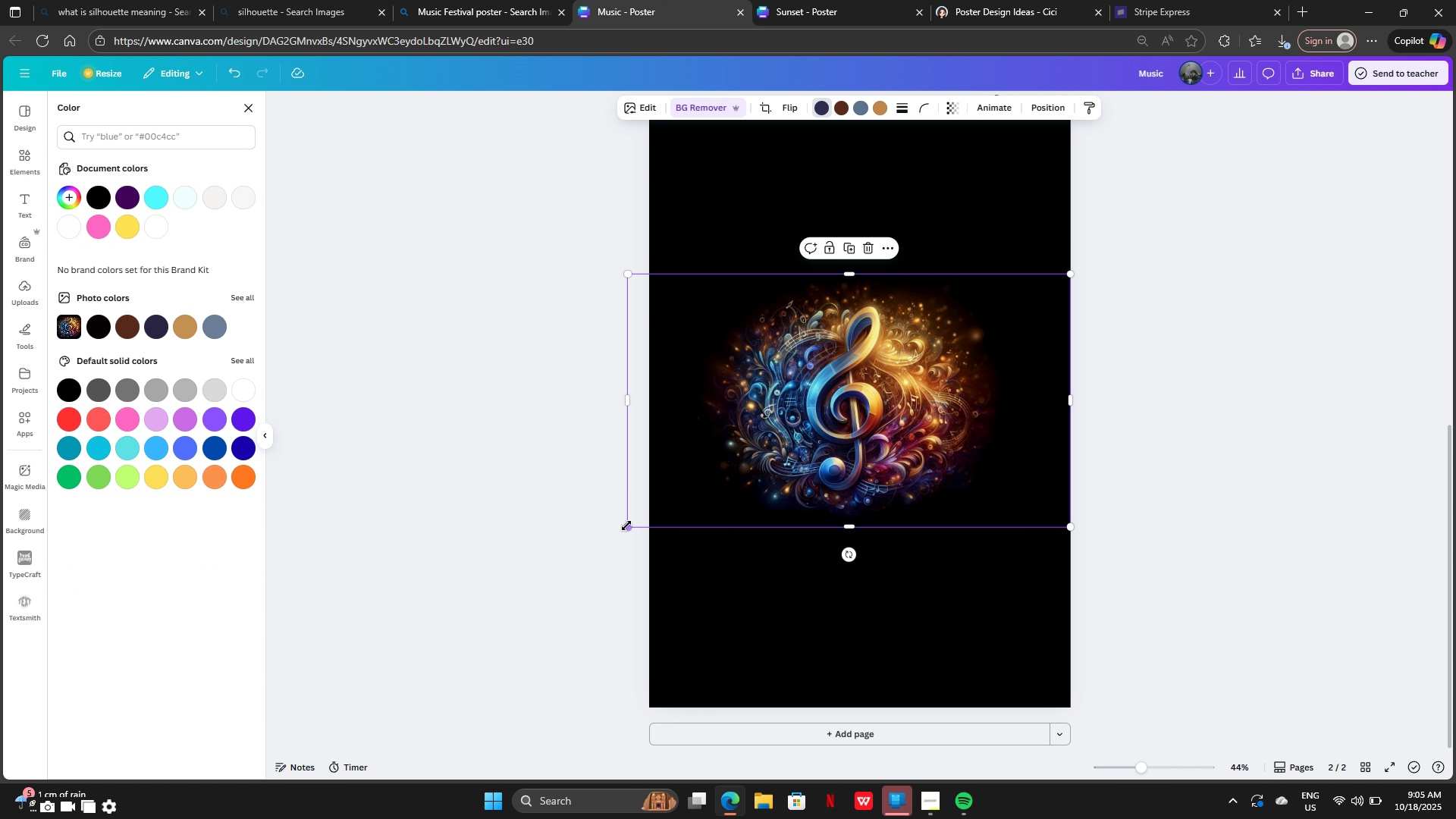 
left_click_drag(start_coordinate=[628, 522], to_coordinate=[406, 617])
 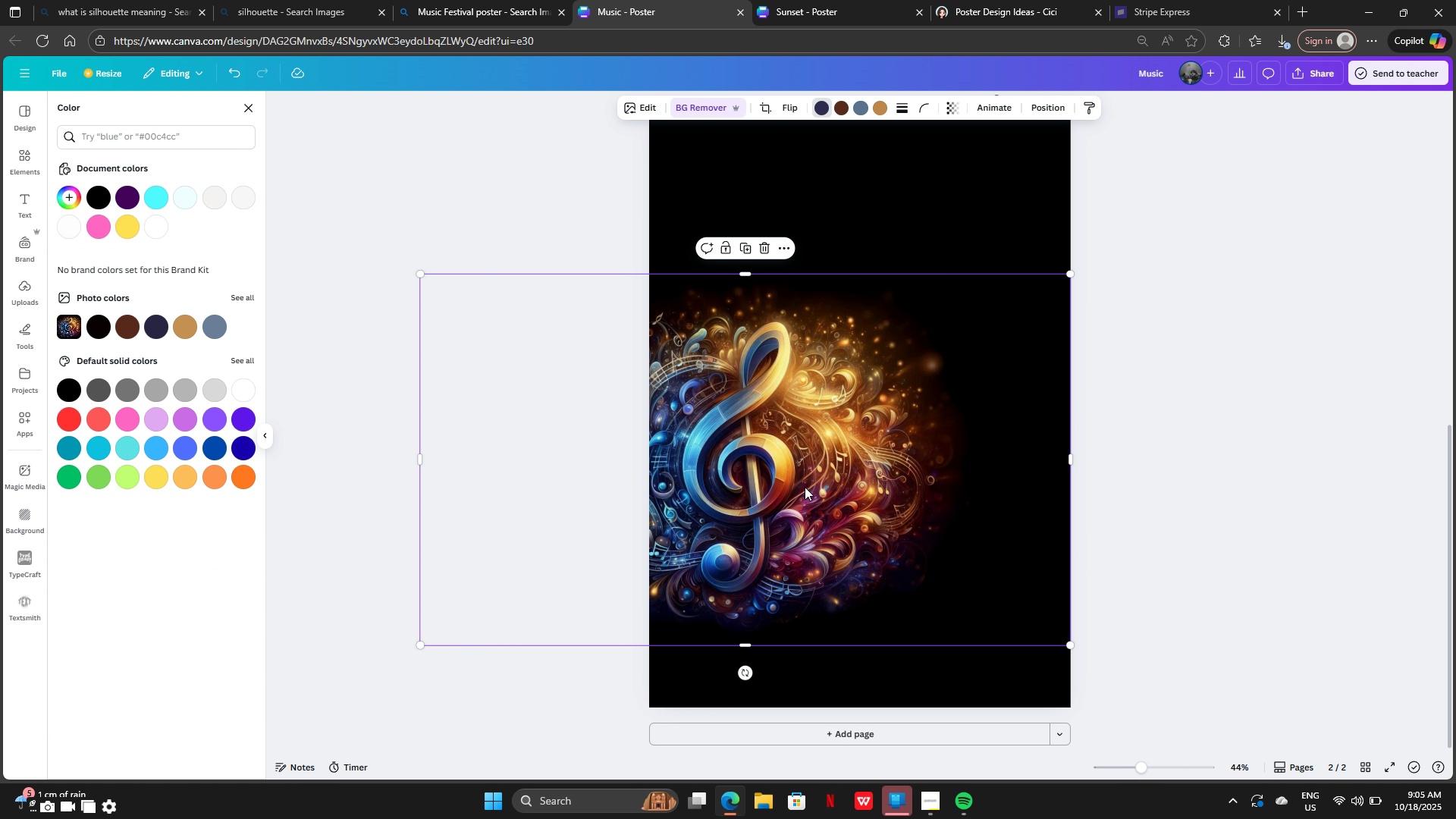 
left_click_drag(start_coordinate=[787, 491], to_coordinate=[903, 450])
 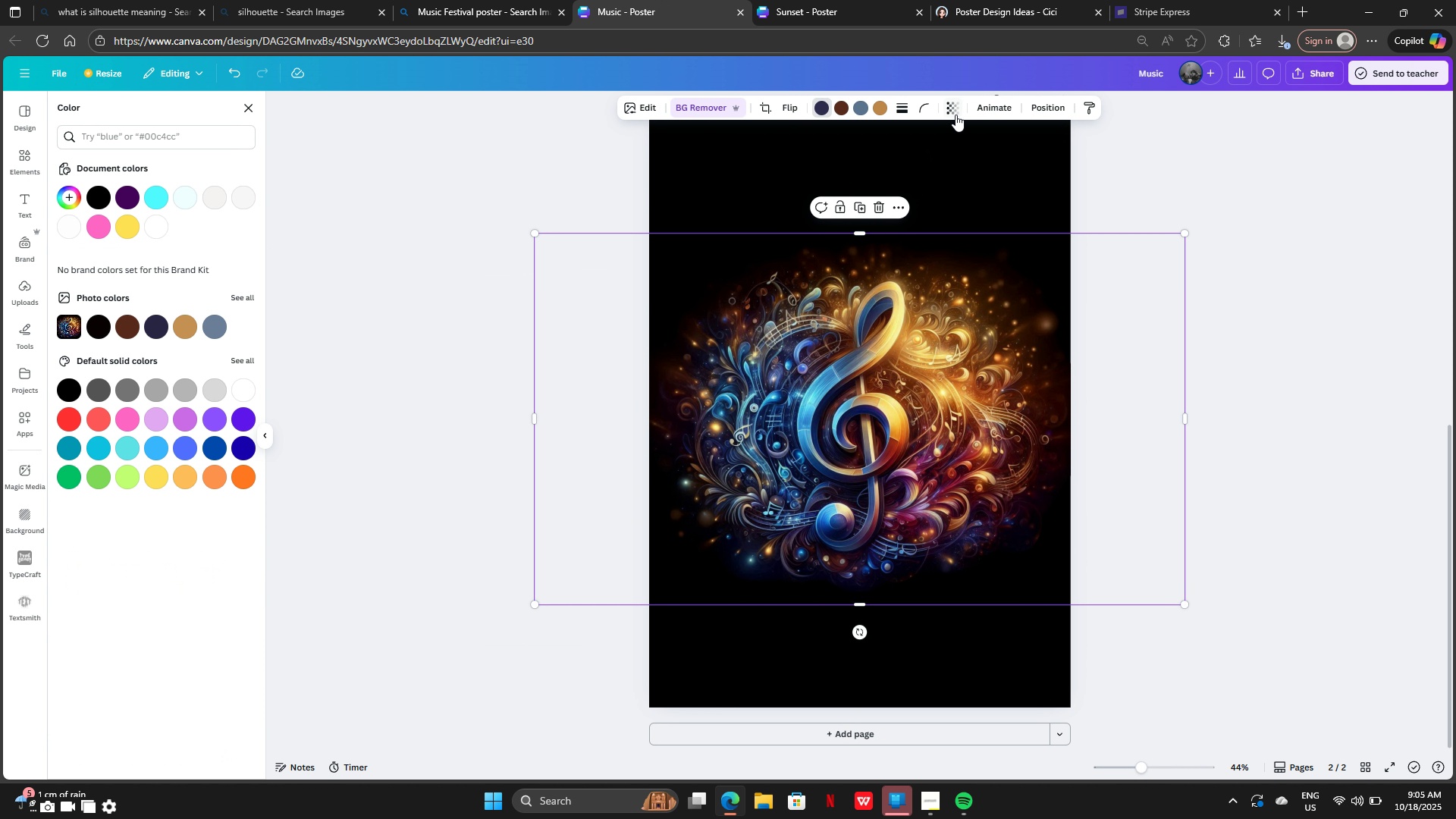 
left_click([956, 115])
 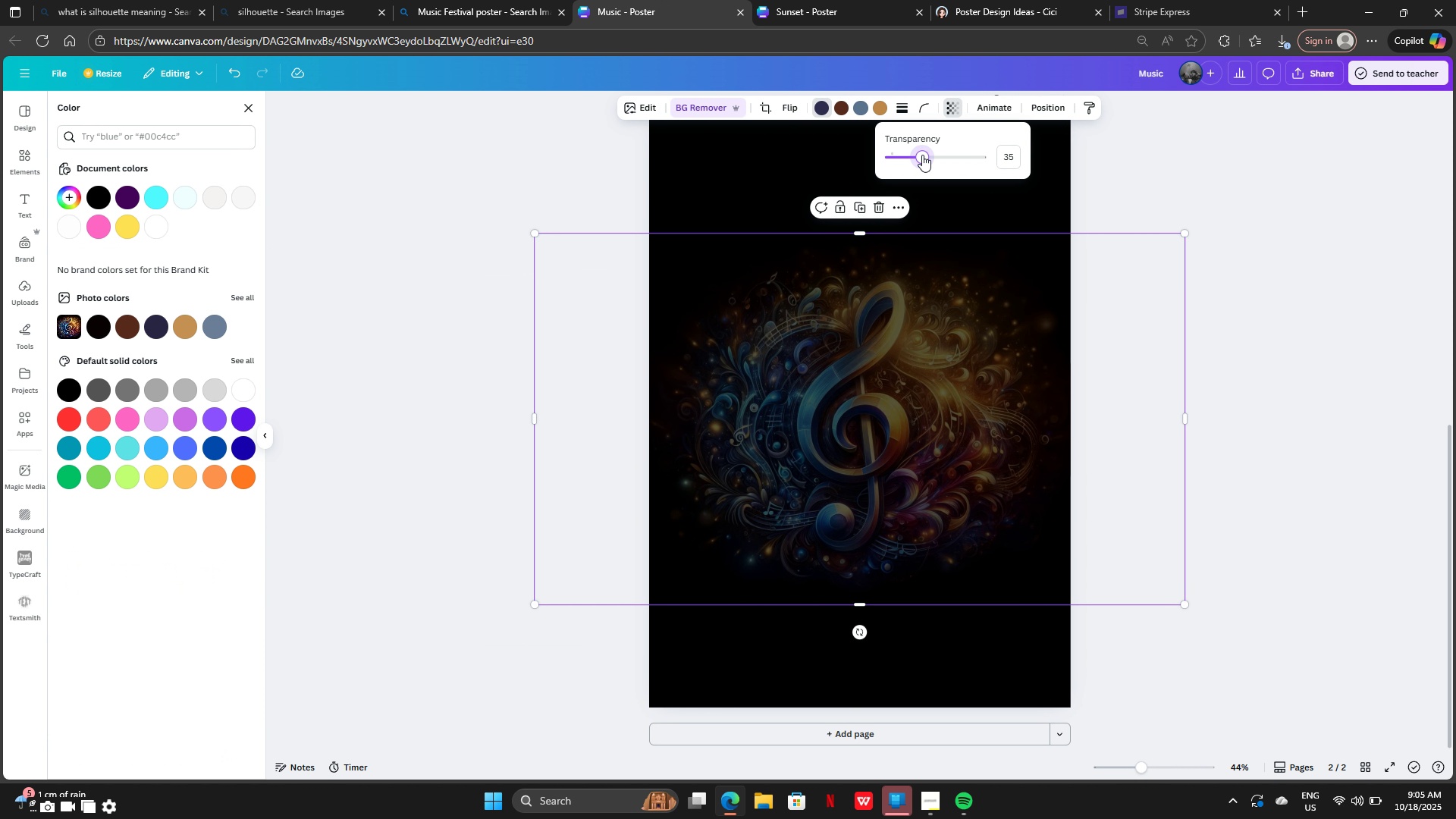 
left_click([922, 155])
 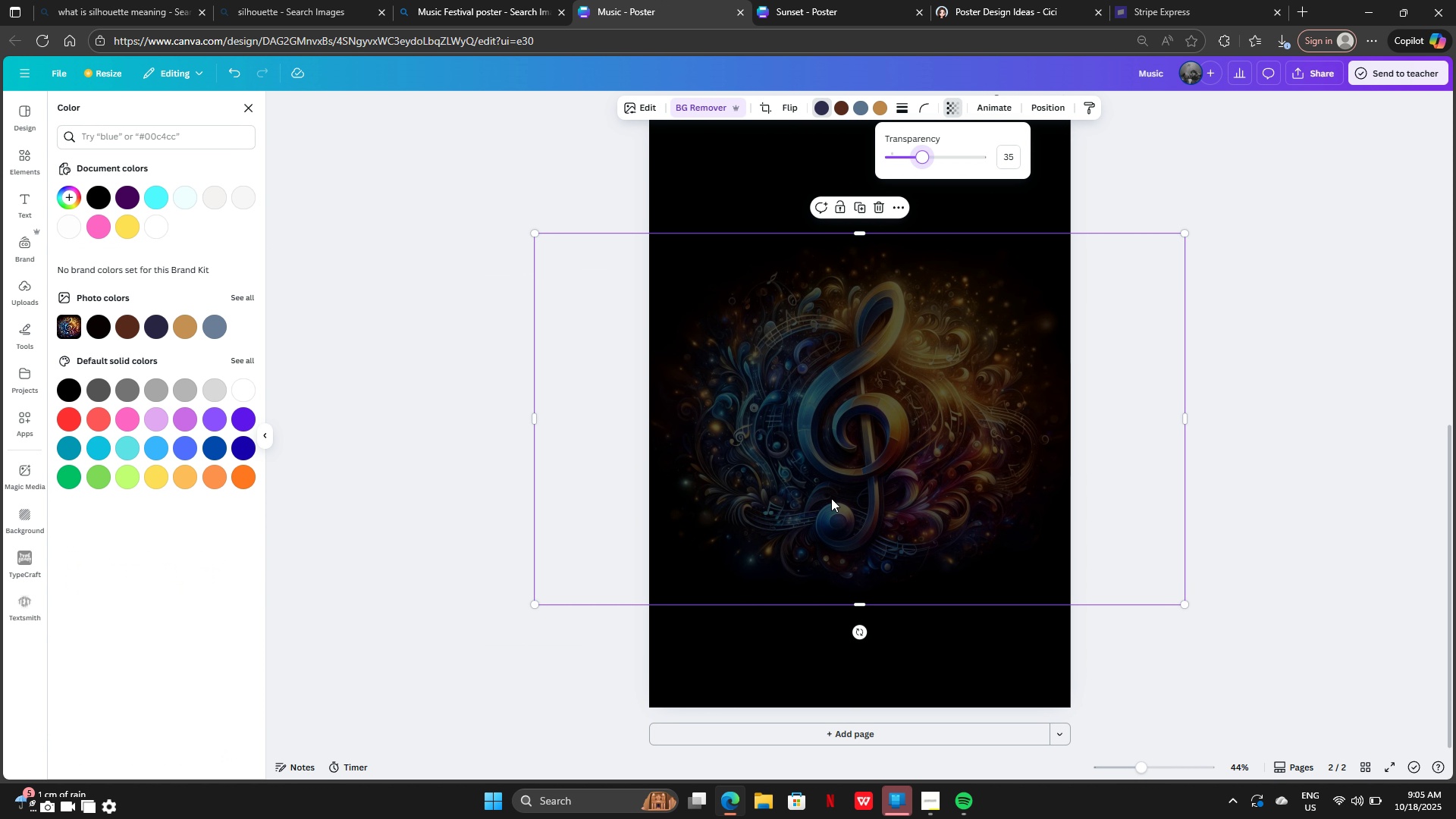 
left_click_drag(start_coordinate=[824, 498], to_coordinate=[814, 495])
 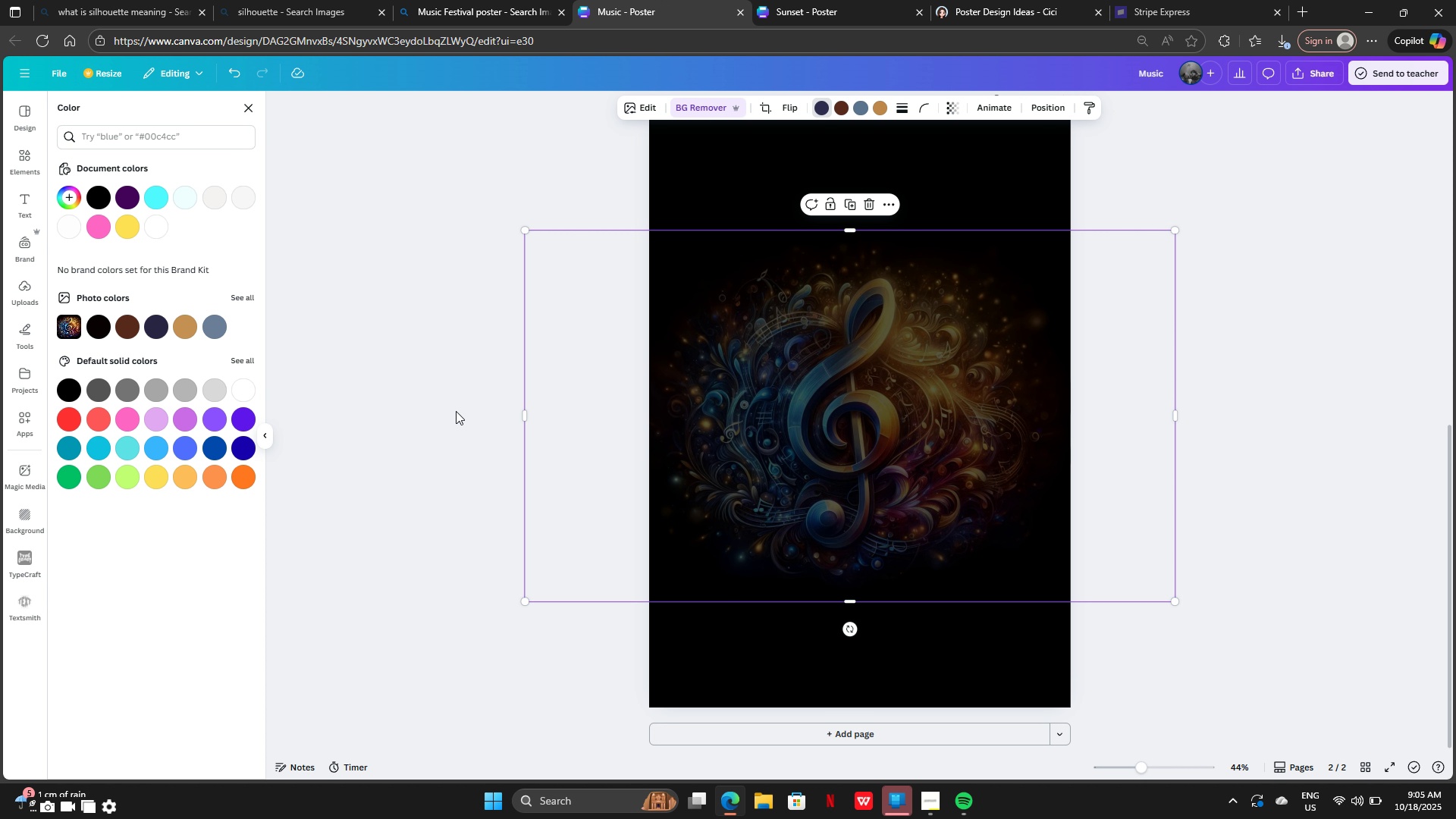 
left_click([456, 411])
 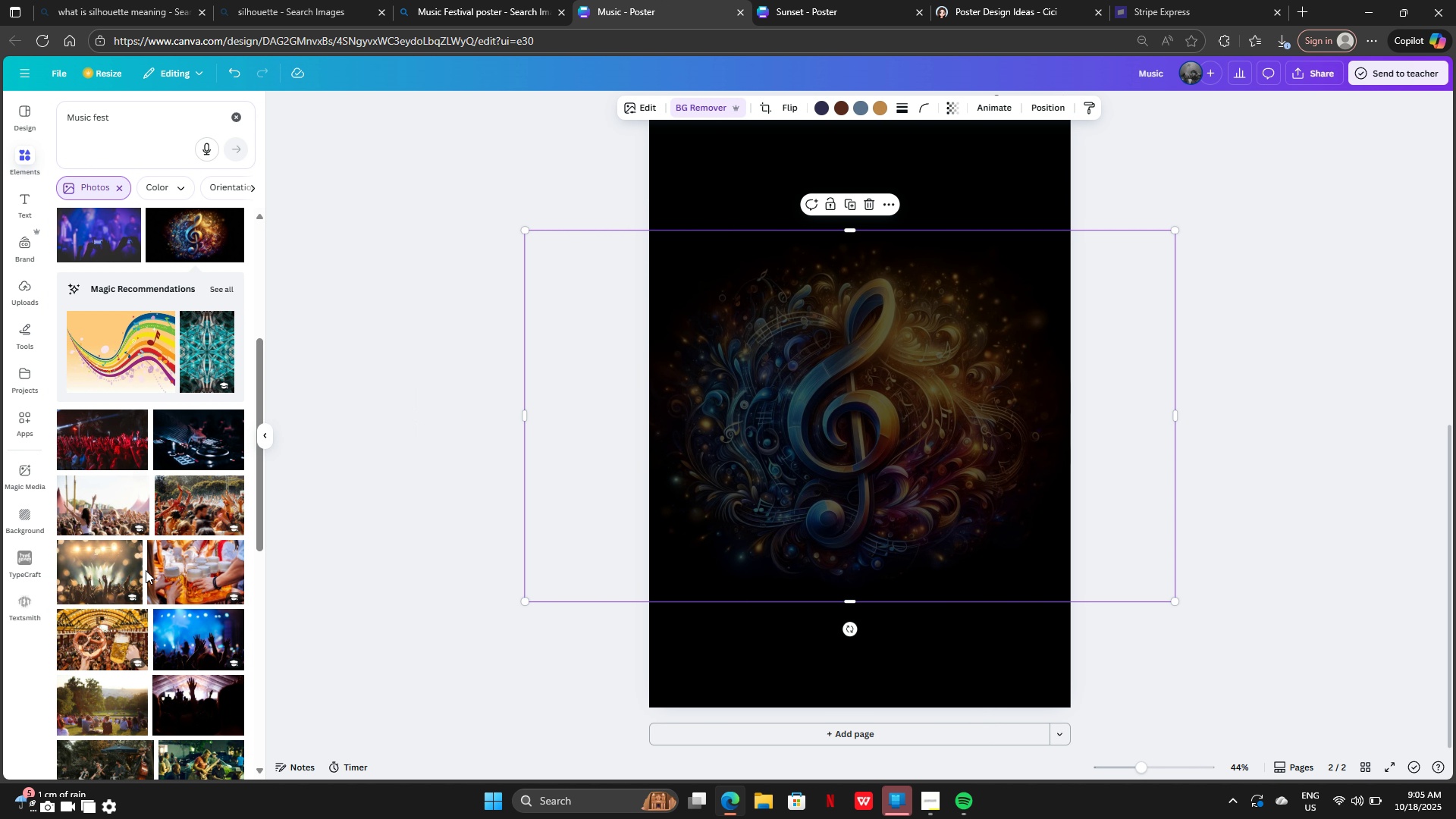 
scroll: coordinate [147, 654], scroll_direction: down, amount: 2.0
 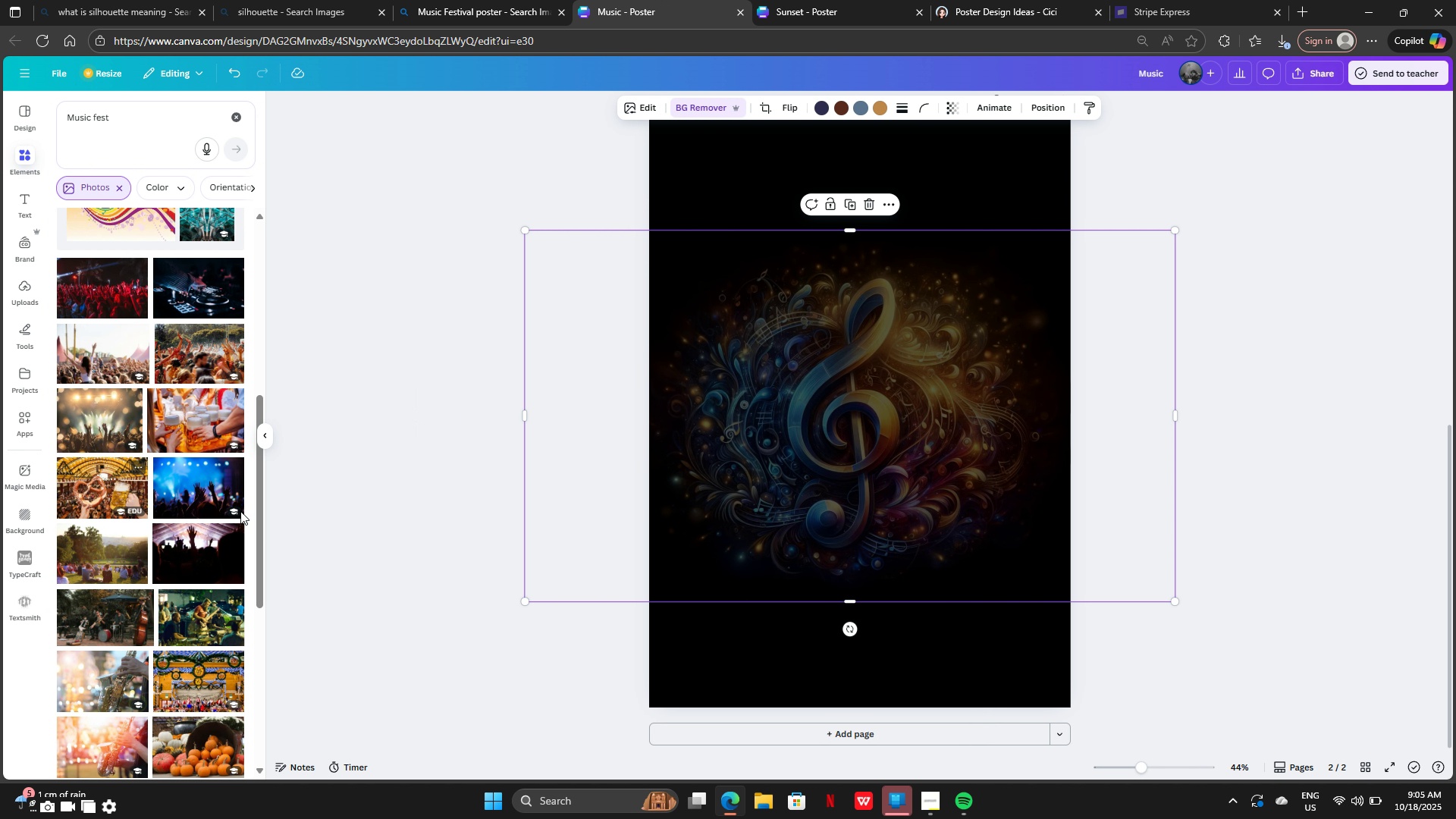 
left_click([197, 494])
 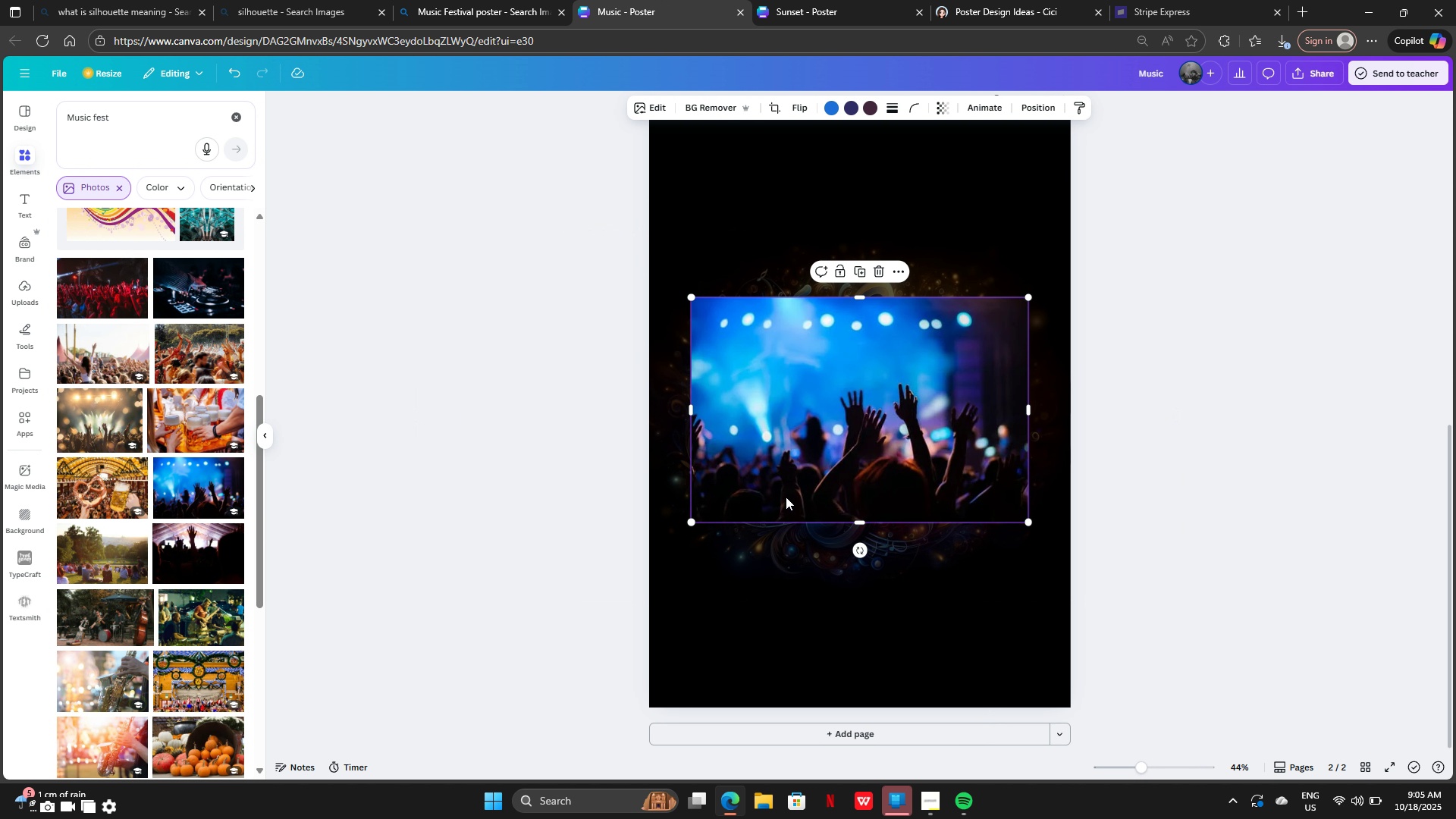 
left_click([786, 497])
 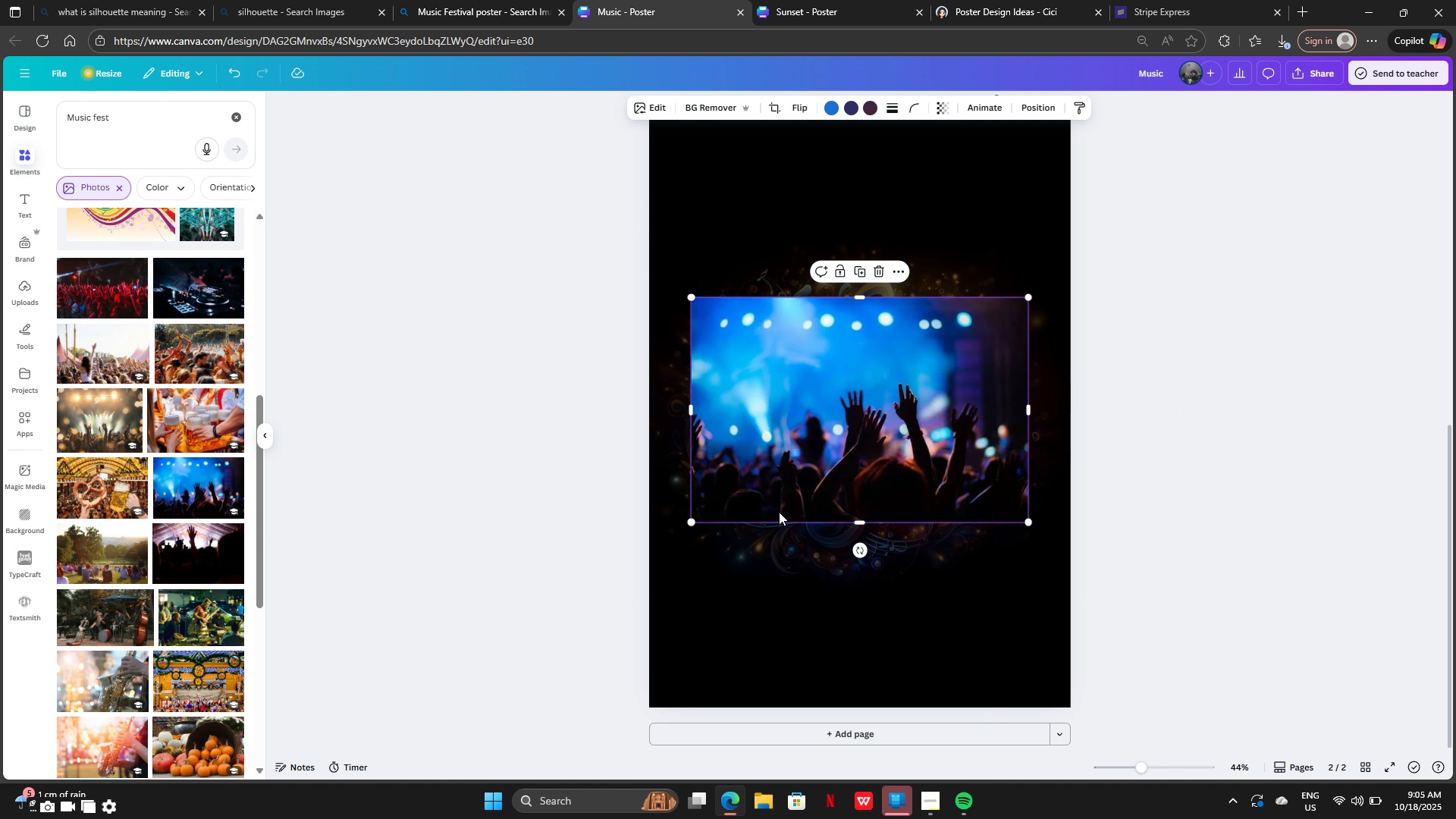 
left_click_drag(start_coordinate=[786, 497], to_coordinate=[756, 589])
 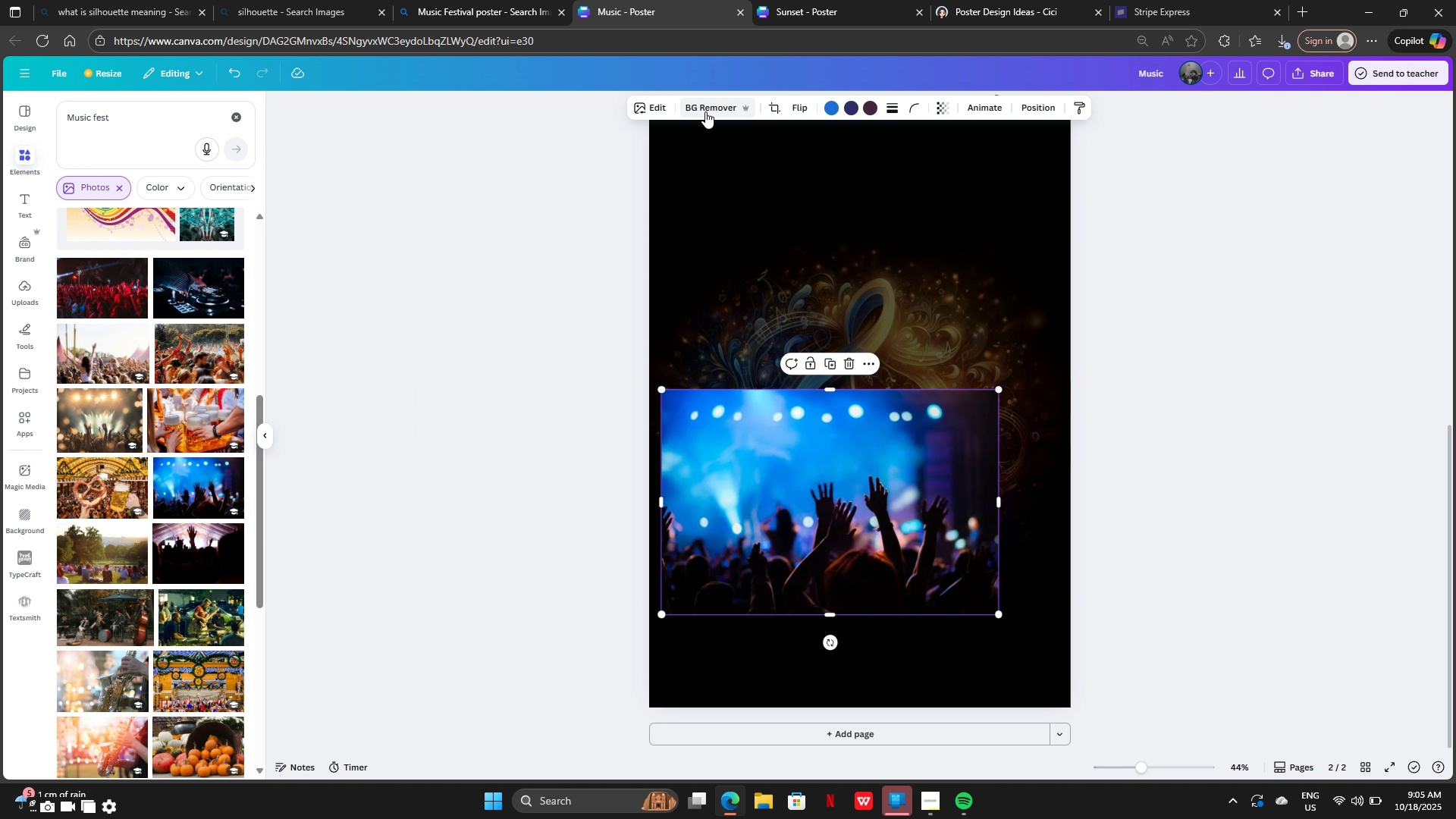 
left_click([705, 111])
 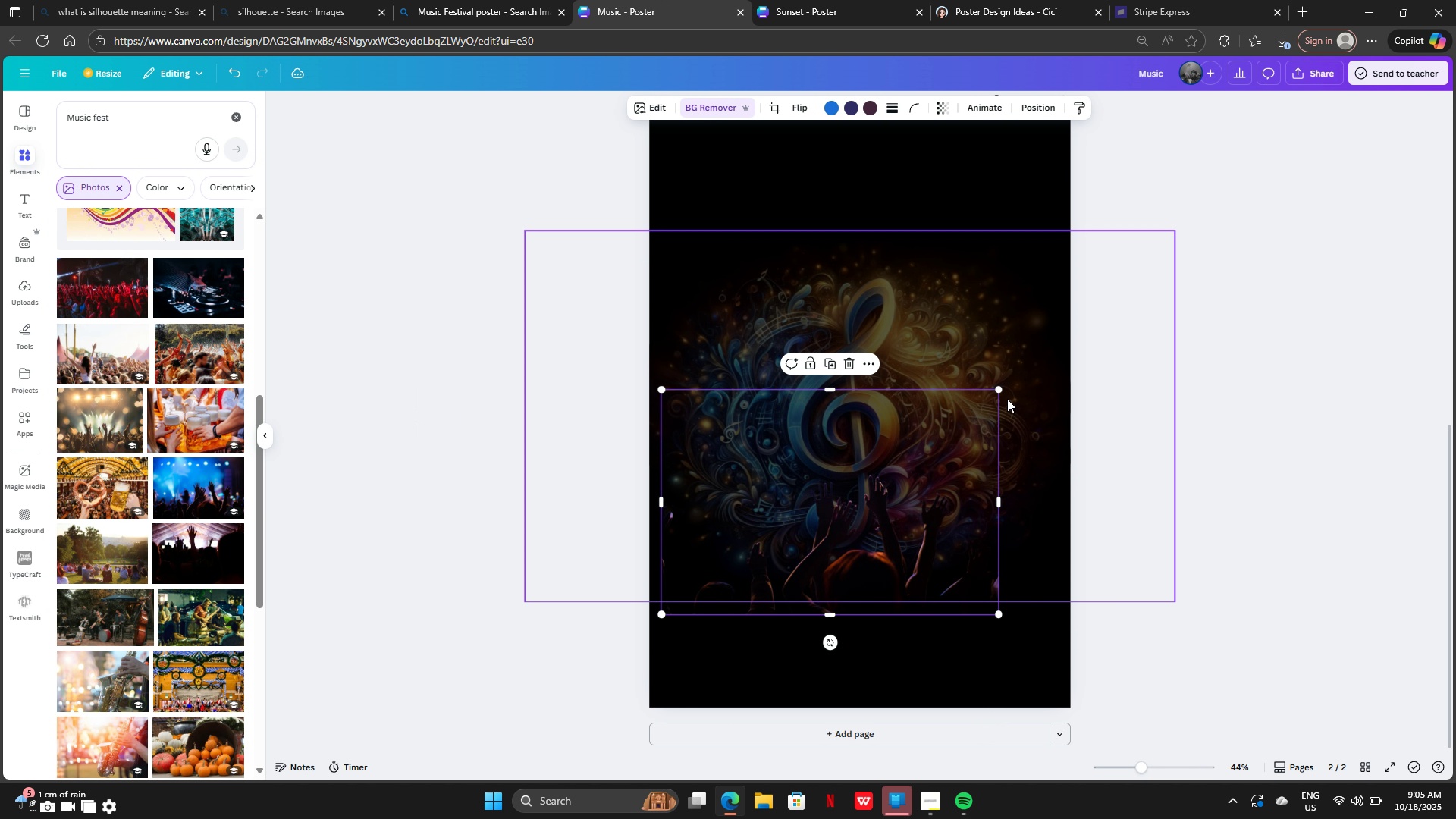 
left_click_drag(start_coordinate=[994, 388], to_coordinate=[1202, 318])
 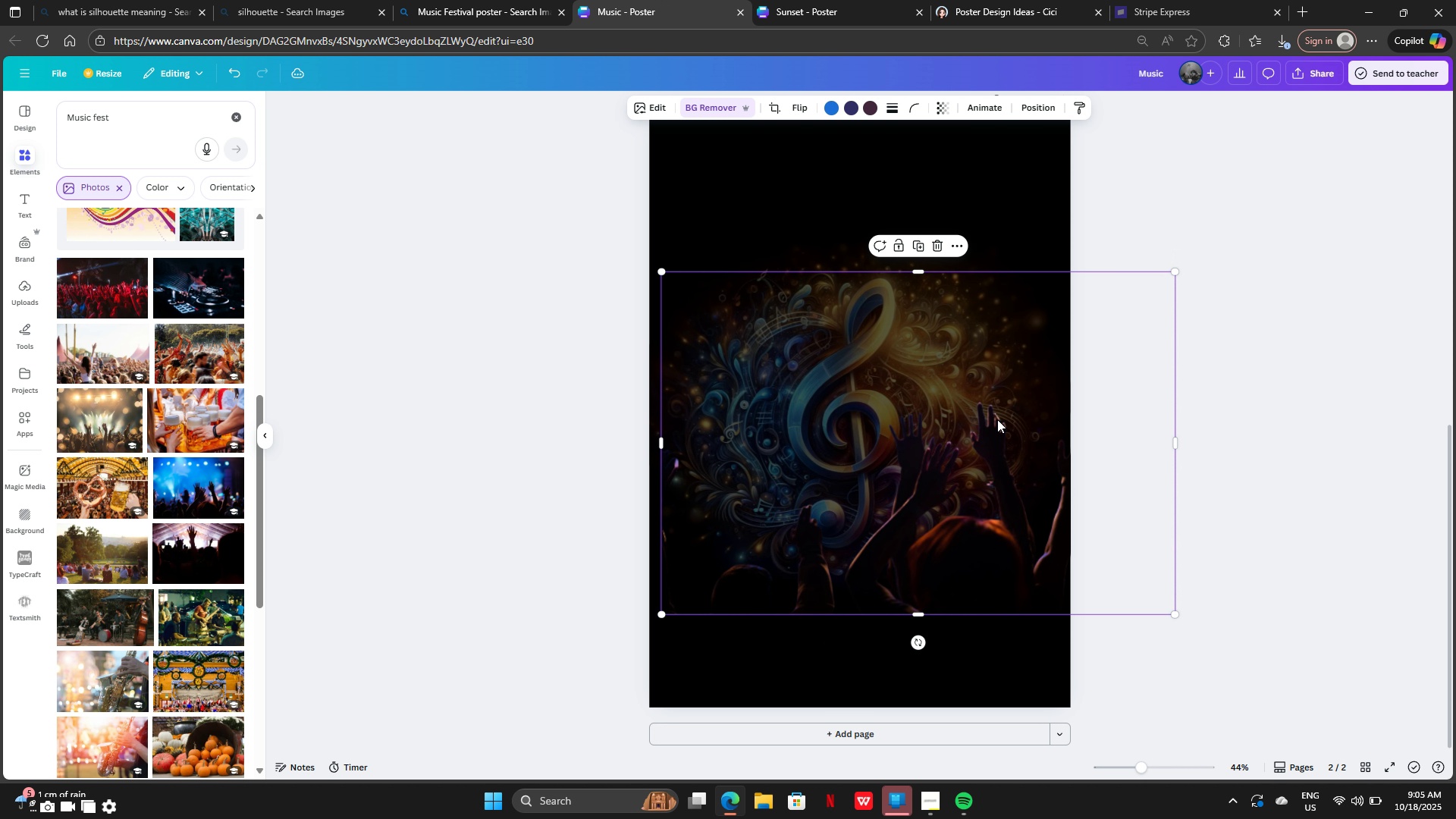 
left_click_drag(start_coordinate=[1018, 405], to_coordinate=[910, 504])
 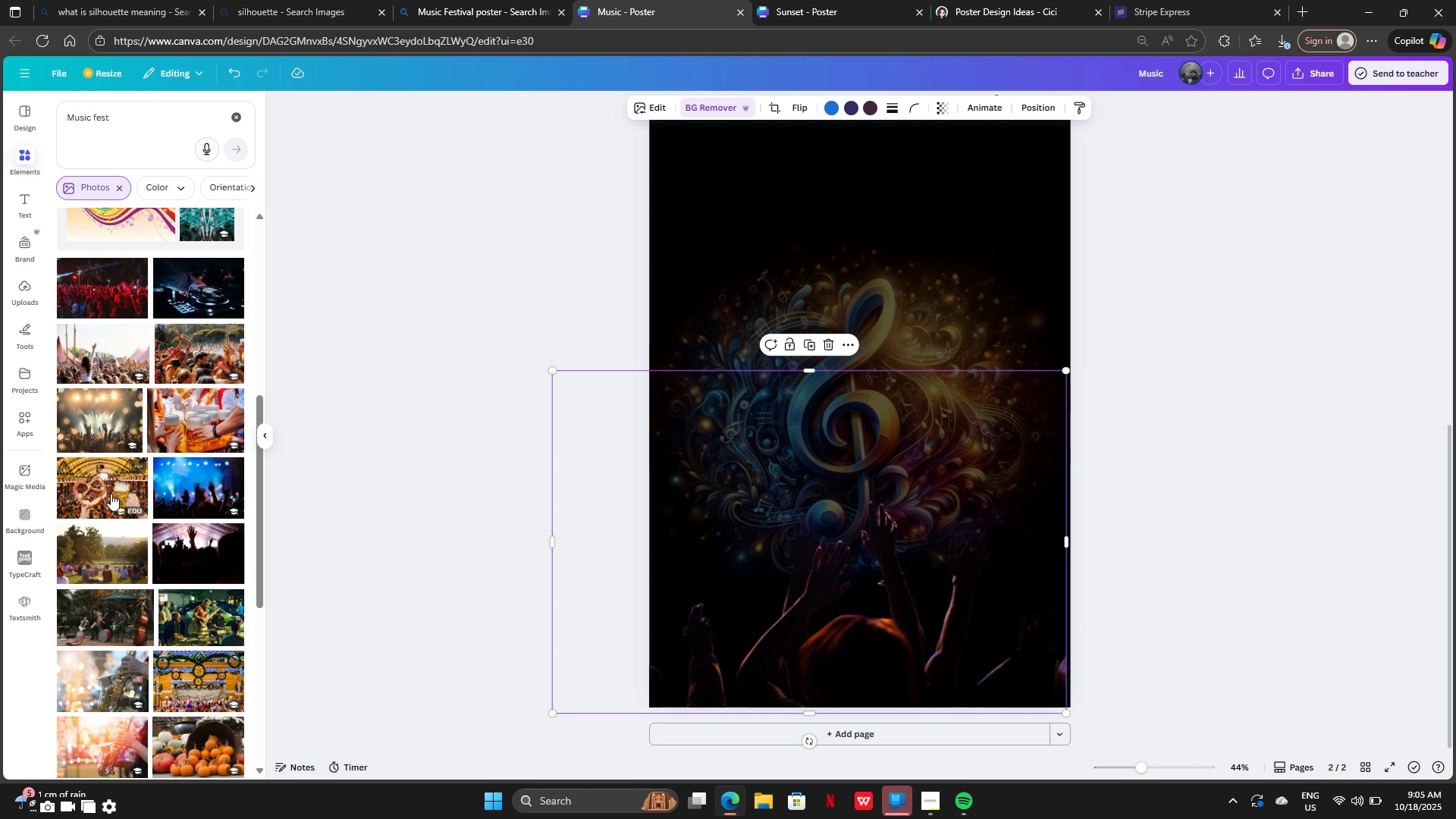 
scroll: coordinate [119, 564], scroll_direction: down, amount: 4.0
 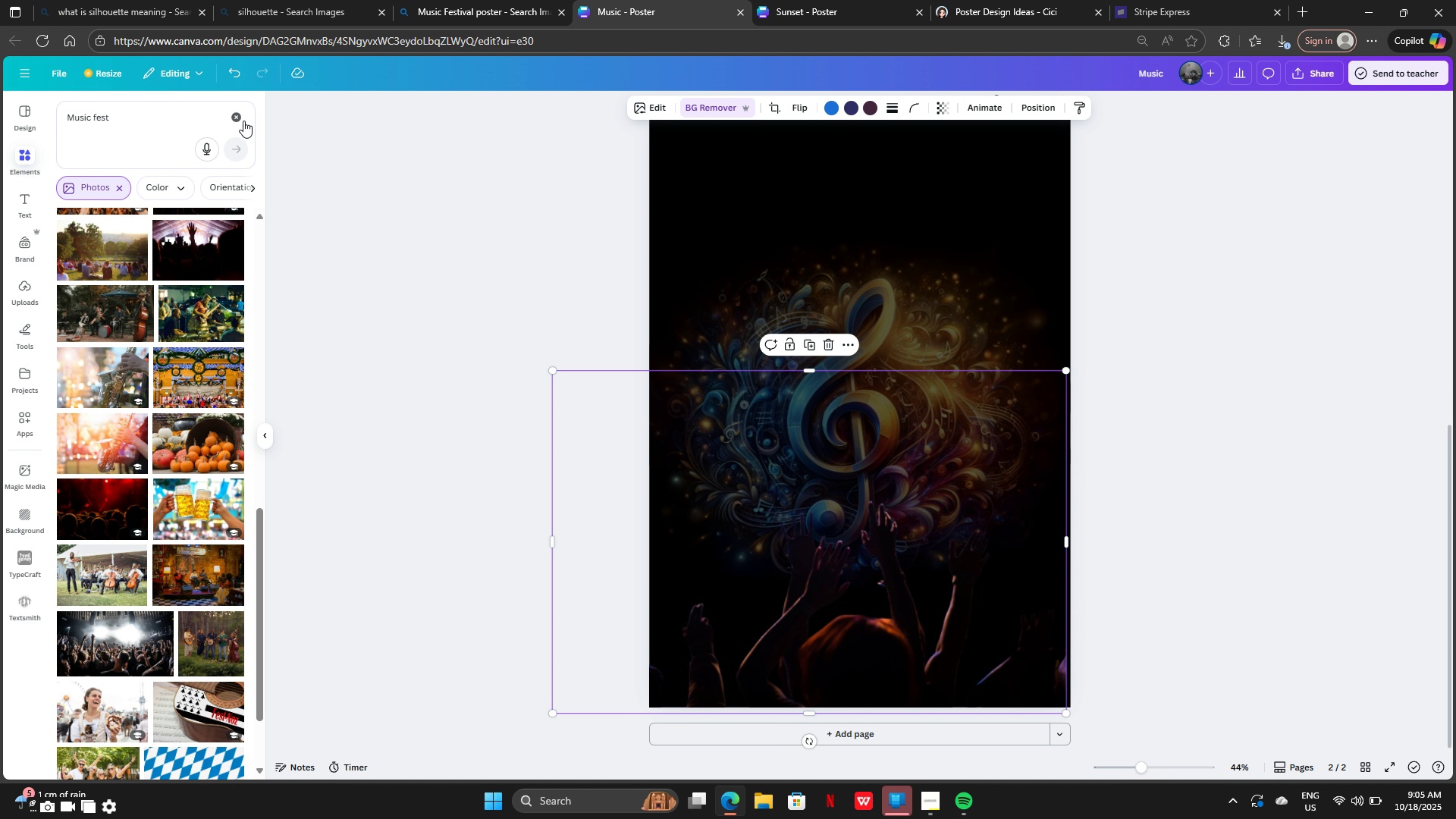 
left_click([236, 120])
 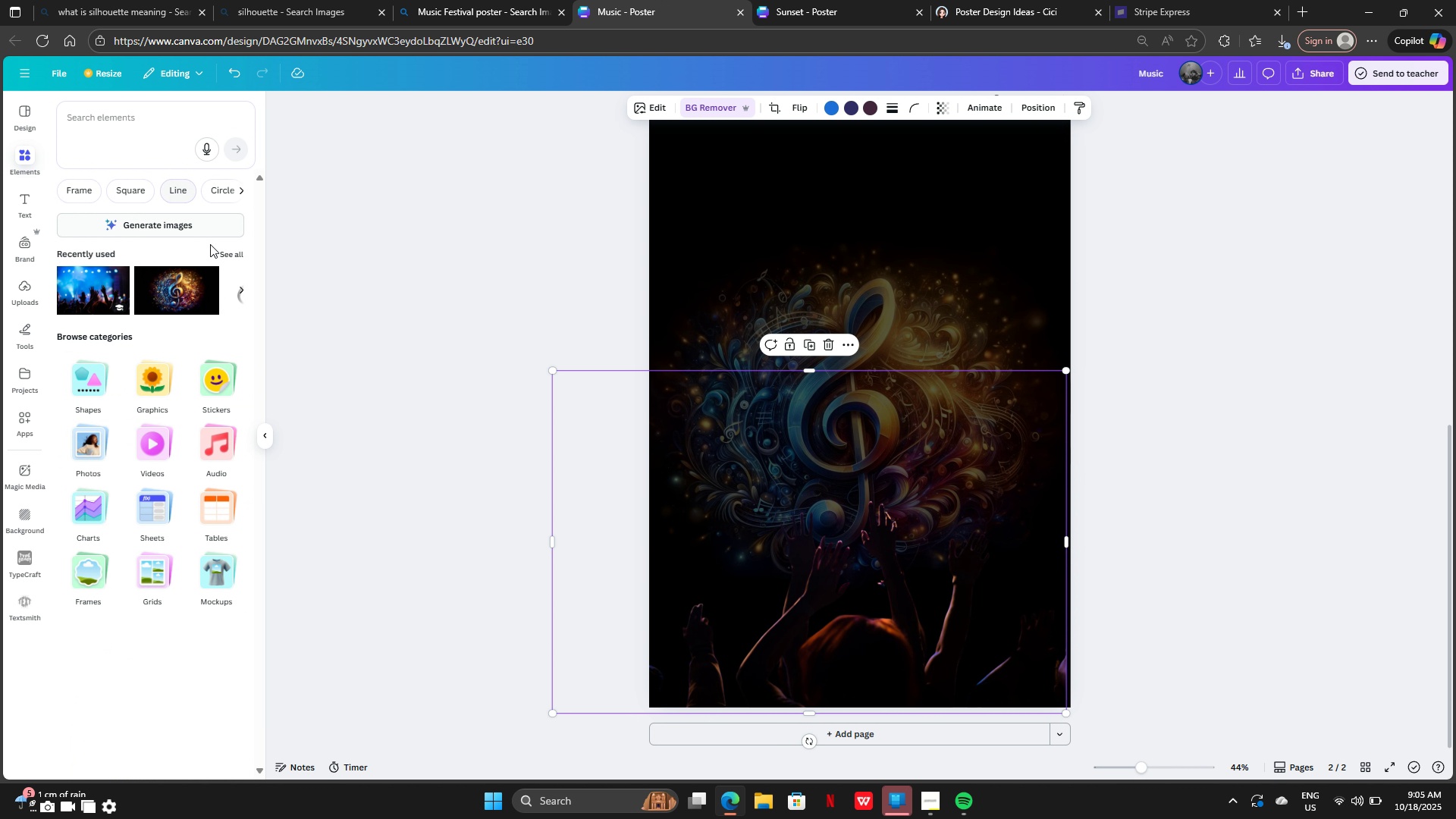 
left_click([237, 253])
 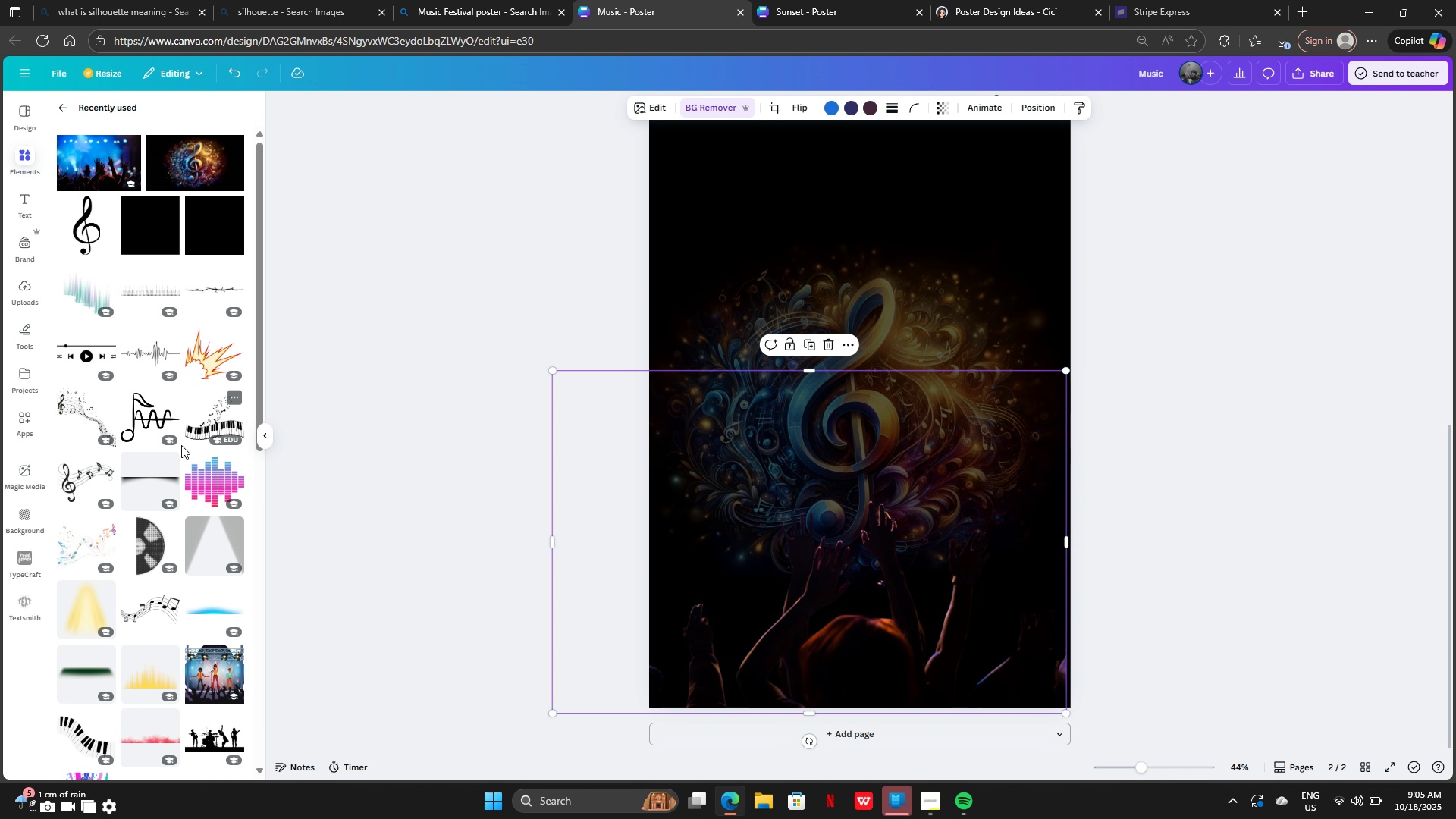 
scroll: coordinate [160, 614], scroll_direction: down, amount: 5.0
 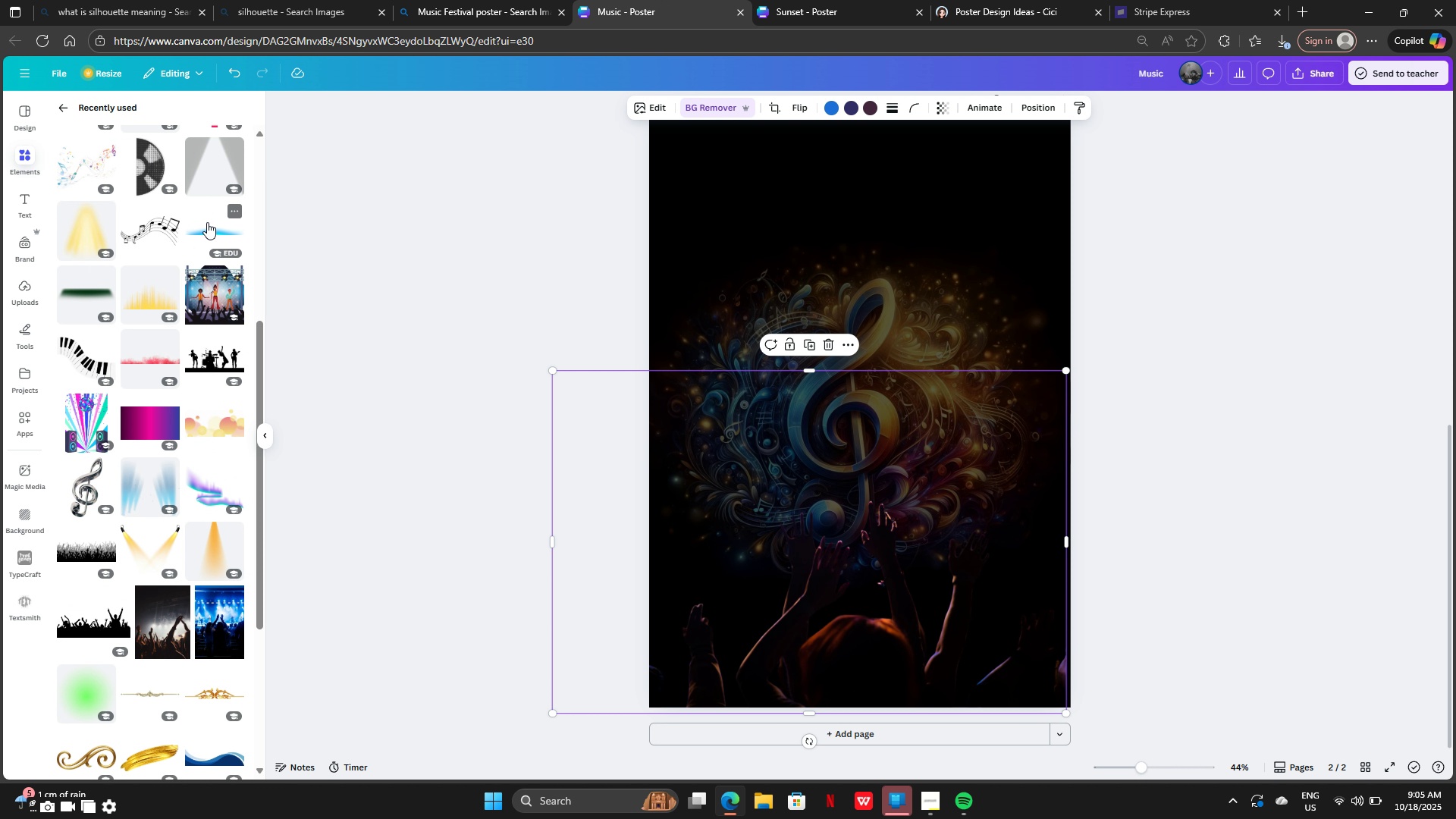 
left_click([207, 222])
 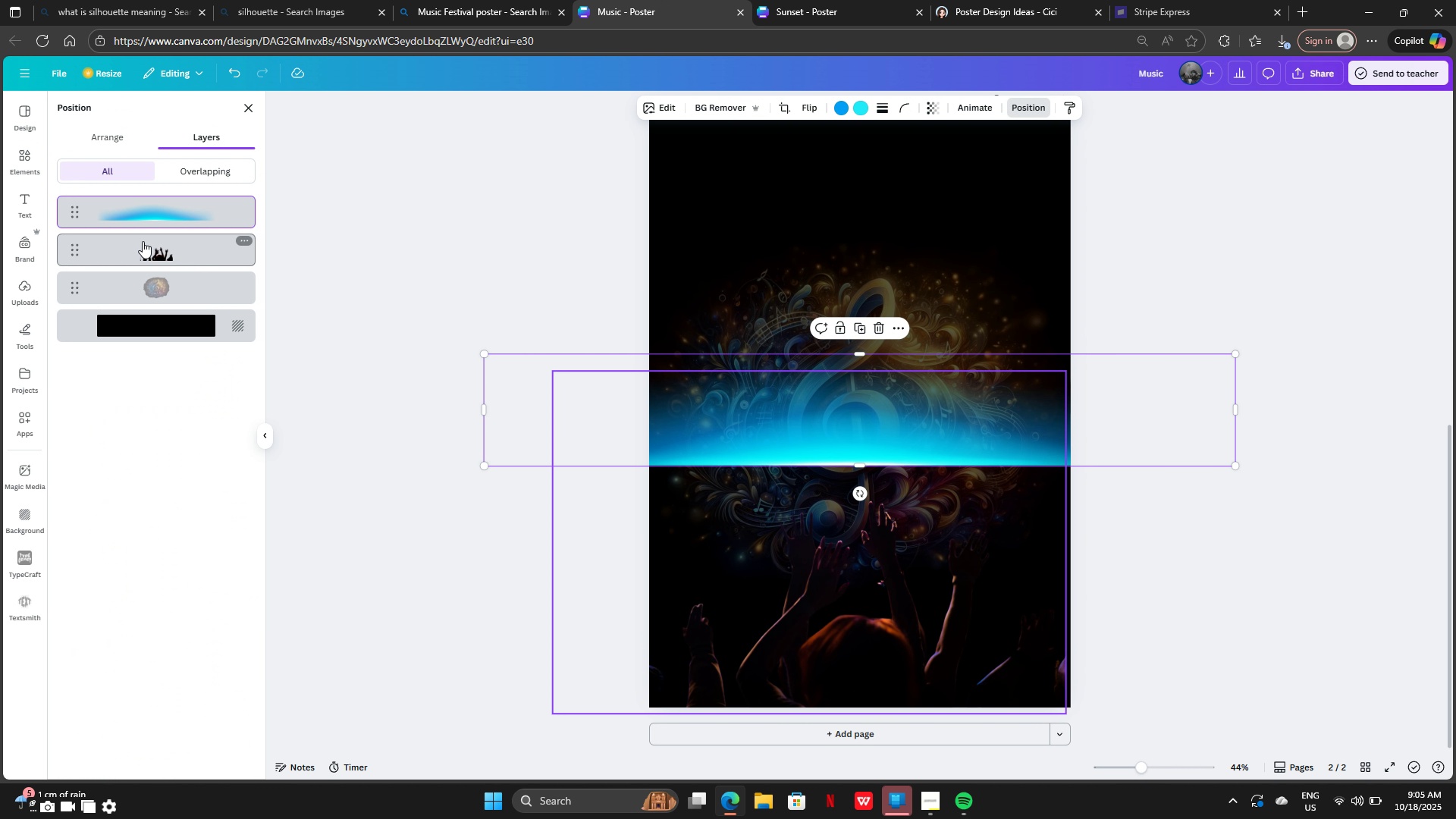 
left_click_drag(start_coordinate=[149, 209], to_coordinate=[153, 271])
 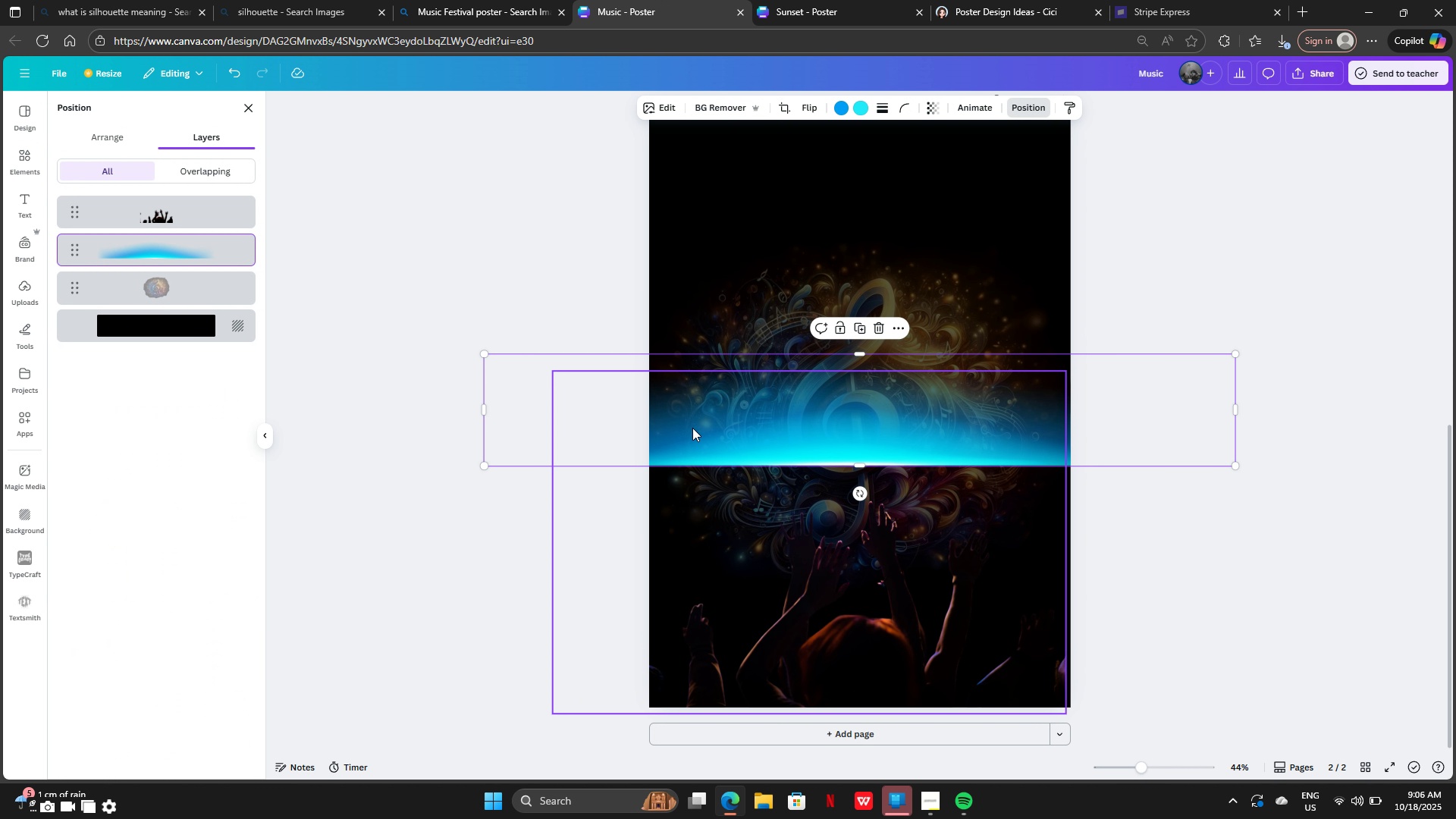 
left_click_drag(start_coordinate=[694, 428], to_coordinate=[655, 677])
 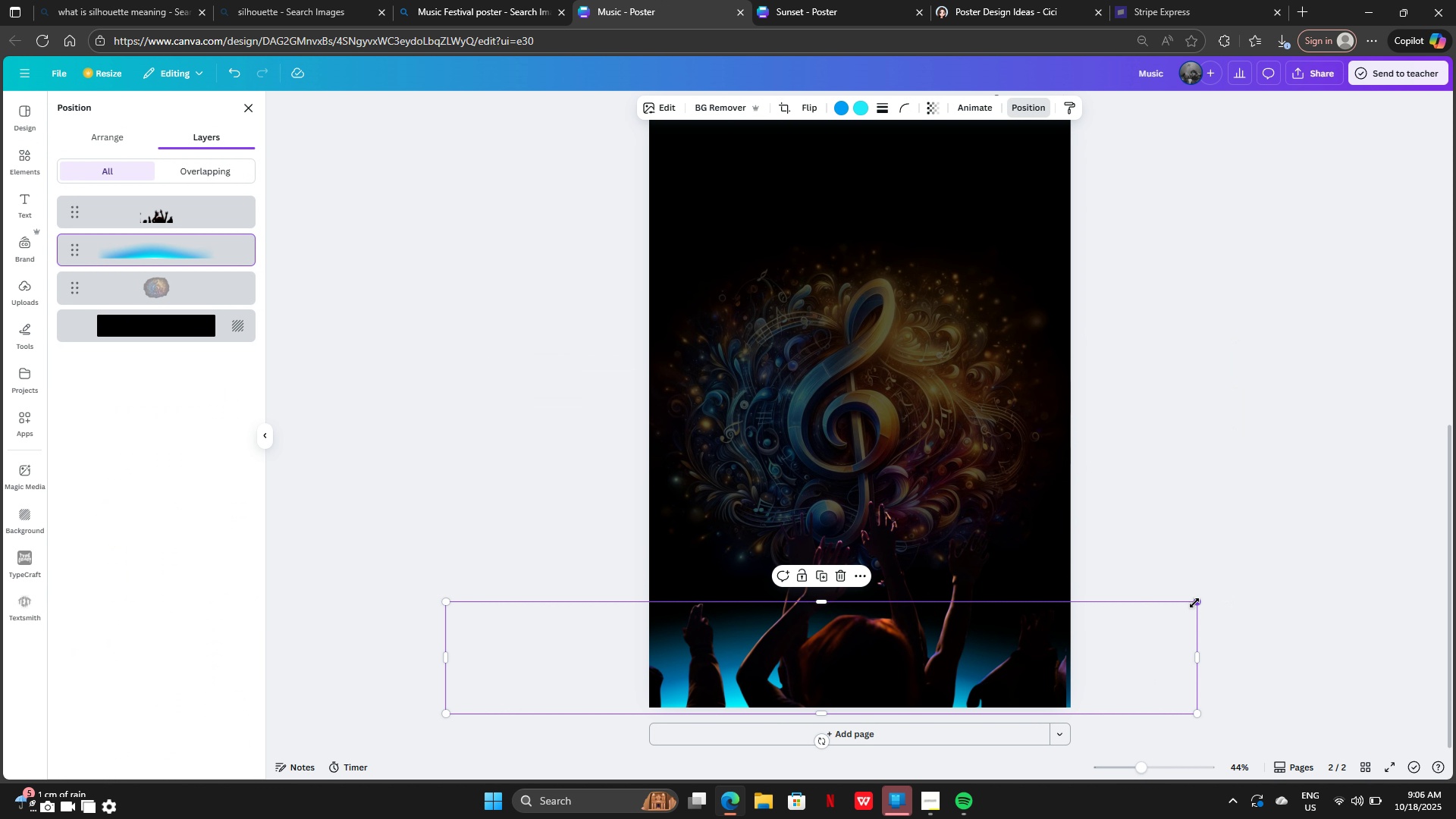 
left_click_drag(start_coordinate=[1194, 603], to_coordinate=[1406, 371])
 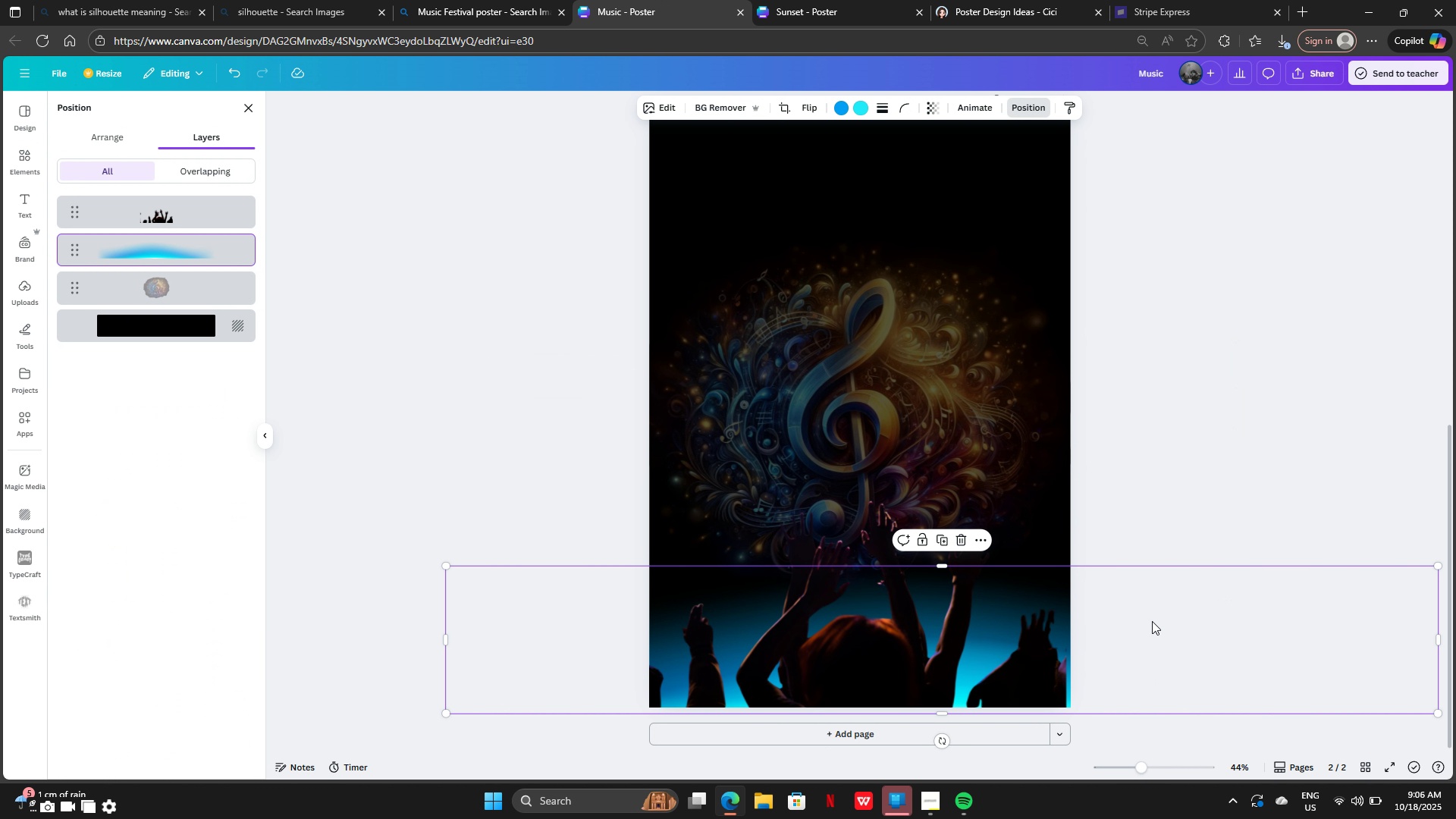 
left_click_drag(start_coordinate=[1206, 635], to_coordinate=[1067, 592])
 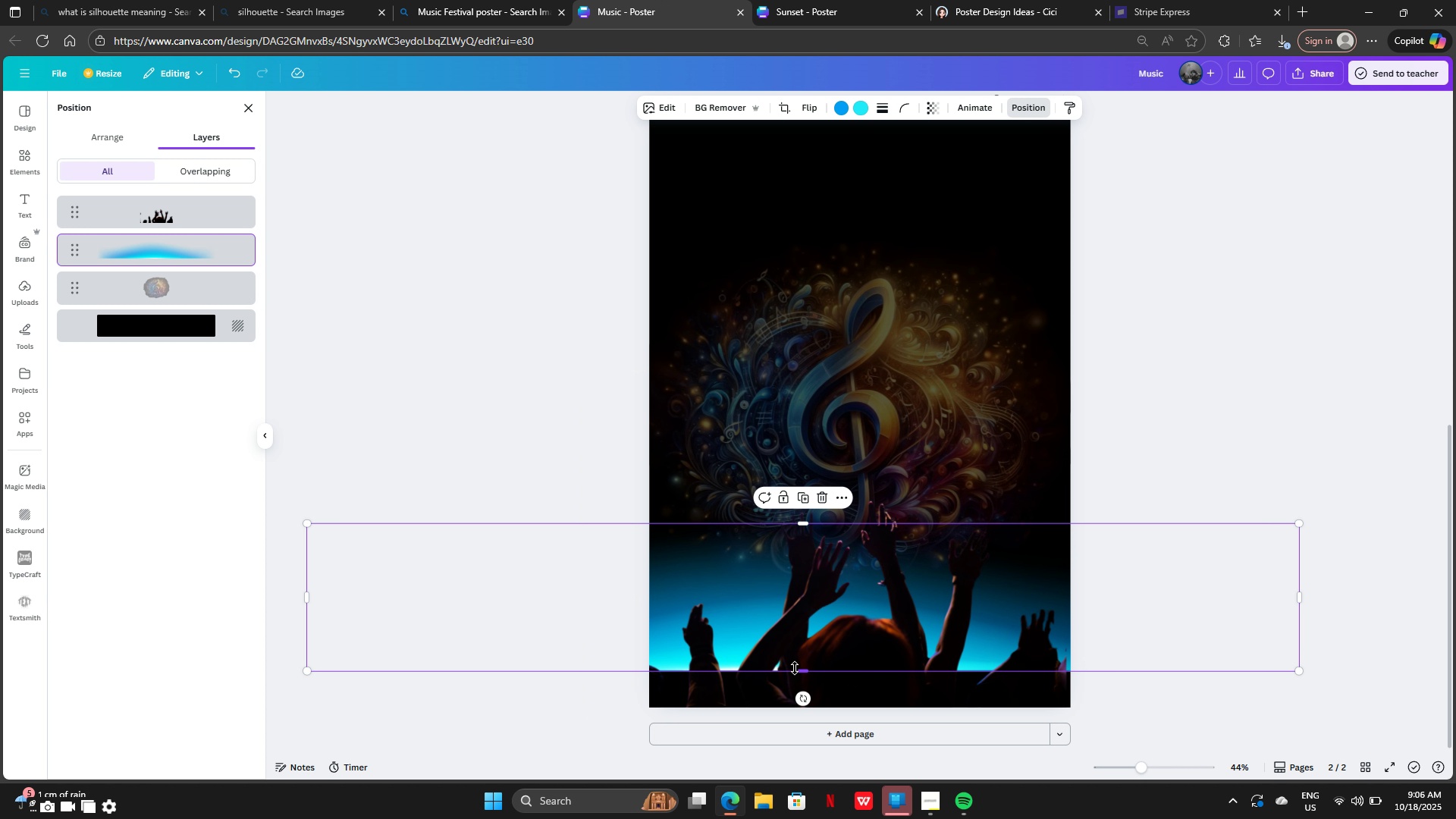 
left_click_drag(start_coordinate=[795, 668], to_coordinate=[798, 734])
 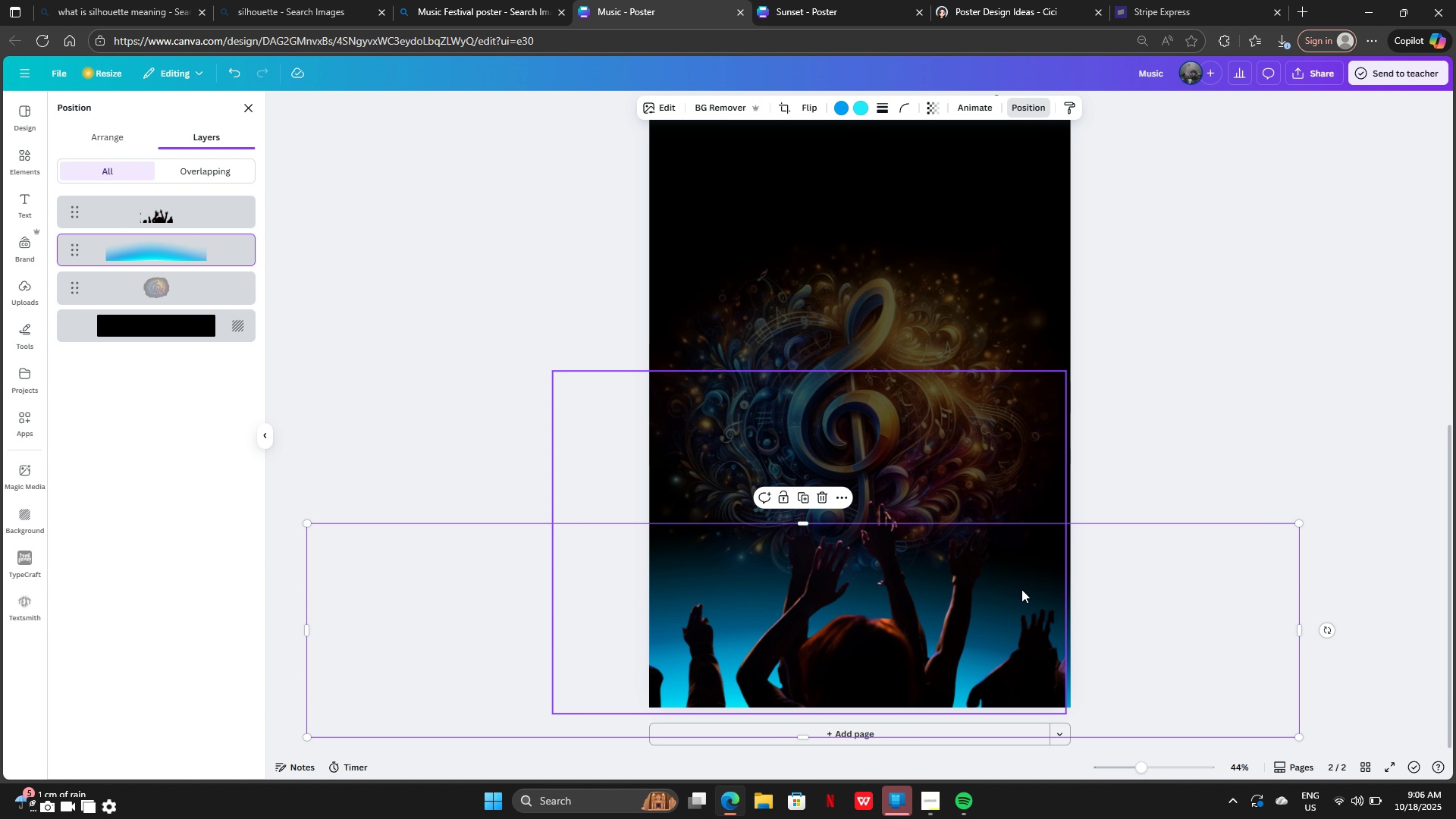 
left_click_drag(start_coordinate=[1022, 589], to_coordinate=[1077, 608])
 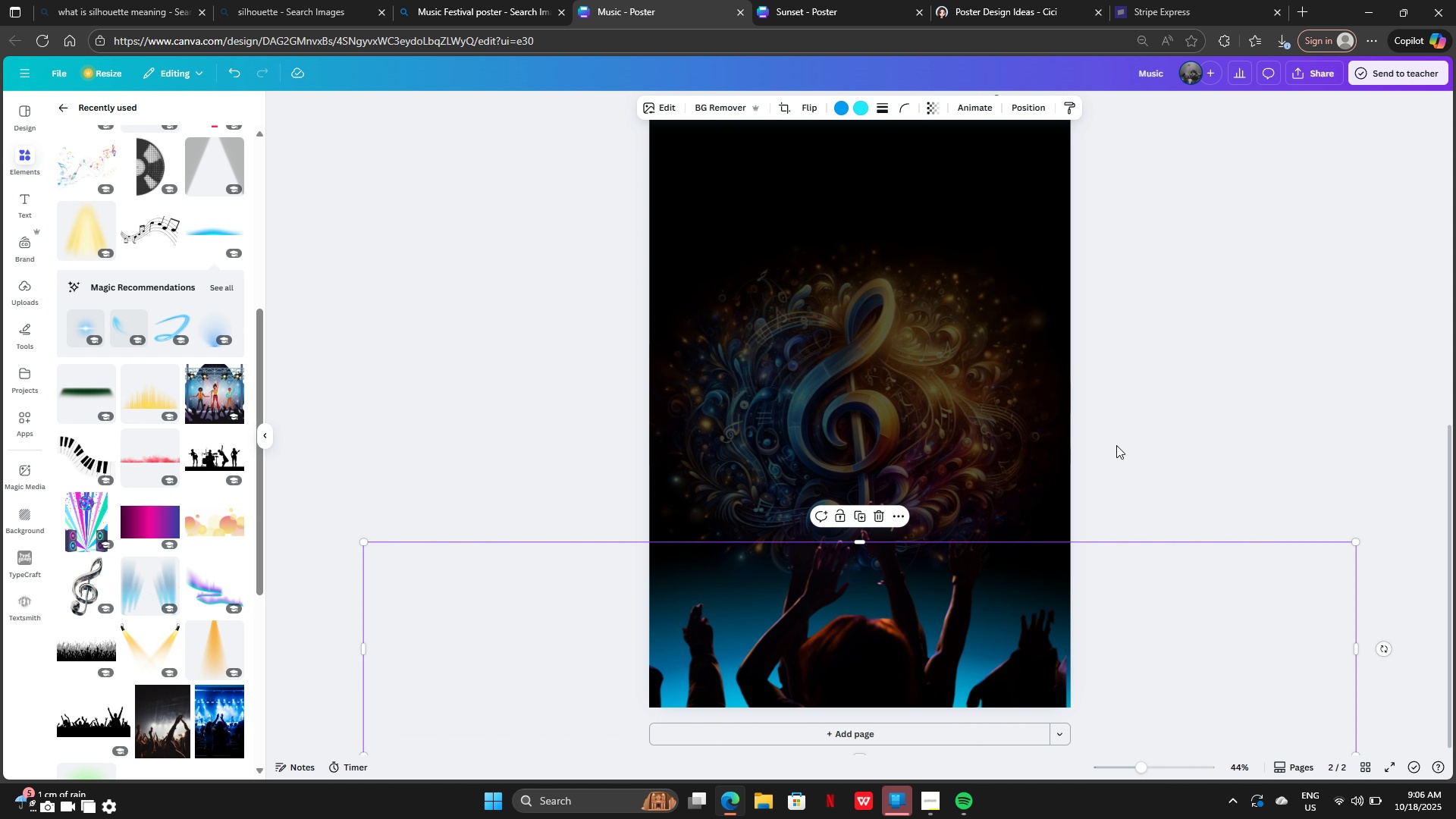 
double_click([1116, 445])
 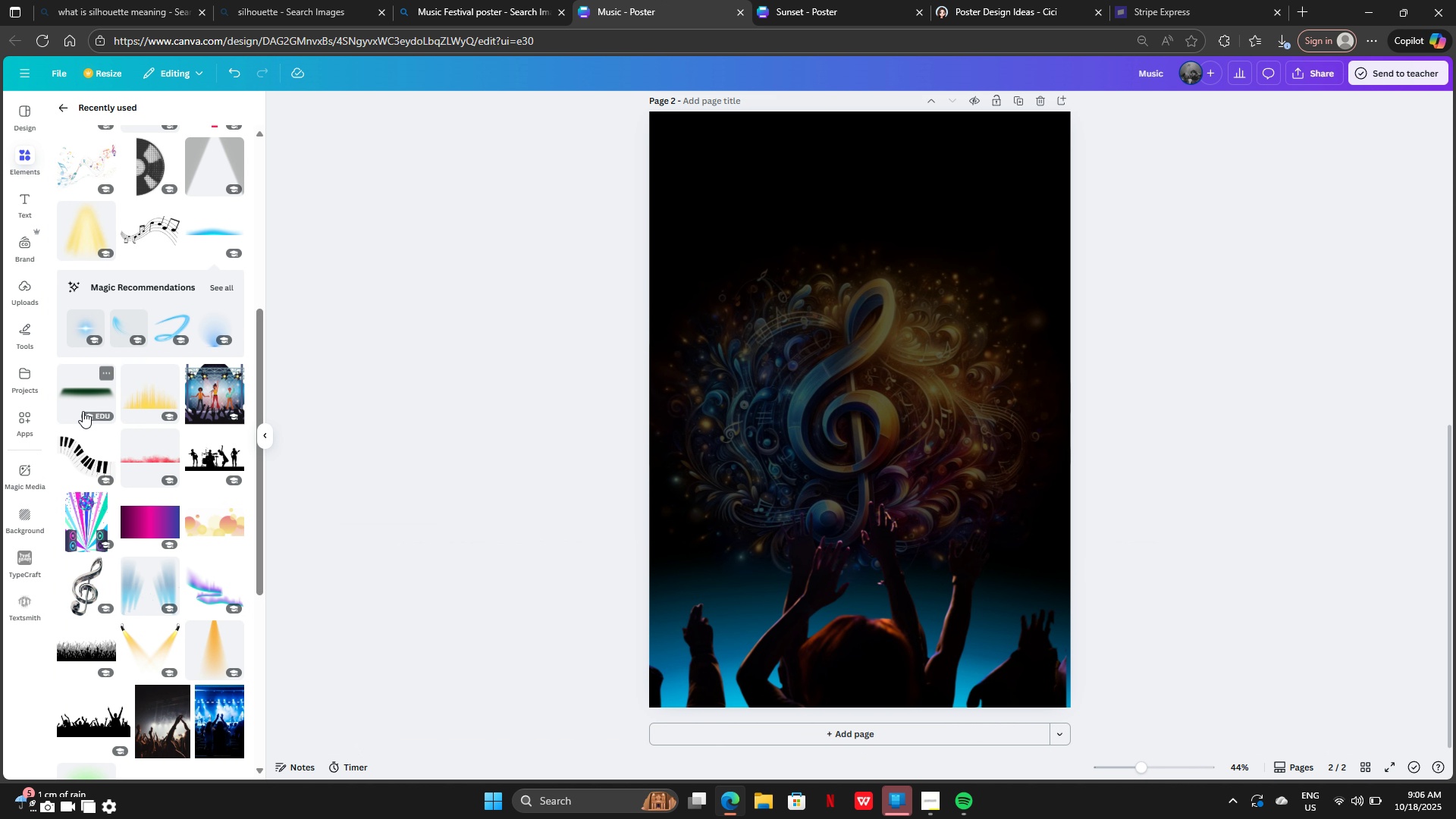 
left_click_drag(start_coordinate=[86, 456], to_coordinate=[93, 456])
 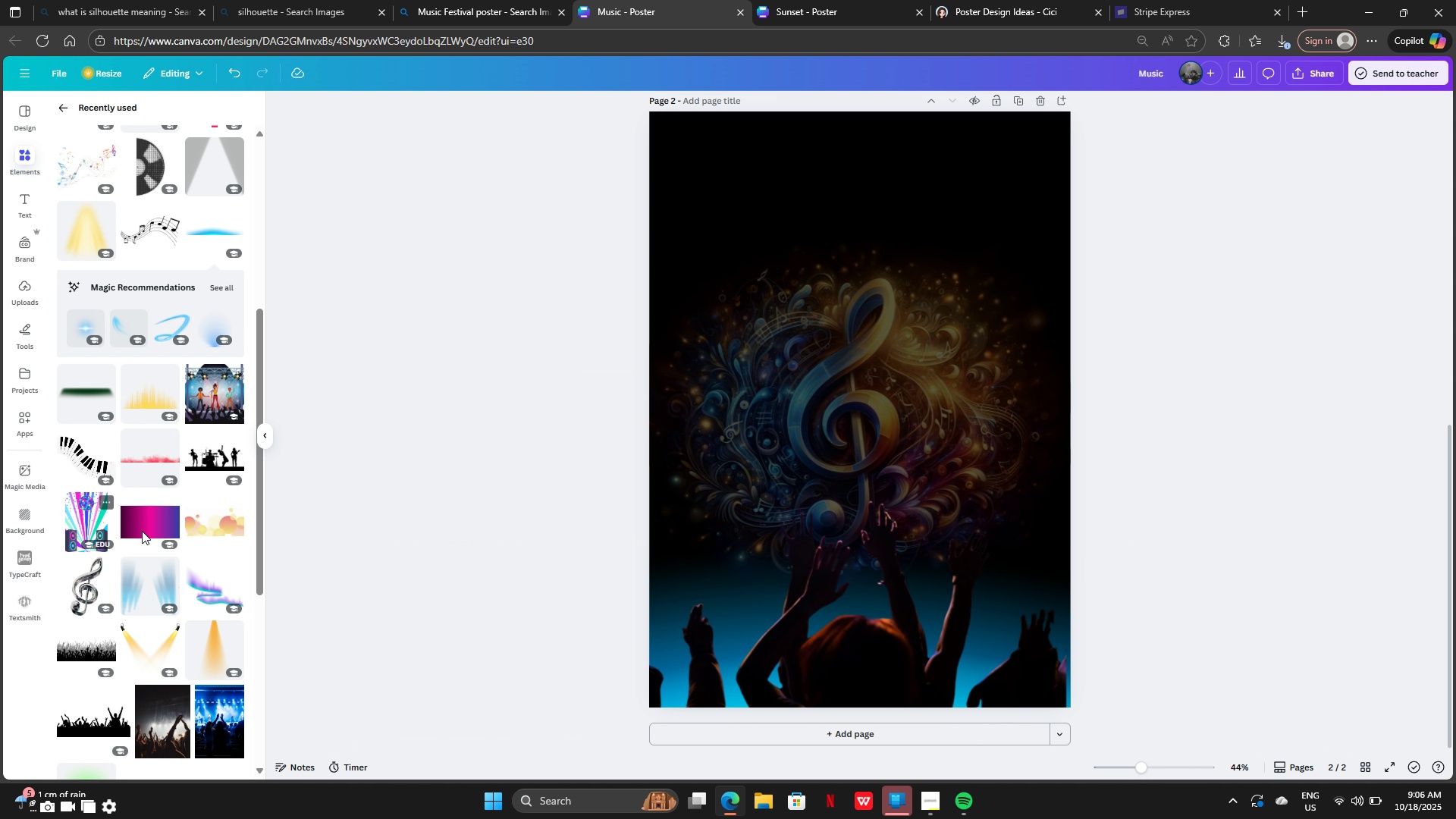 
left_click([216, 523])
 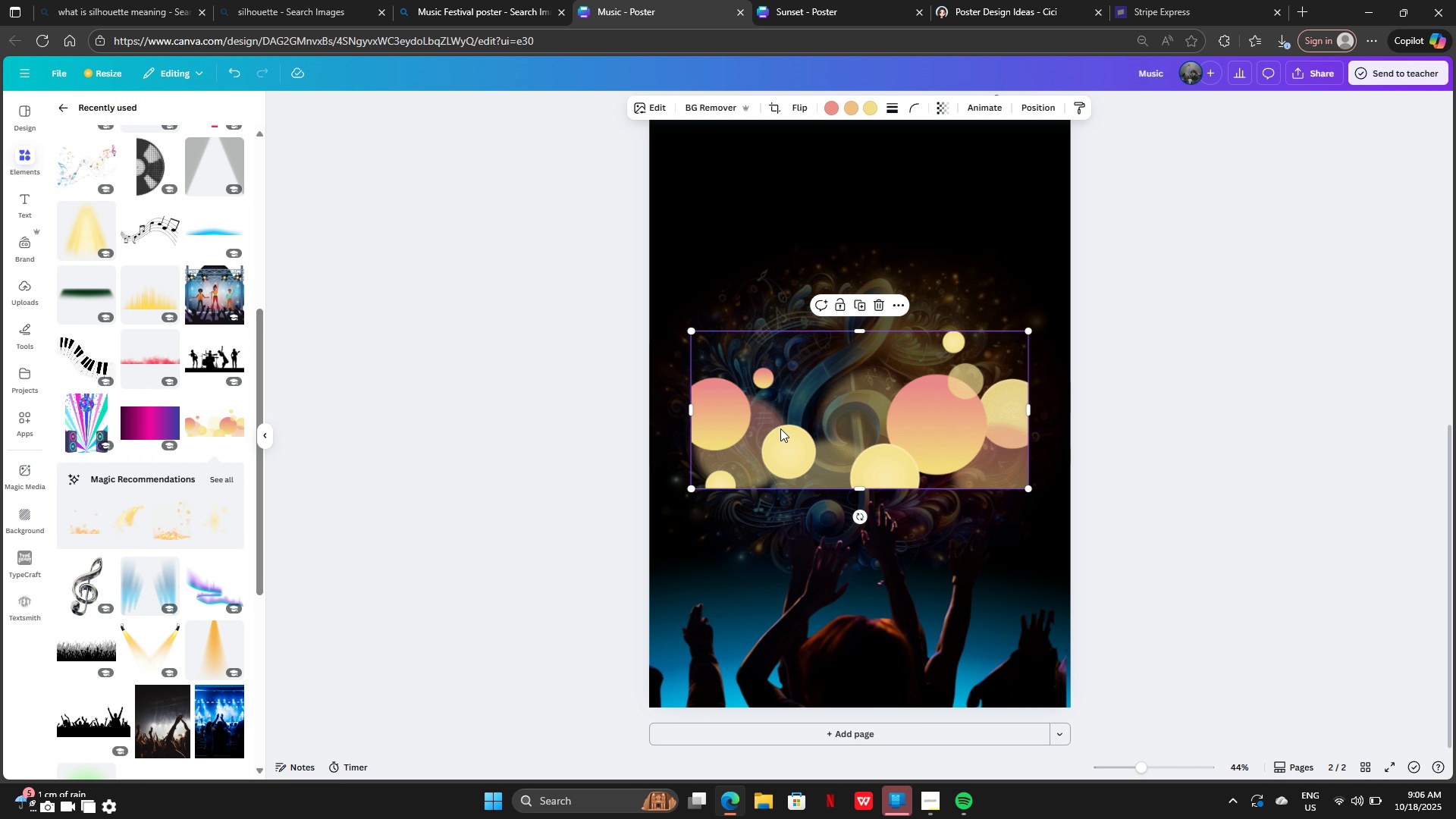 
left_click_drag(start_coordinate=[783, 425], to_coordinate=[693, 664])
 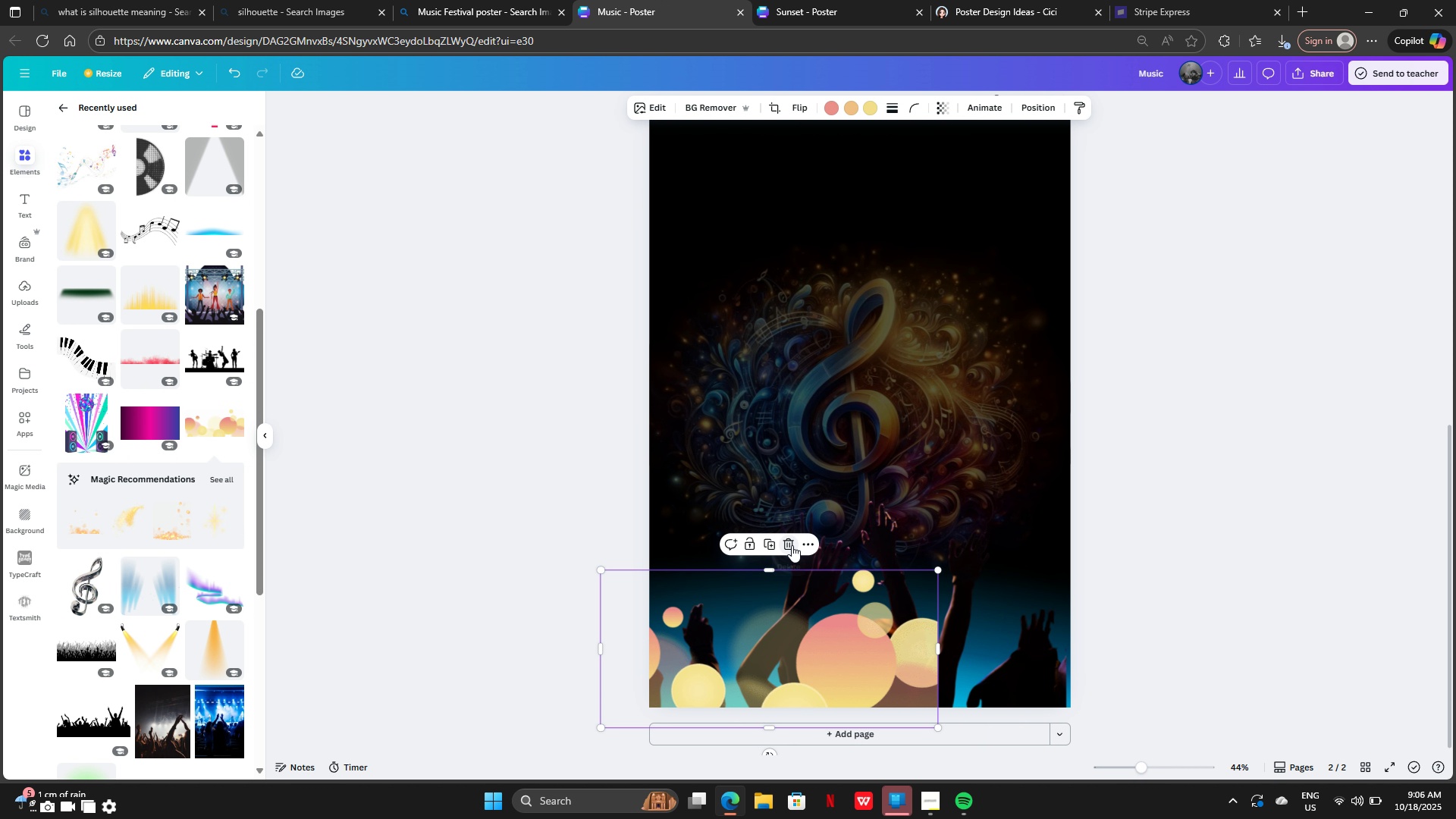 
left_click([792, 545])
 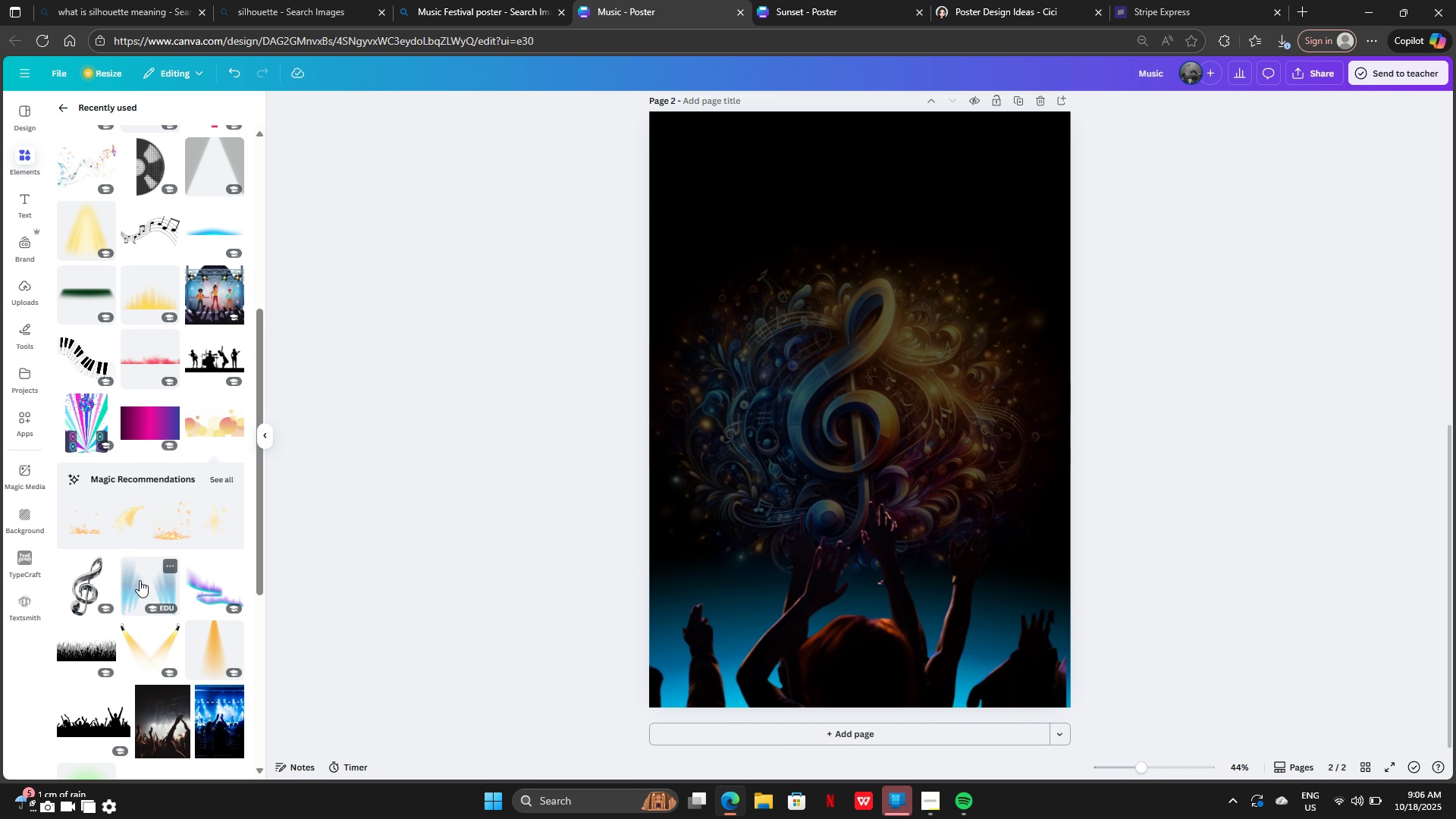 
left_click([140, 580])
 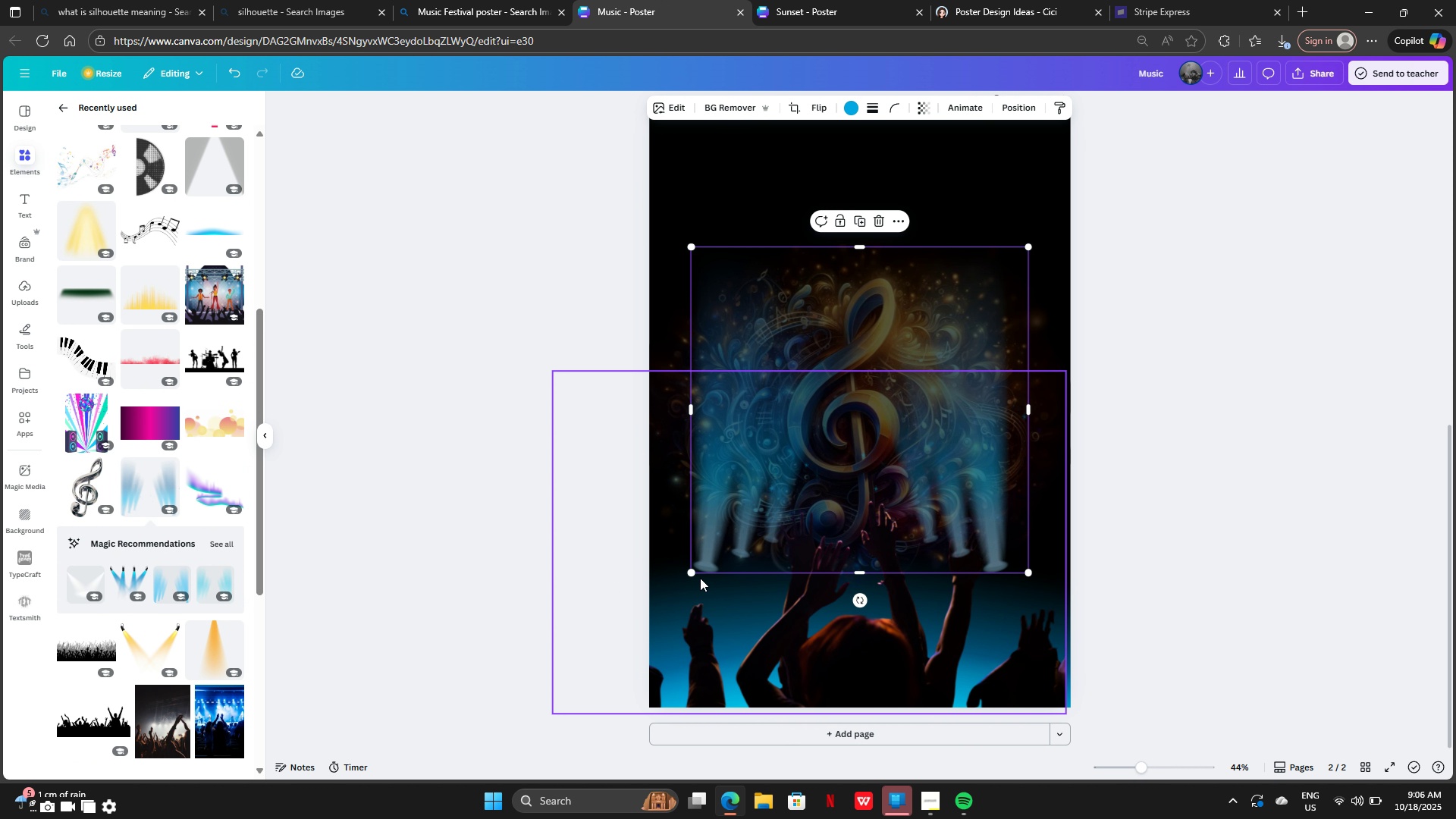 
left_click_drag(start_coordinate=[692, 573], to_coordinate=[430, 818])
 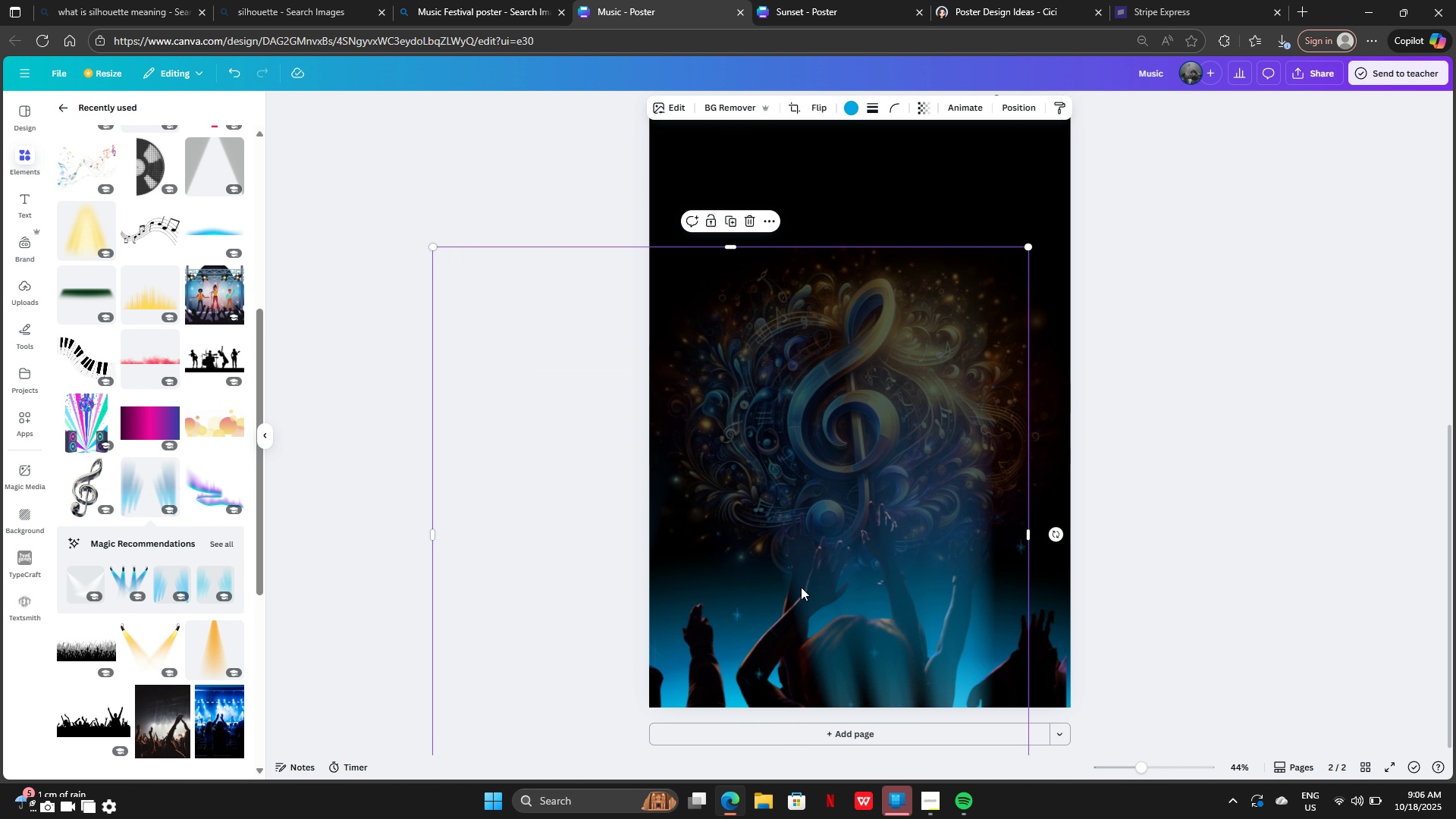 
left_click_drag(start_coordinate=[801, 587], to_coordinate=[937, 535])
 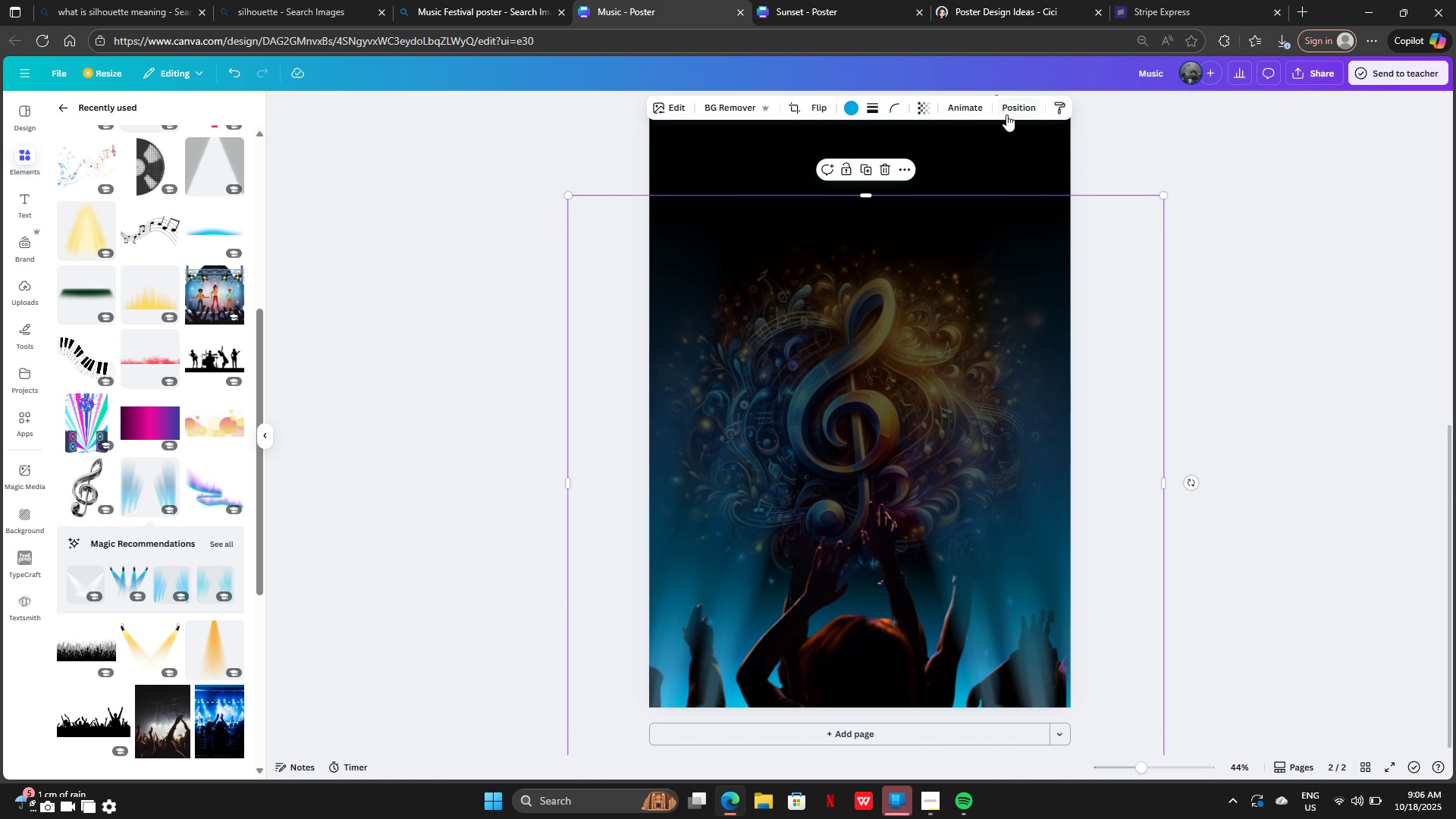 
left_click([1006, 113])
 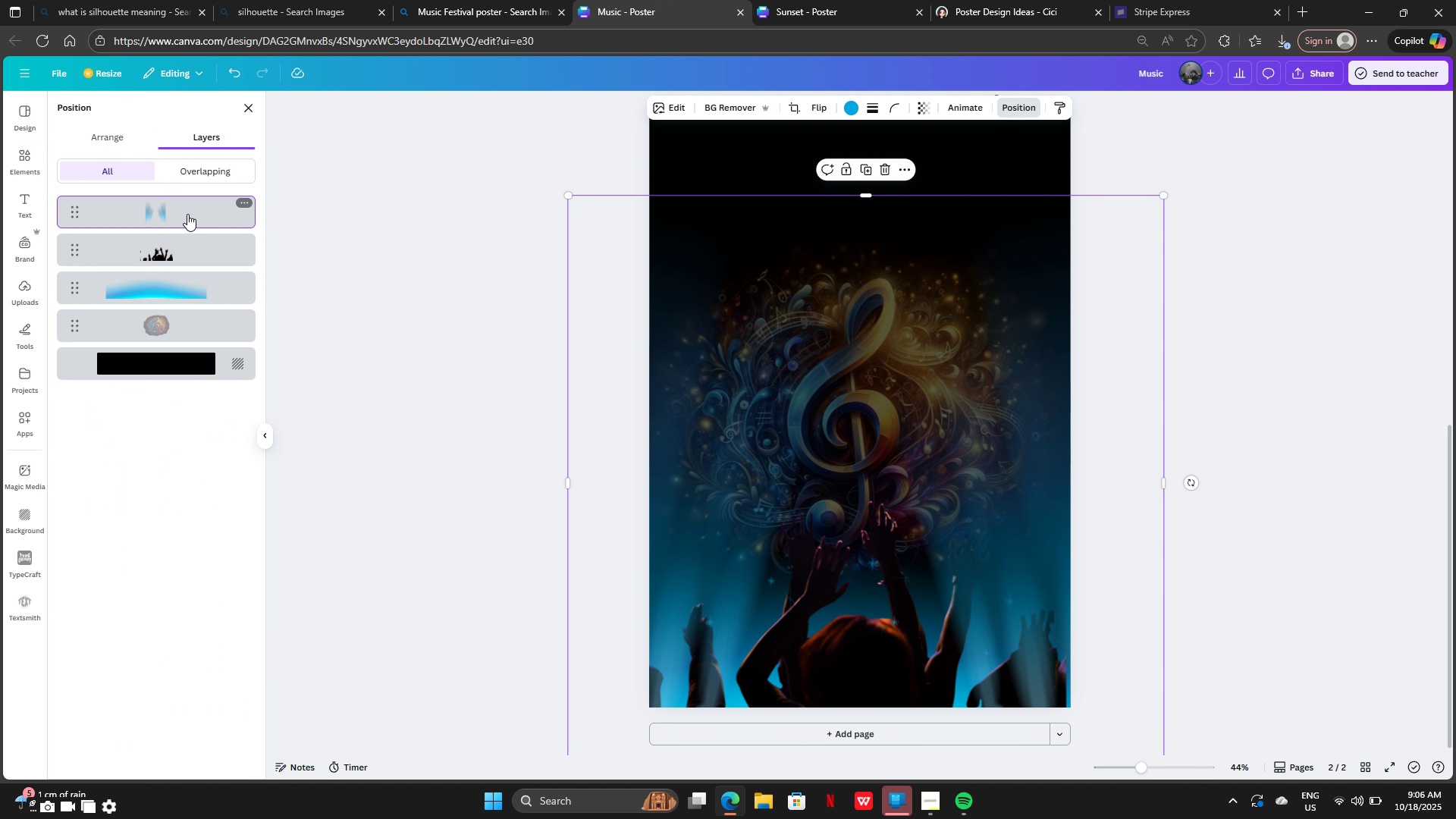 
left_click_drag(start_coordinate=[187, 212], to_coordinate=[193, 271])
 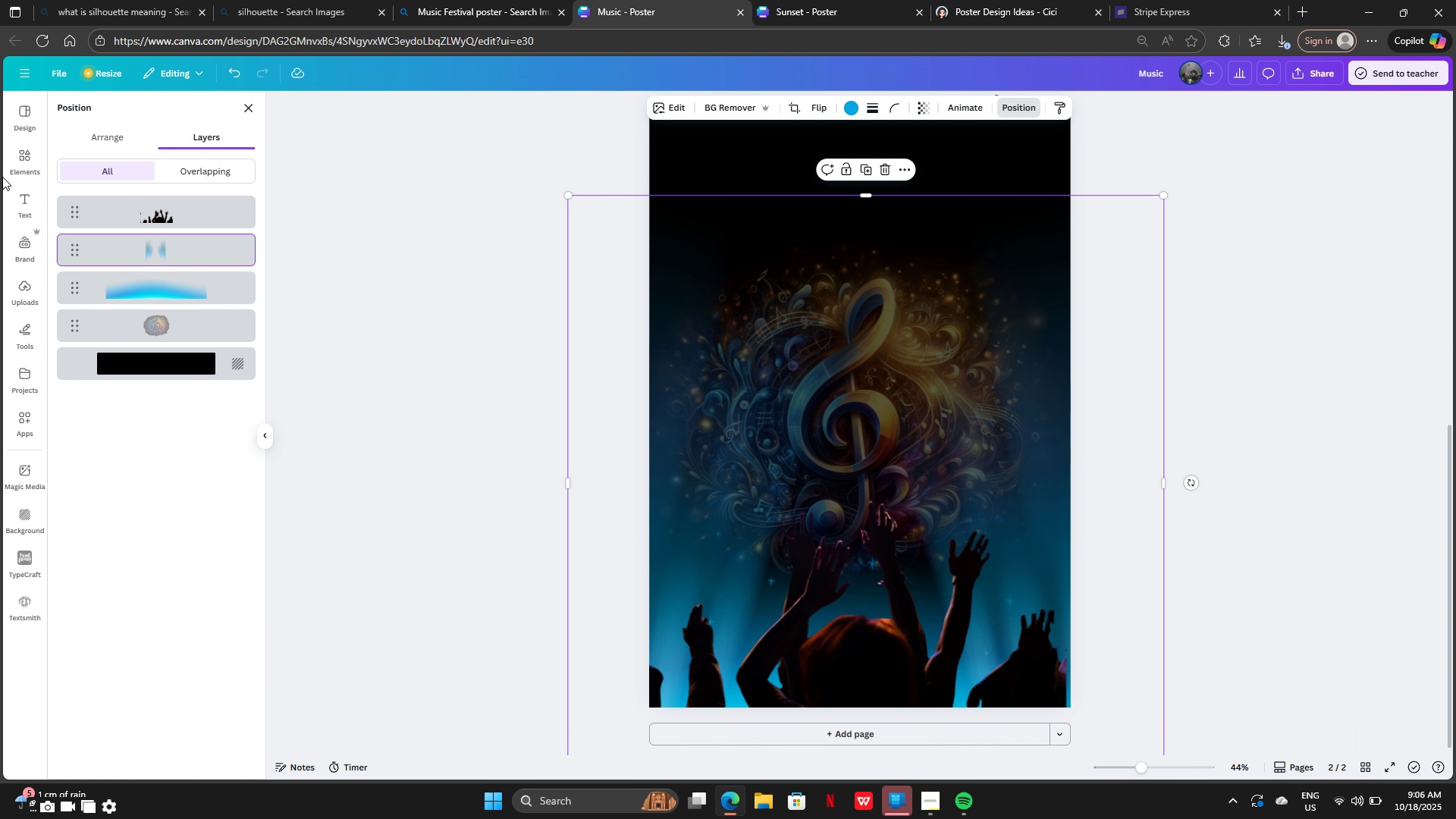 
left_click([25, 160])
 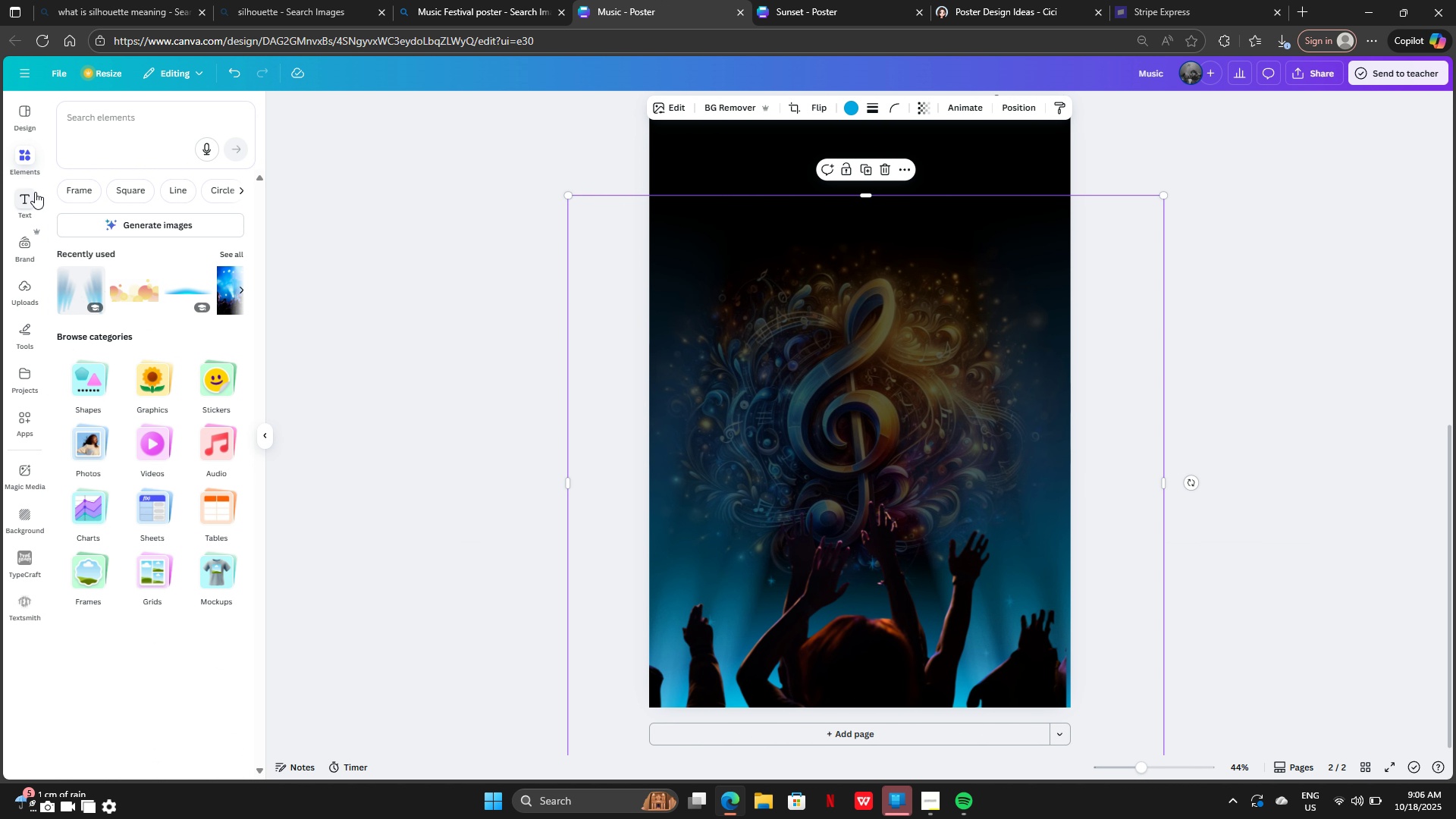 
left_click([30, 199])
 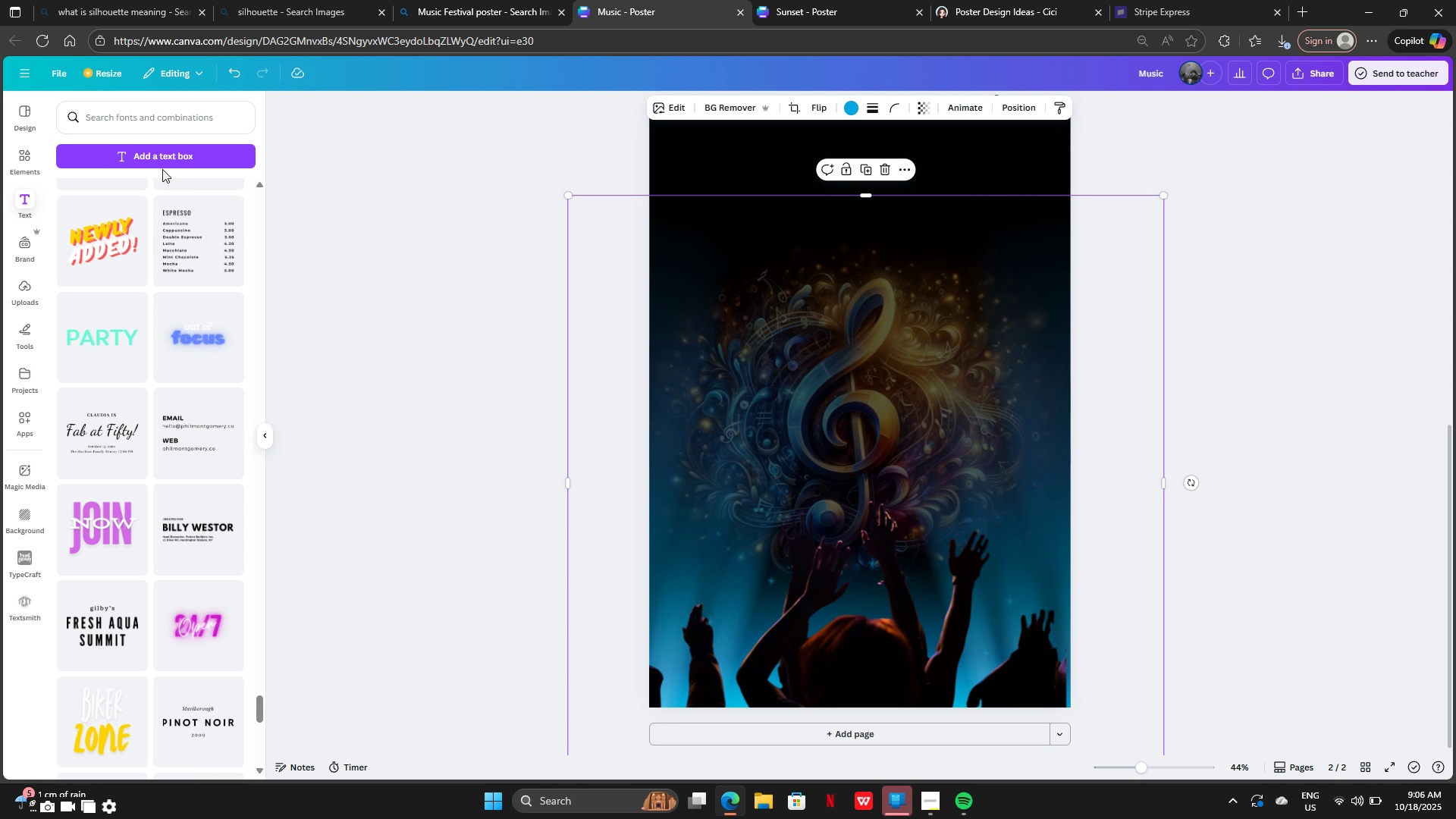 
scroll: coordinate [126, 277], scroll_direction: up, amount: 59.0
 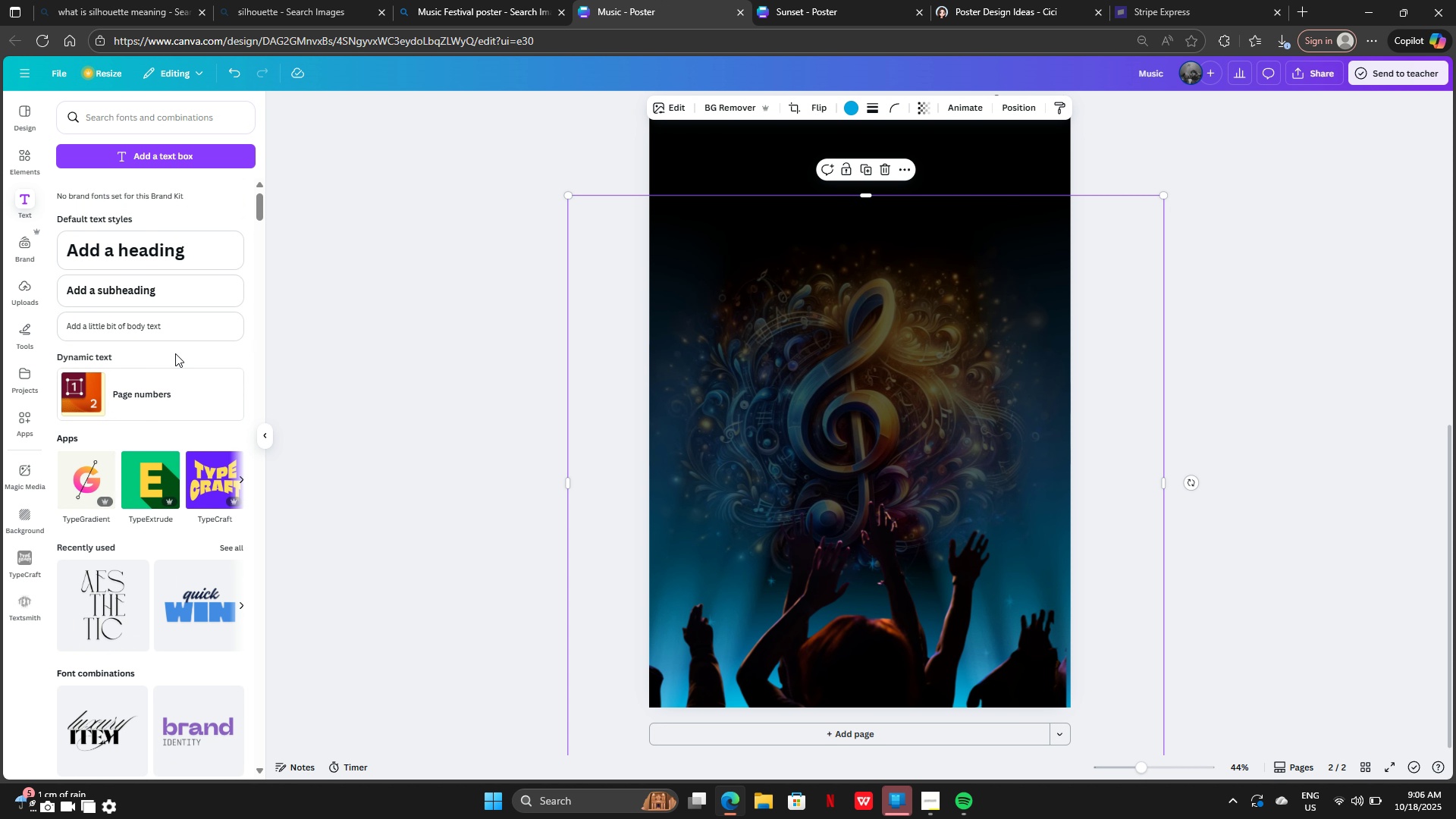 
left_click([171, 255])
 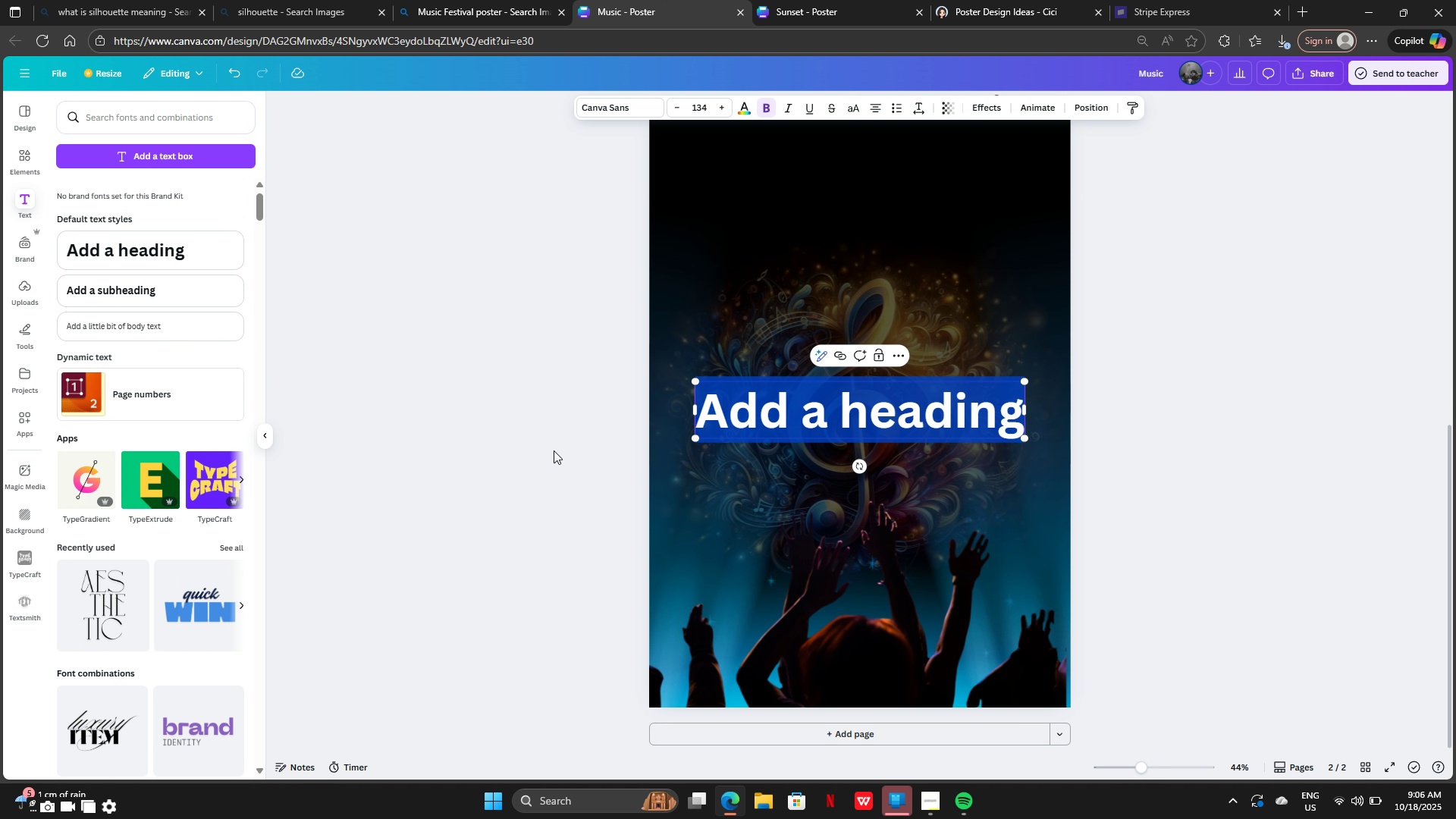 
key(Backspace)
type(Music)
 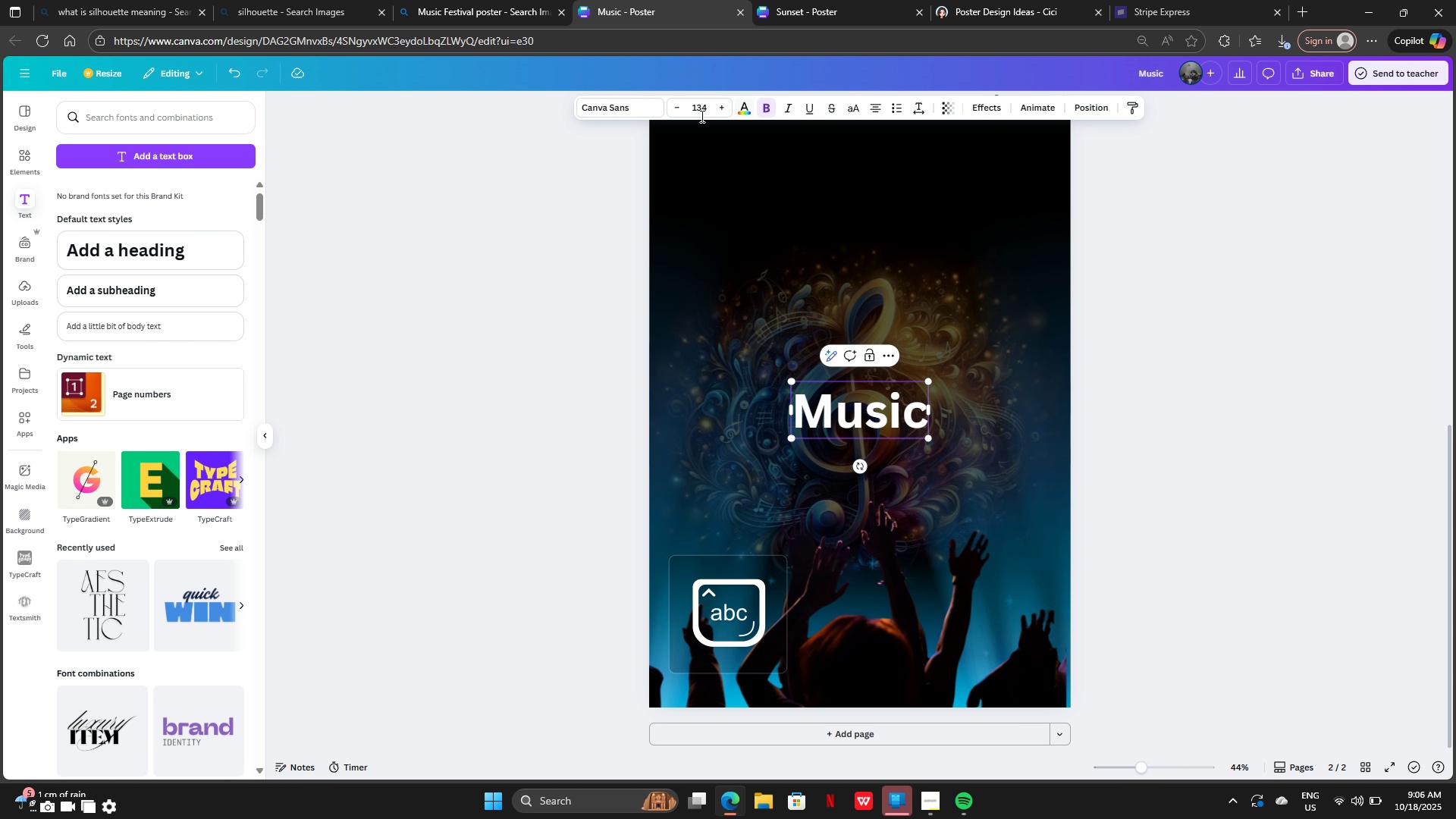 
left_click([641, 110])
 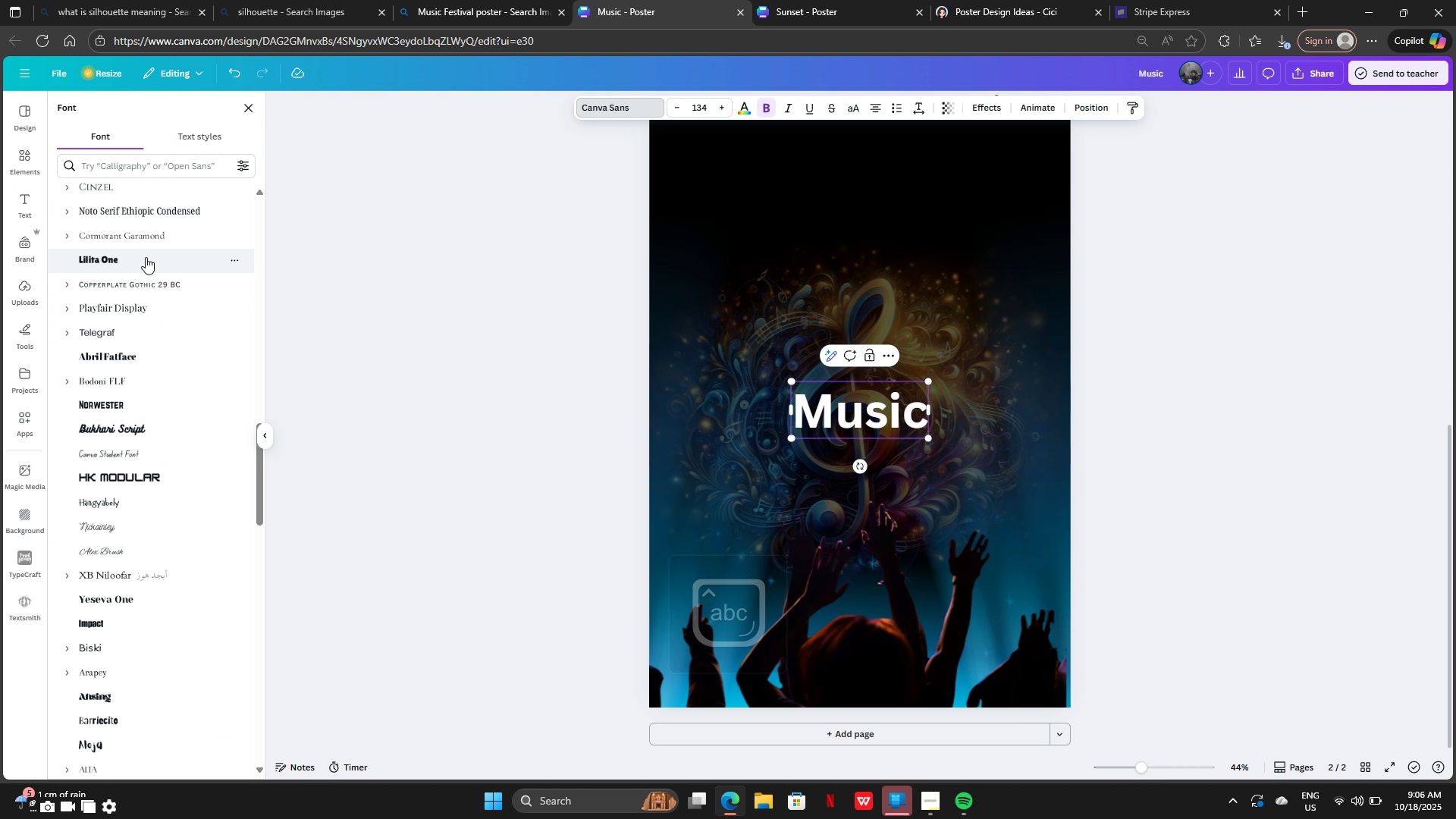 
left_click([146, 257])
 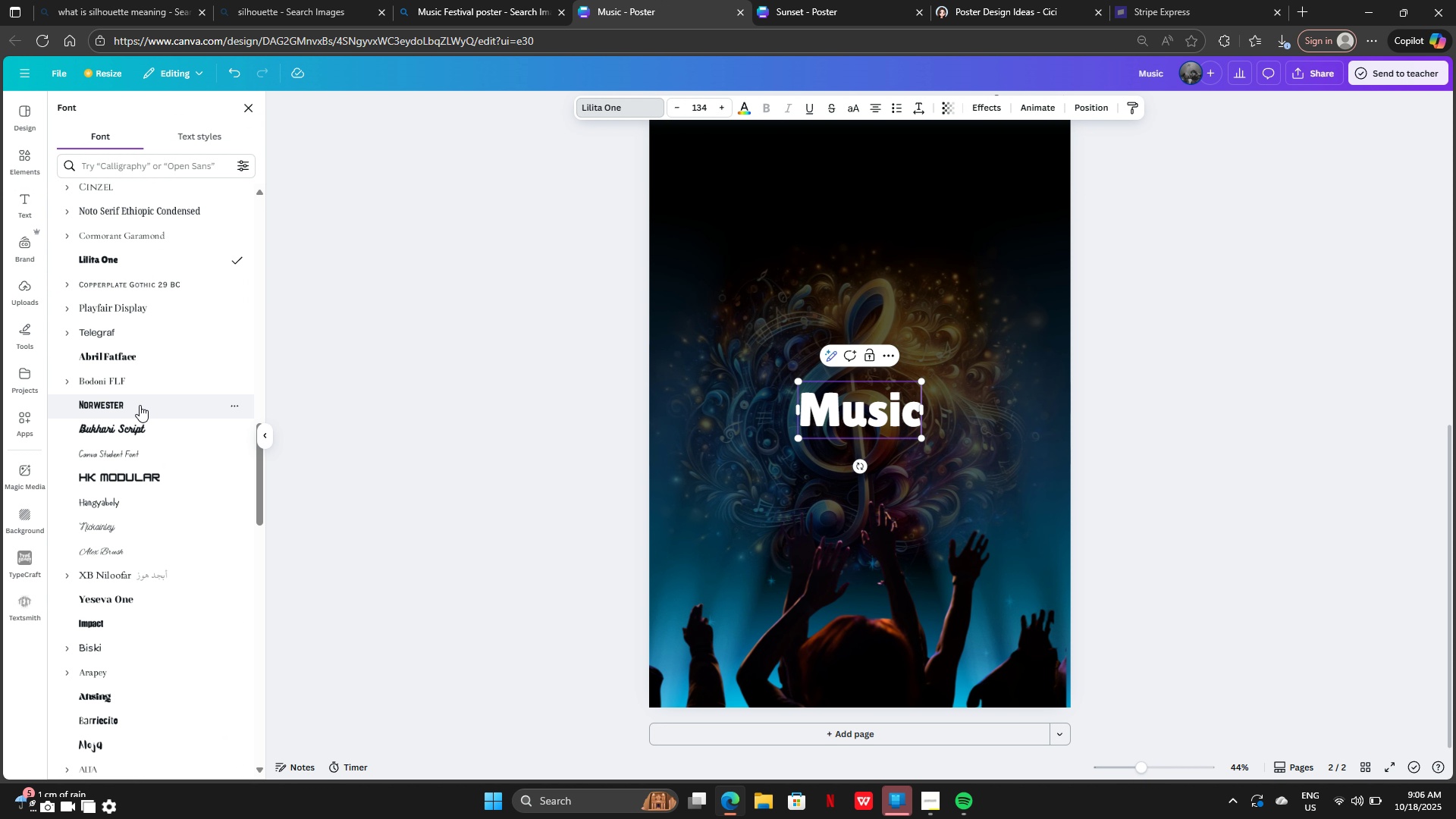 
left_click([140, 405])
 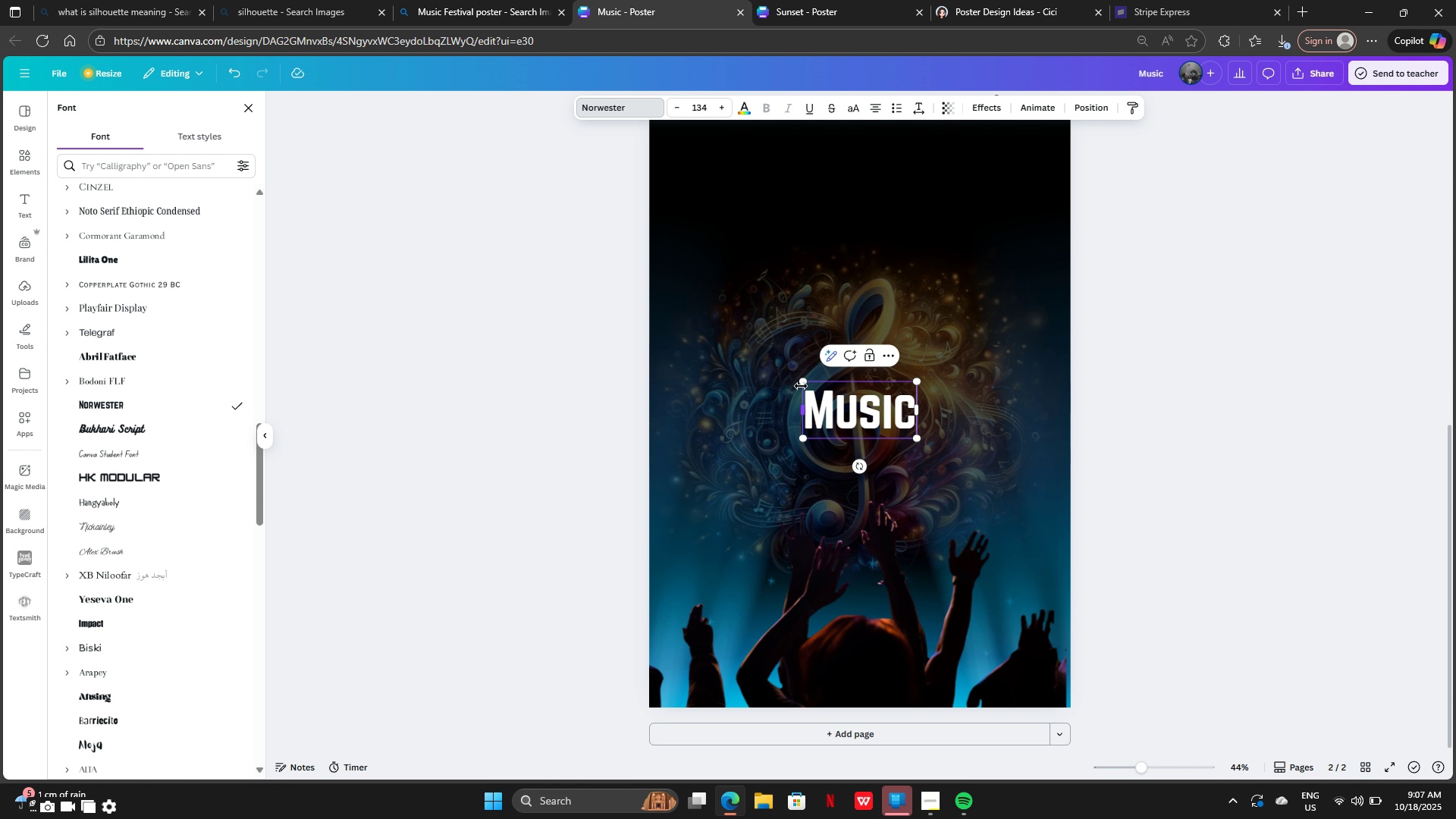 
left_click_drag(start_coordinate=[802, 383], to_coordinate=[712, 267])
 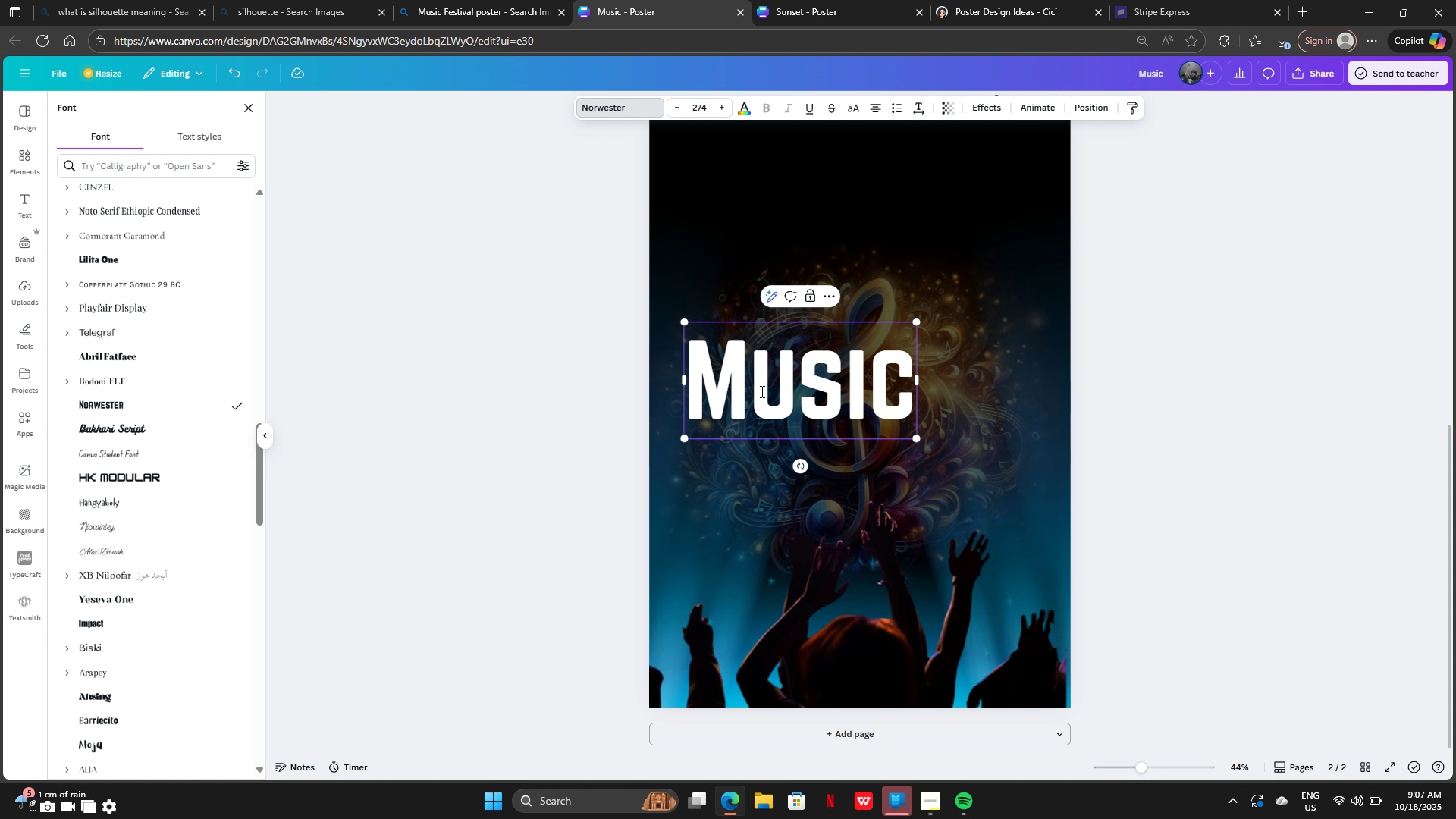 
left_click_drag(start_coordinate=[761, 391], to_coordinate=[792, 294])
 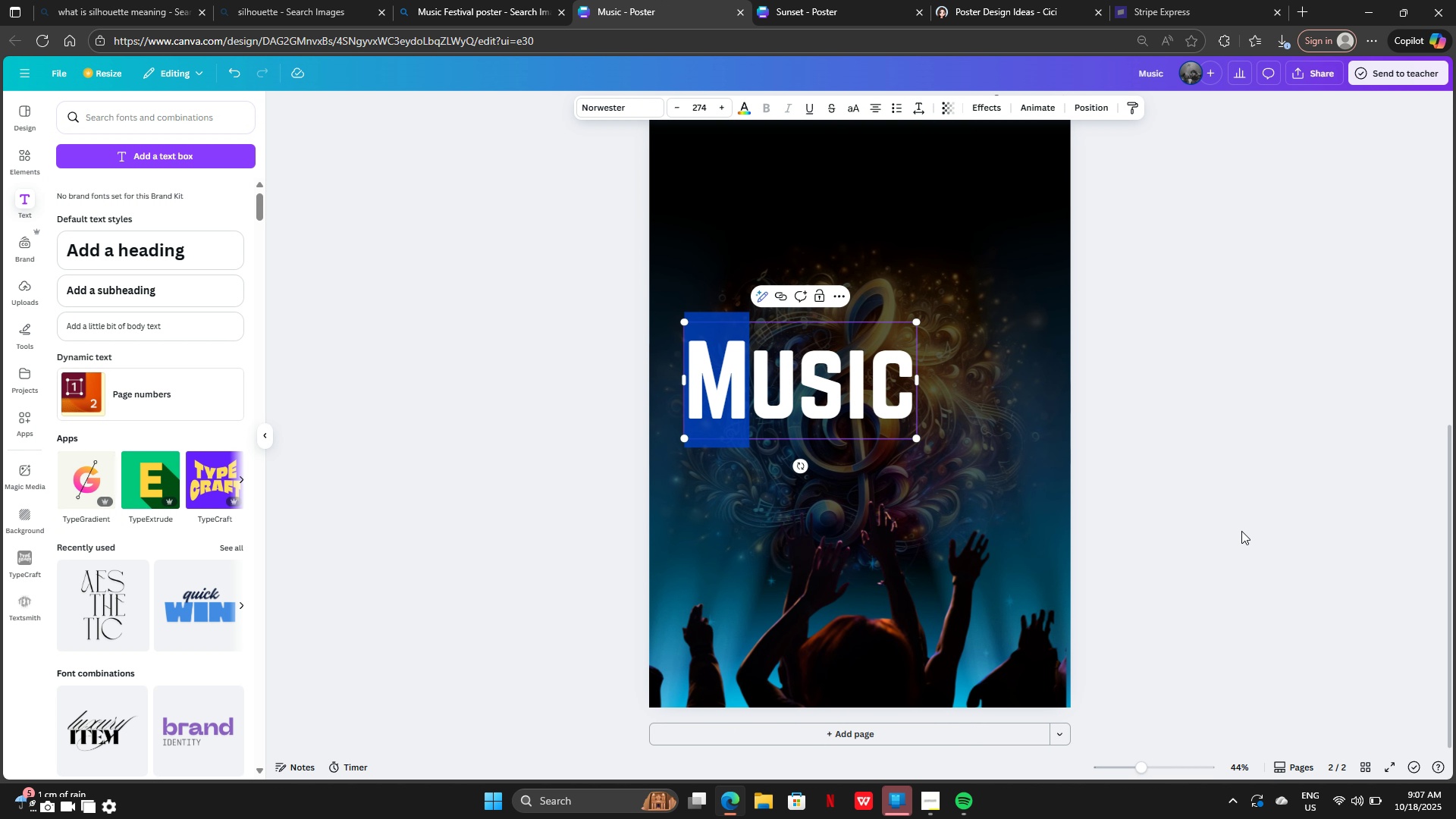 
double_click([1241, 531])
 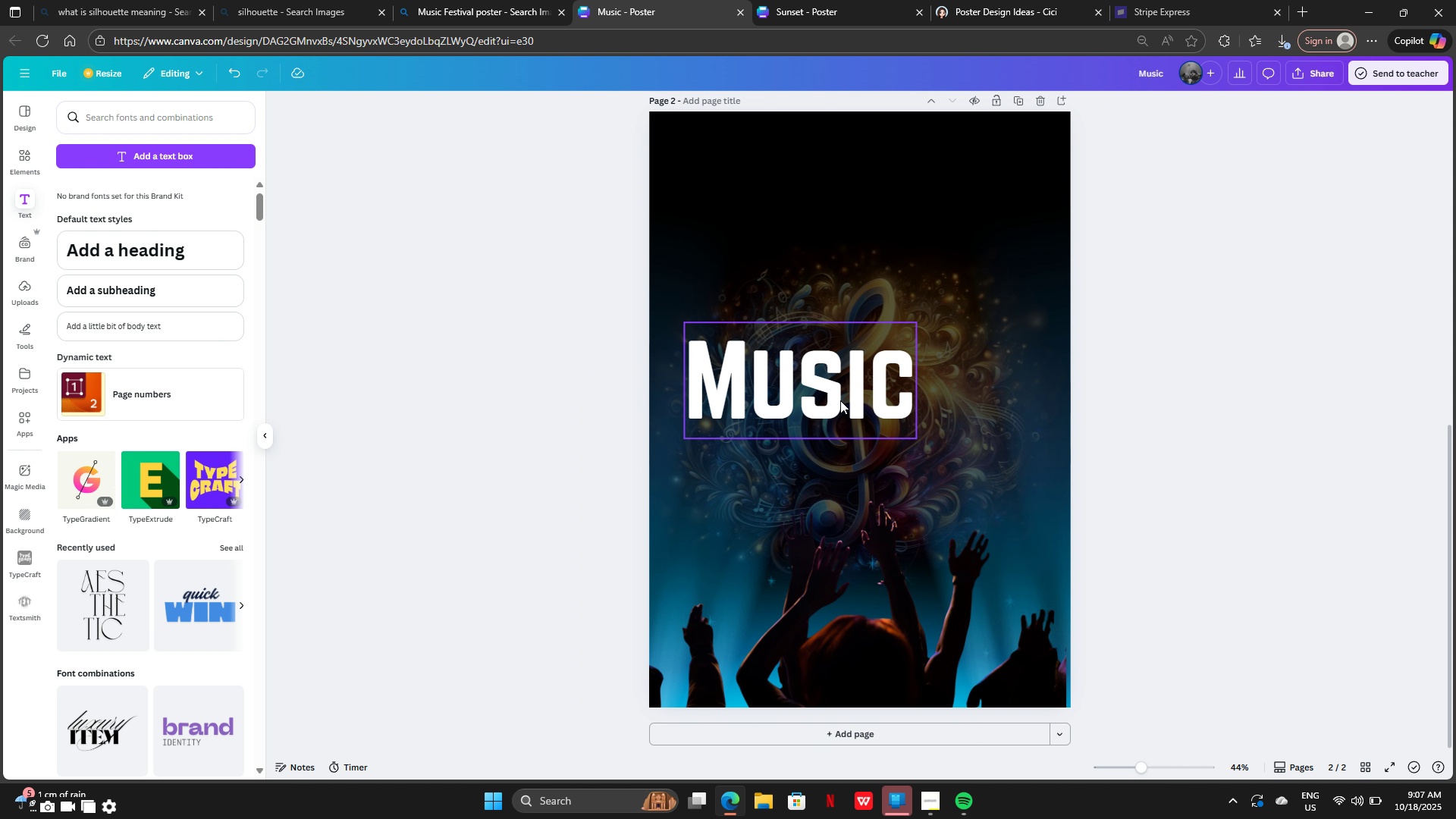 
left_click_drag(start_coordinate=[840, 400], to_coordinate=[868, 301])
 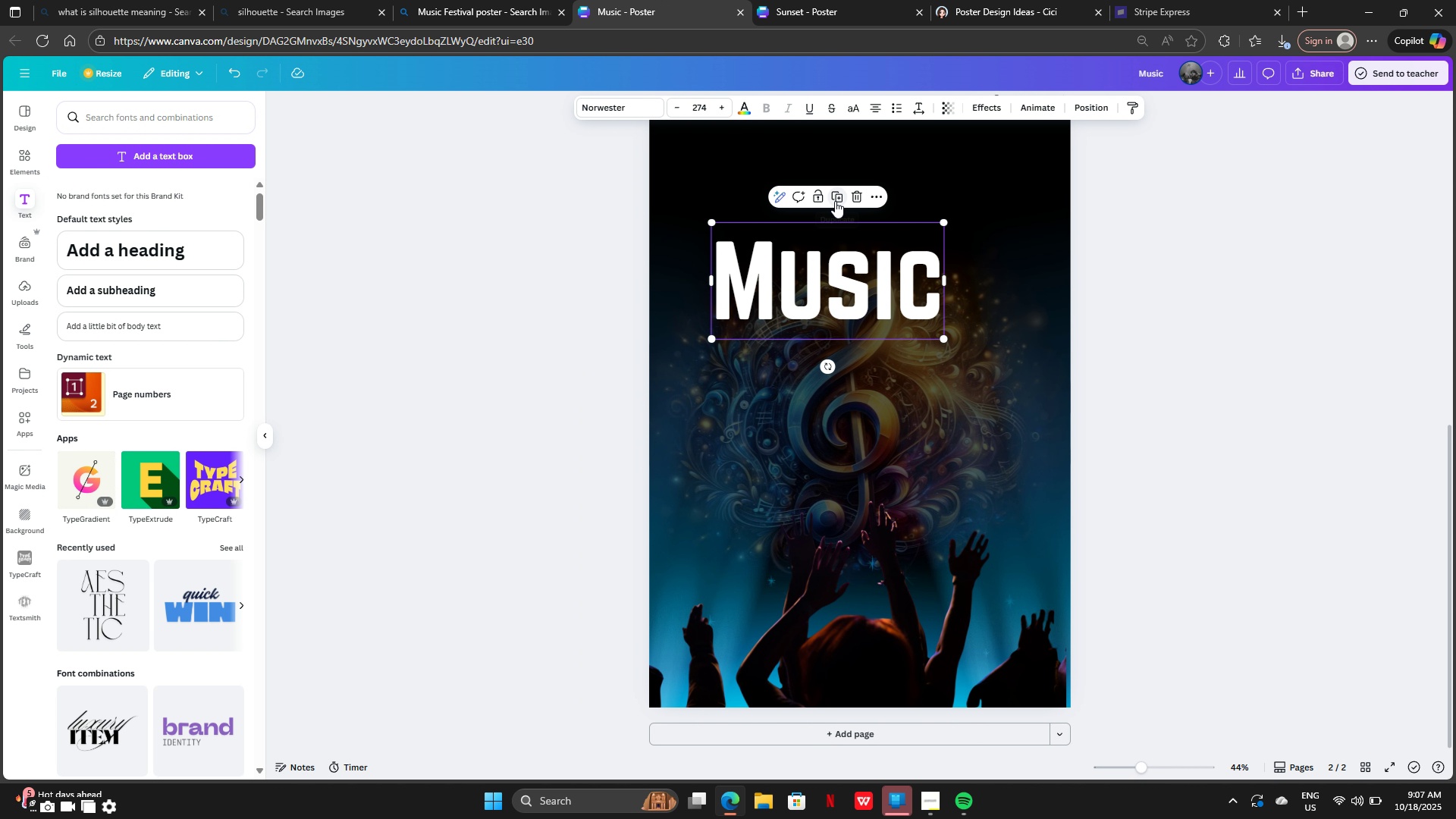 
left_click([835, 201])
 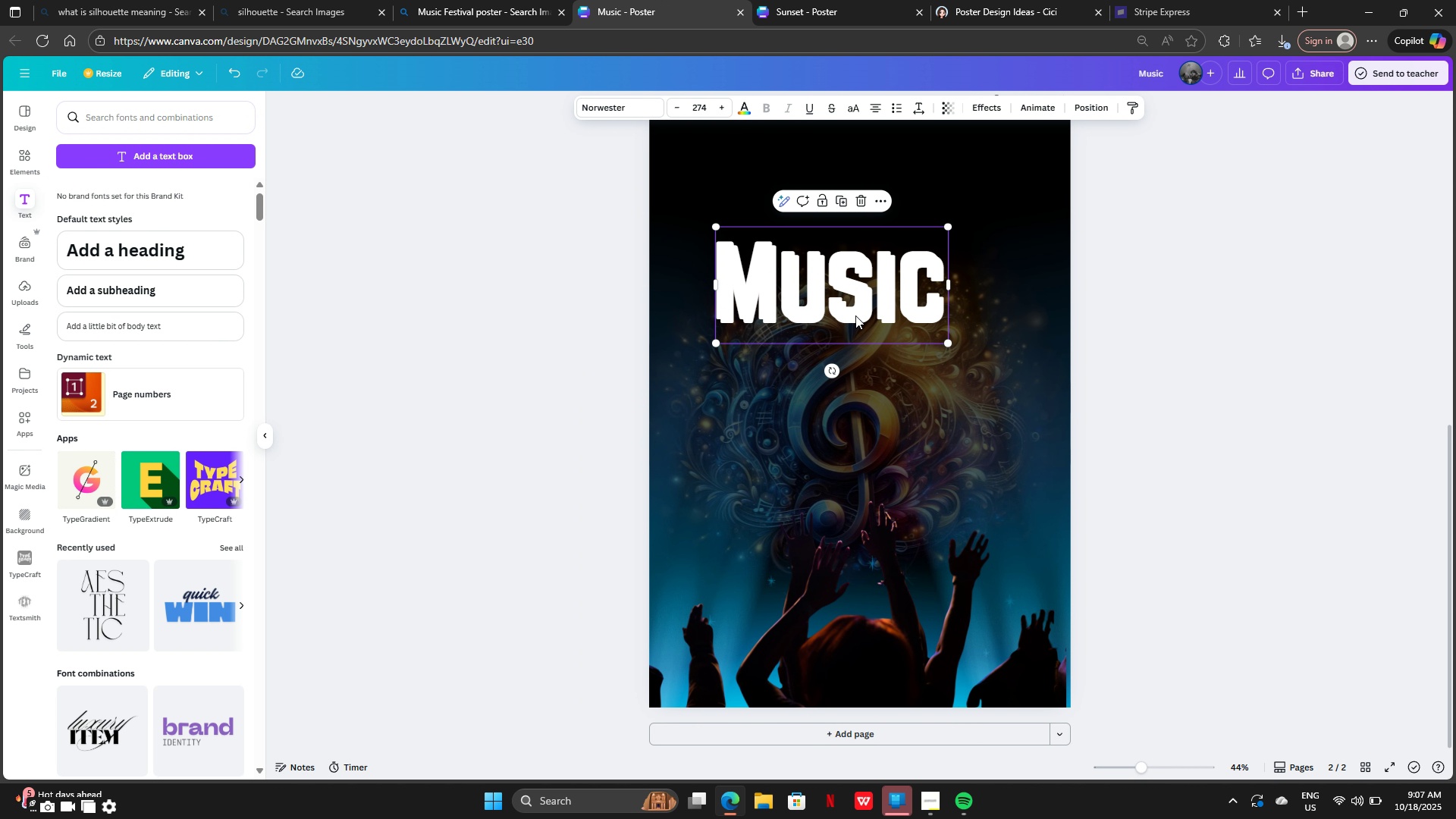 
left_click_drag(start_coordinate=[855, 290], to_coordinate=[892, 375])
 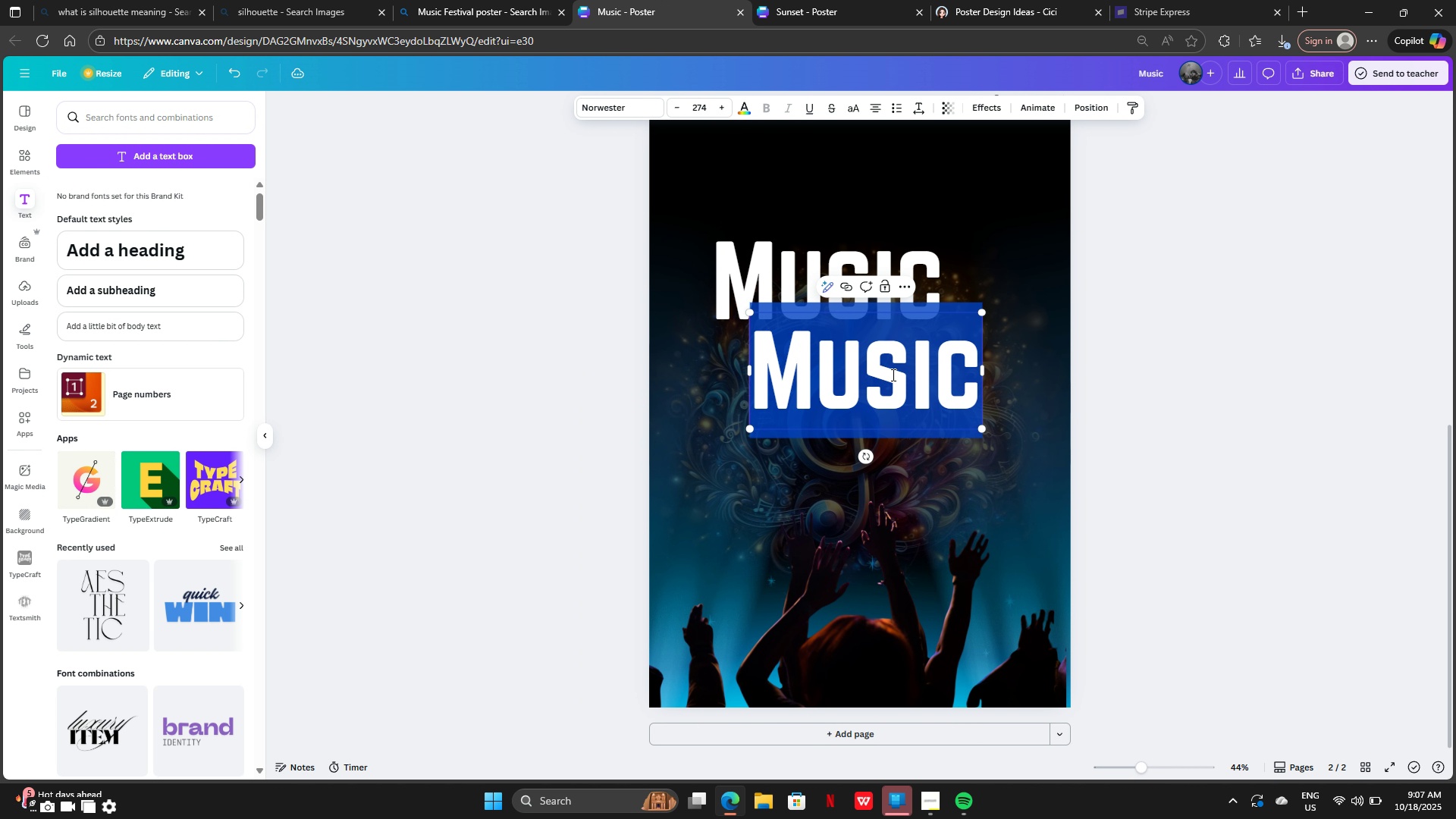 
double_click([892, 375])
 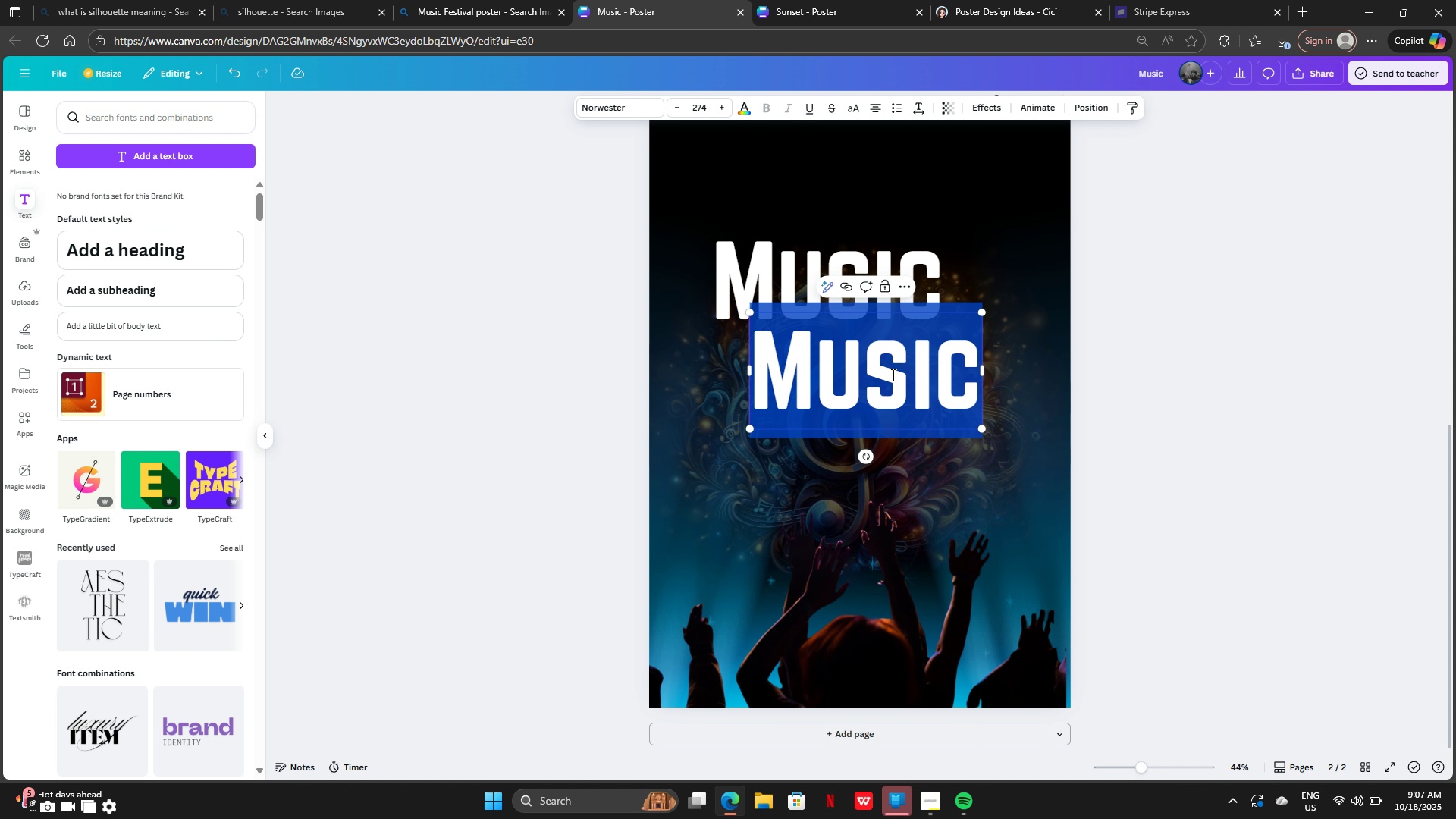 
key(Backspace)
type(festival)
 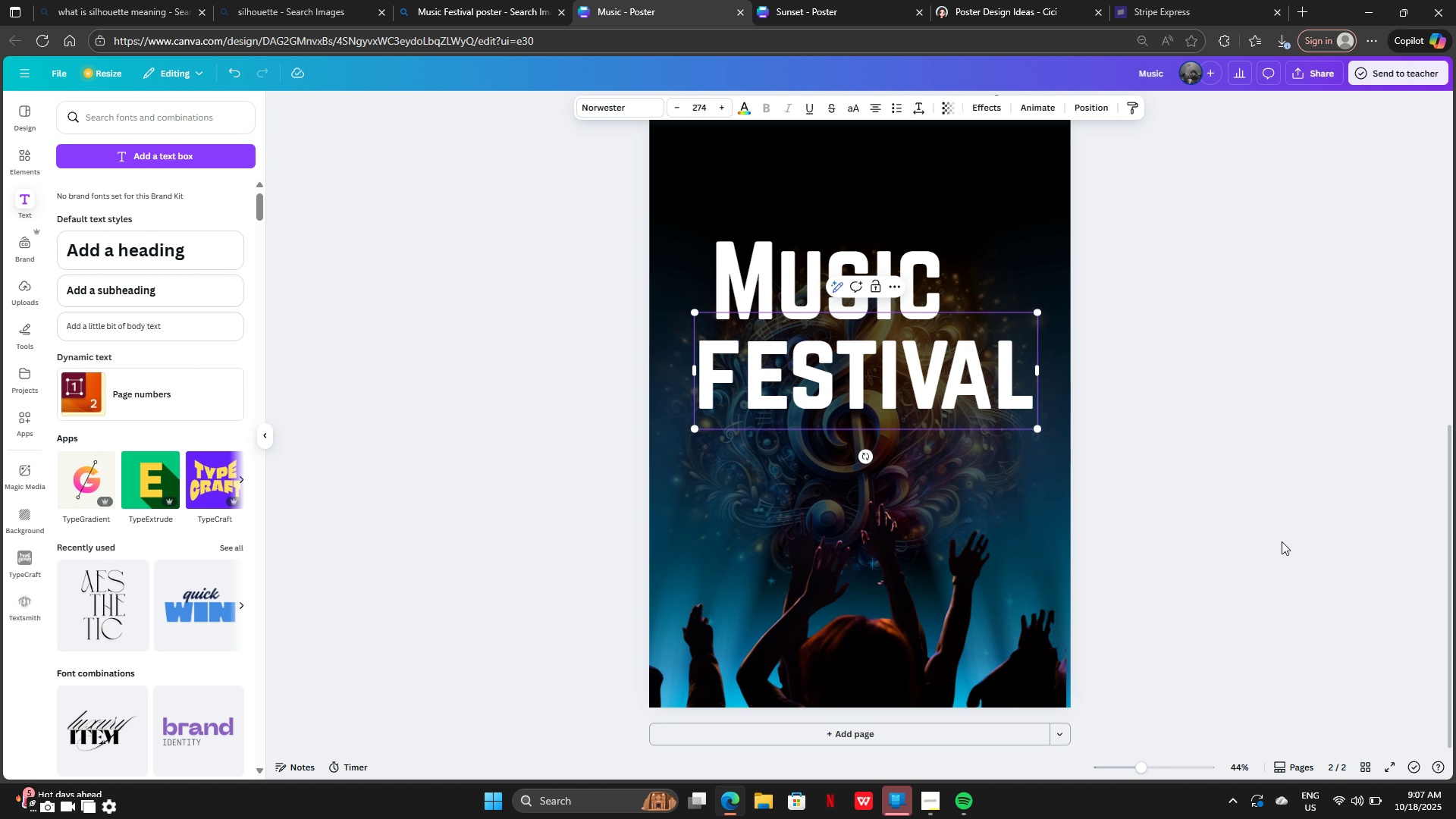 
double_click([1282, 541])
 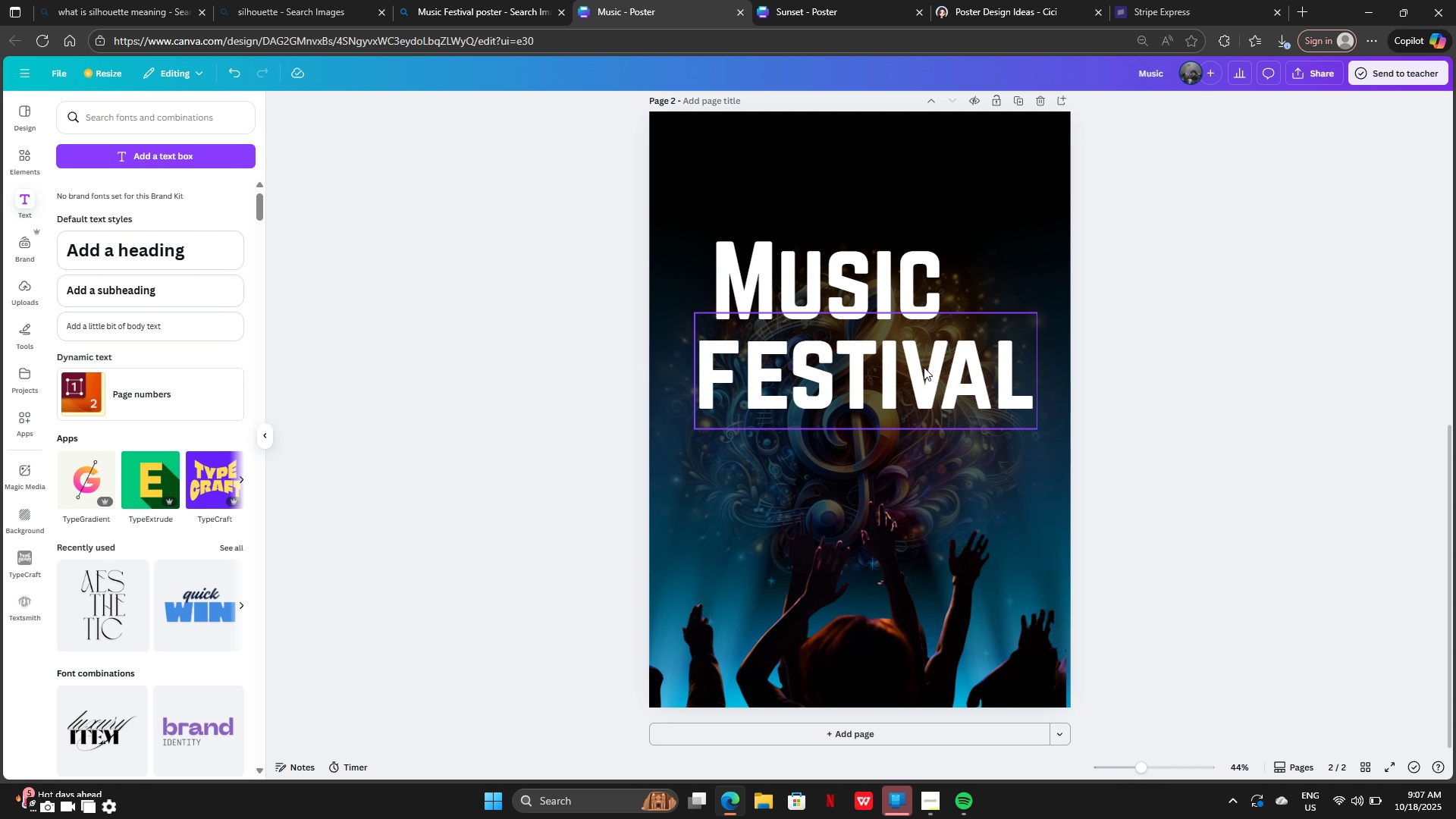 
left_click_drag(start_coordinate=[921, 368], to_coordinate=[935, 362])
 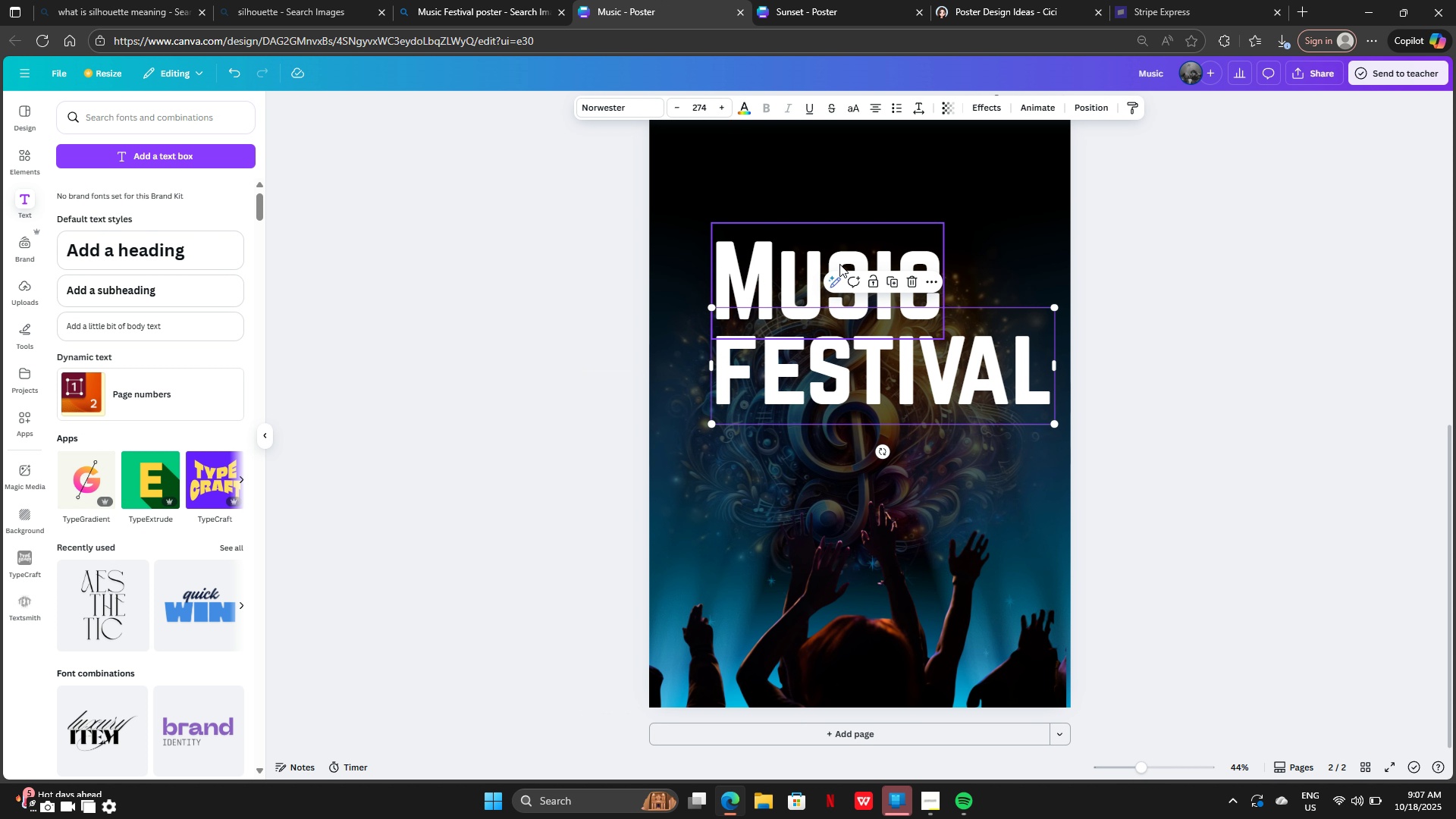 
left_click_drag(start_coordinate=[839, 264], to_coordinate=[885, 261])
 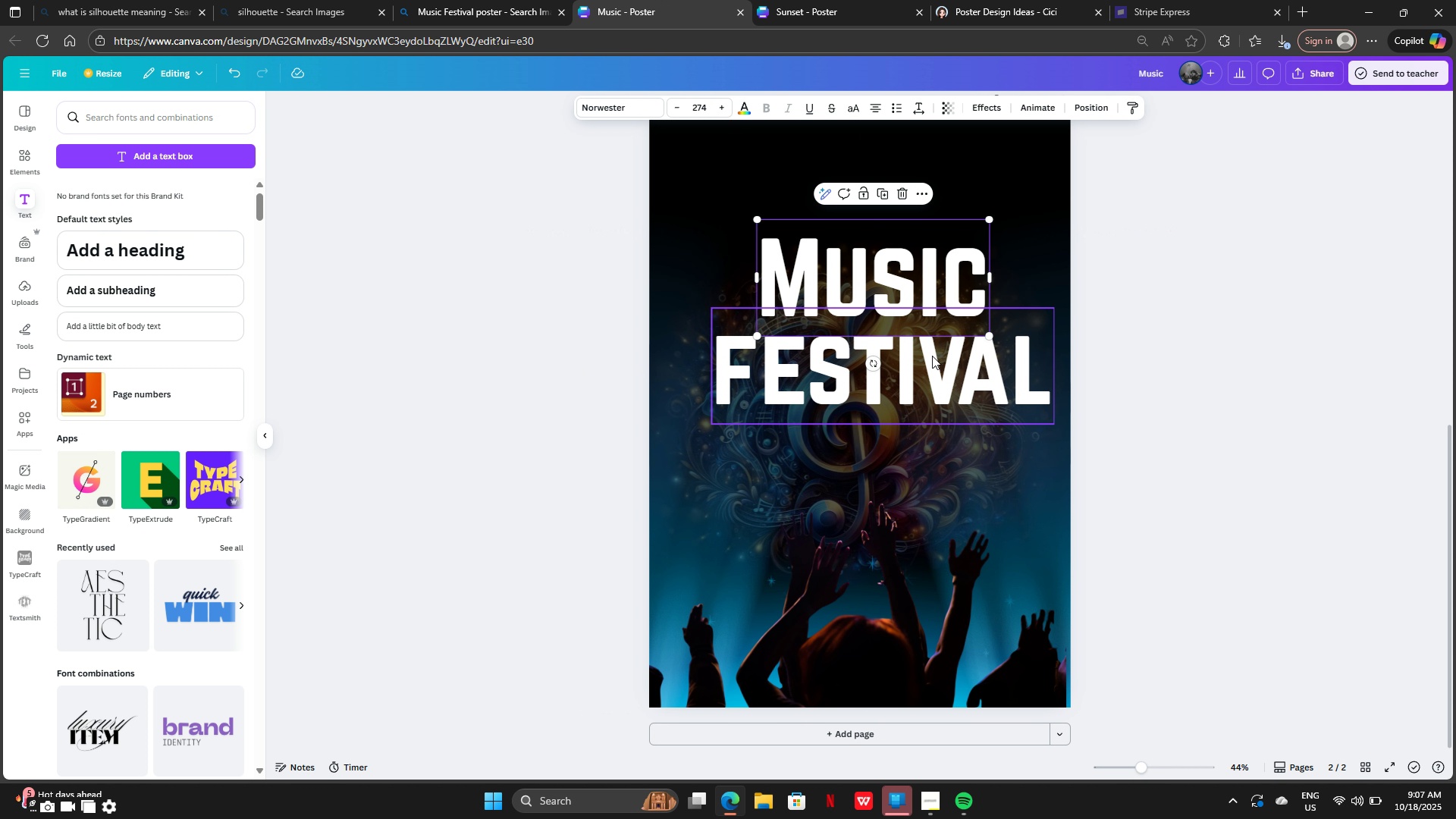 
left_click_drag(start_coordinate=[932, 356], to_coordinate=[926, 356])
 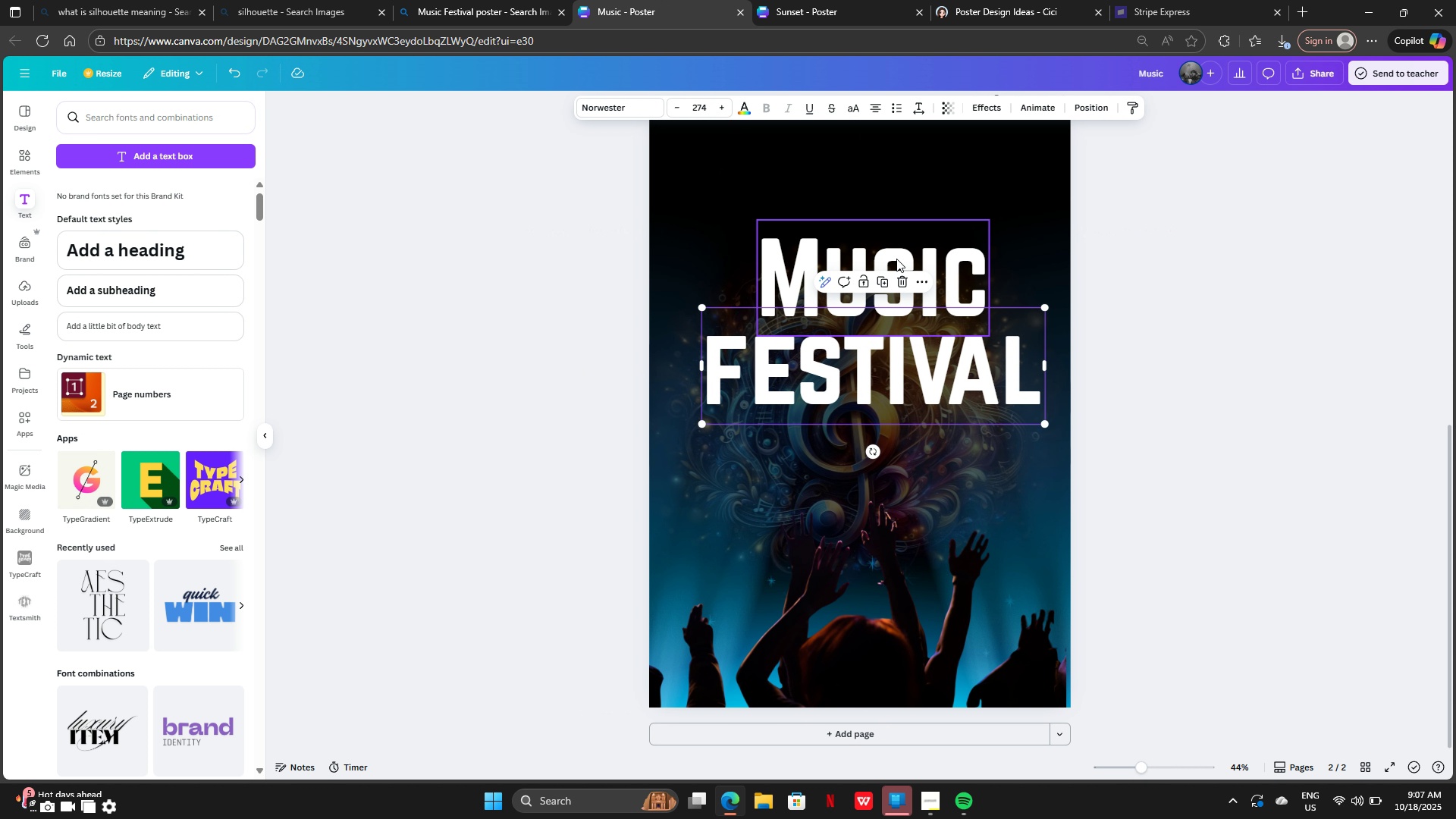 
left_click_drag(start_coordinate=[896, 259], to_coordinate=[890, 275])
 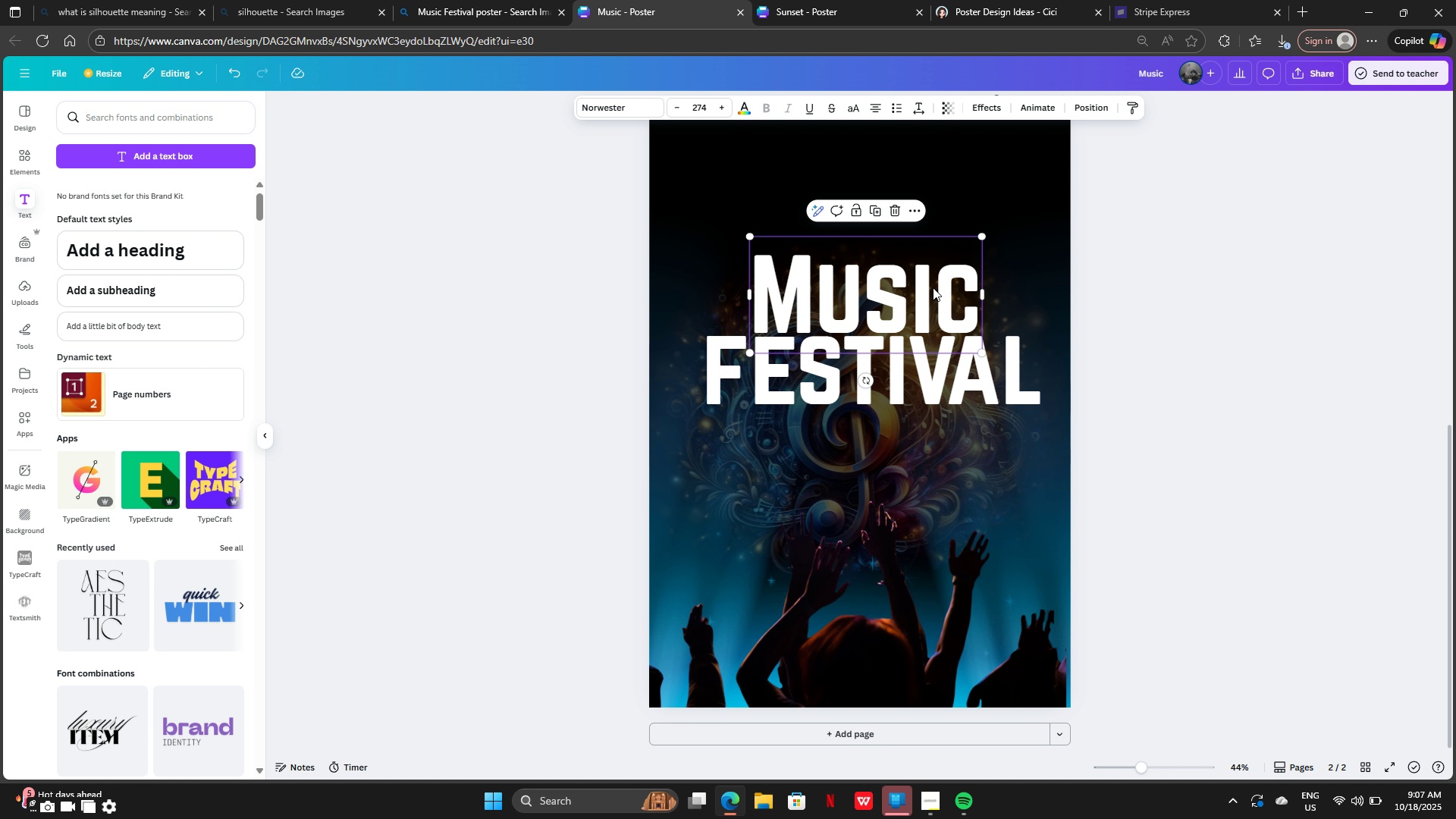 
left_click_drag(start_coordinate=[931, 287], to_coordinate=[929, 283])
 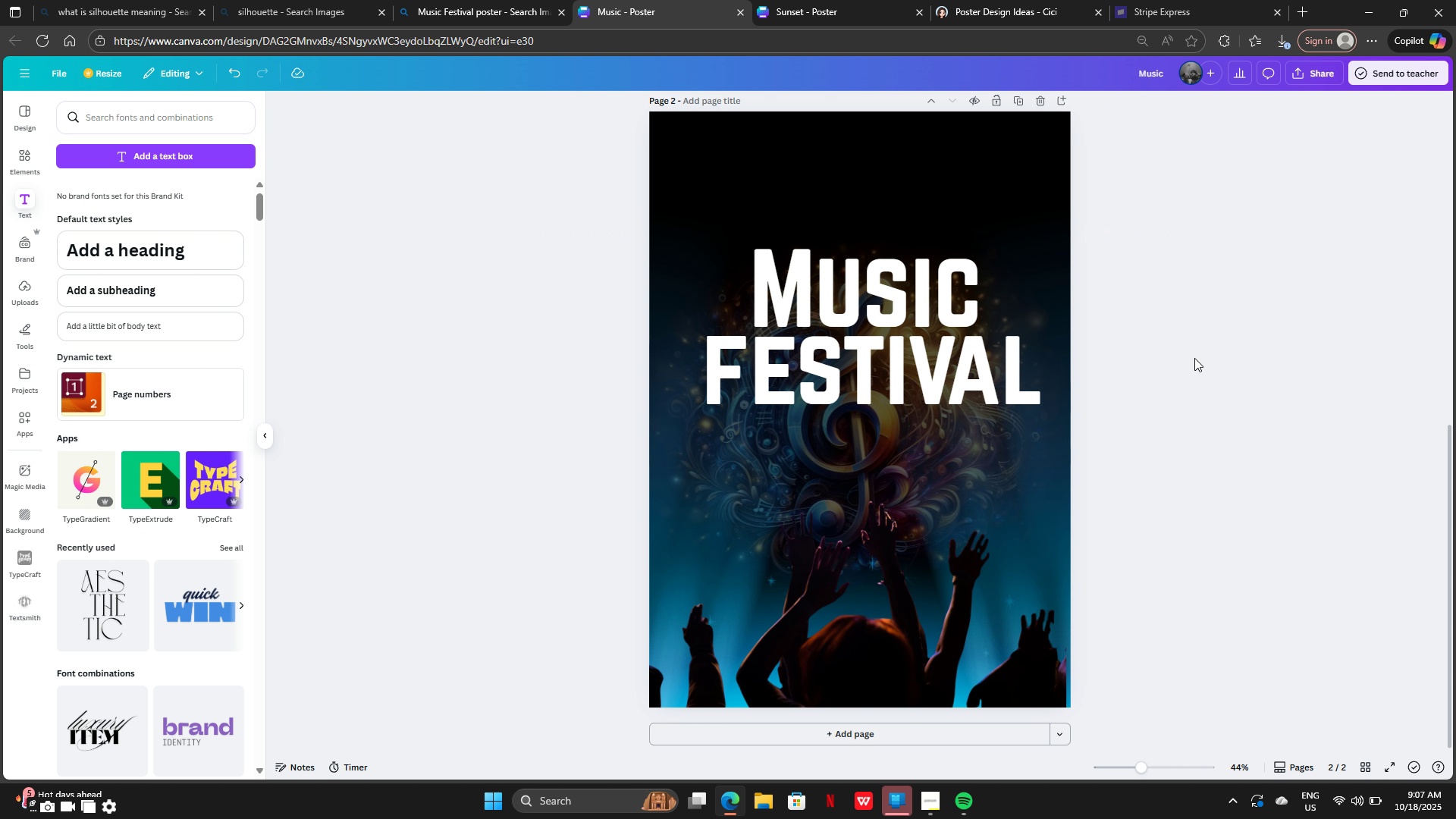 
double_click([1194, 358])
 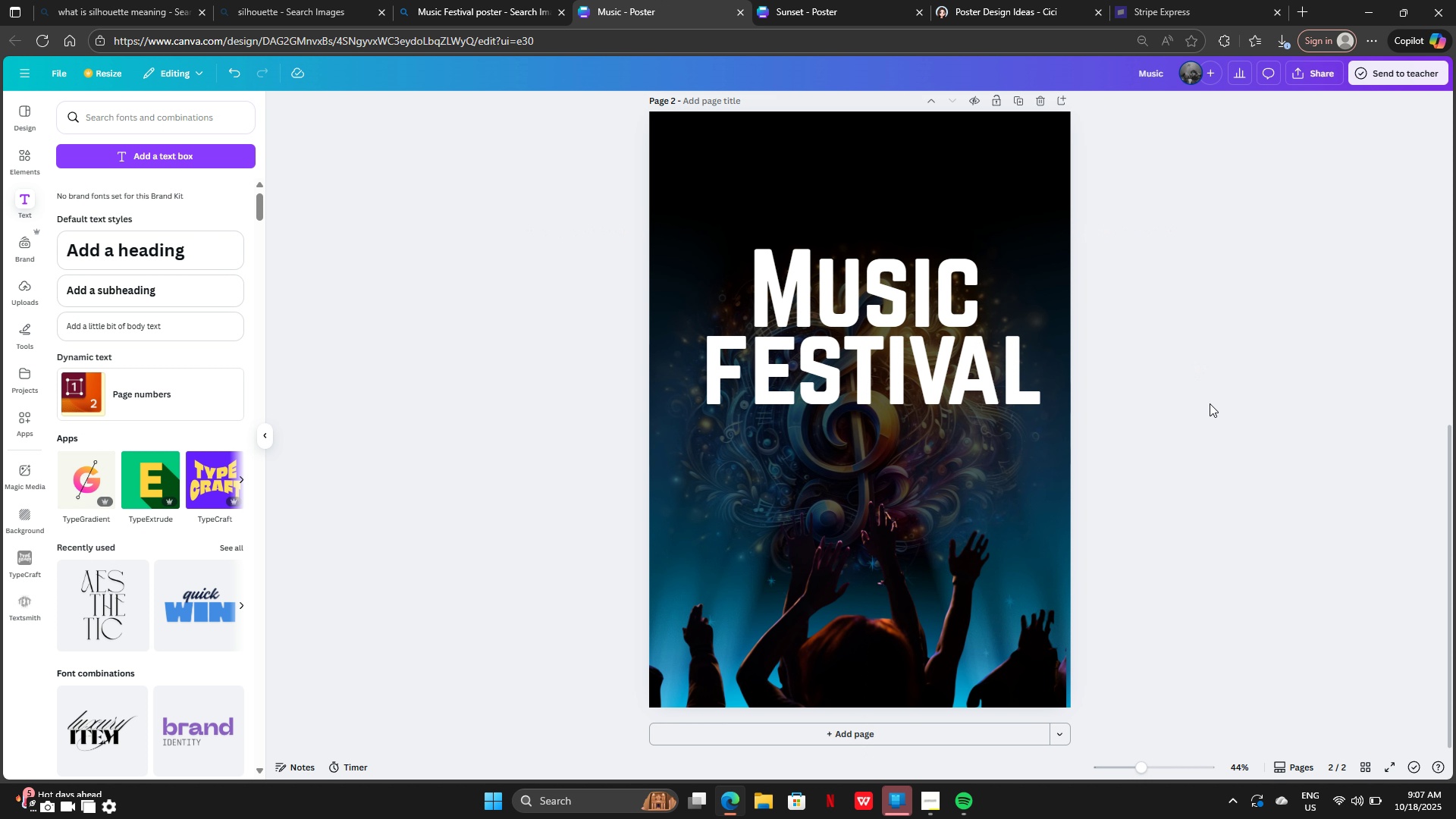 
scroll: coordinate [1210, 404], scroll_direction: up, amount: 7.0
 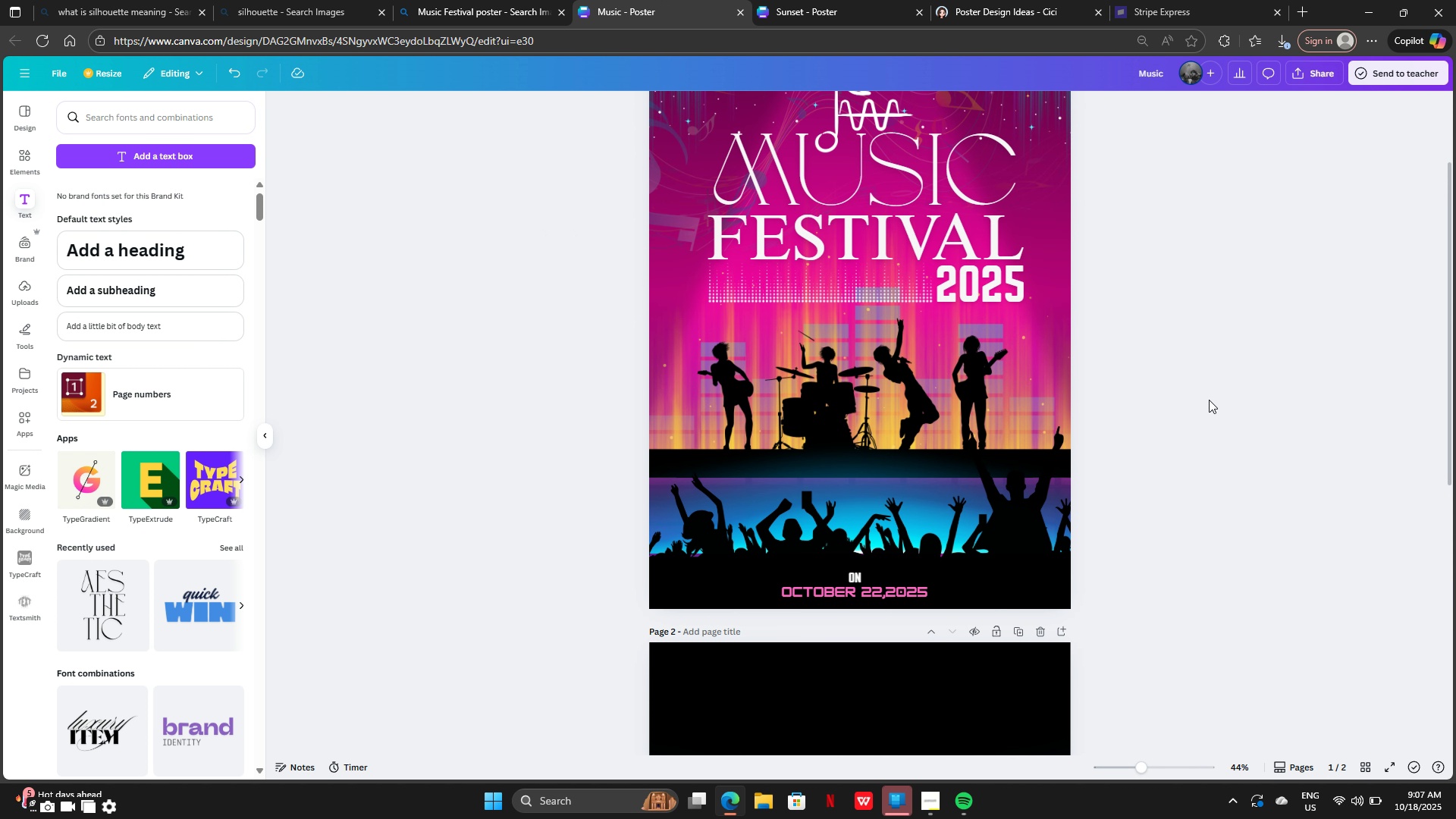 
scroll: coordinate [1209, 400], scroll_direction: down, amount: 7.0
 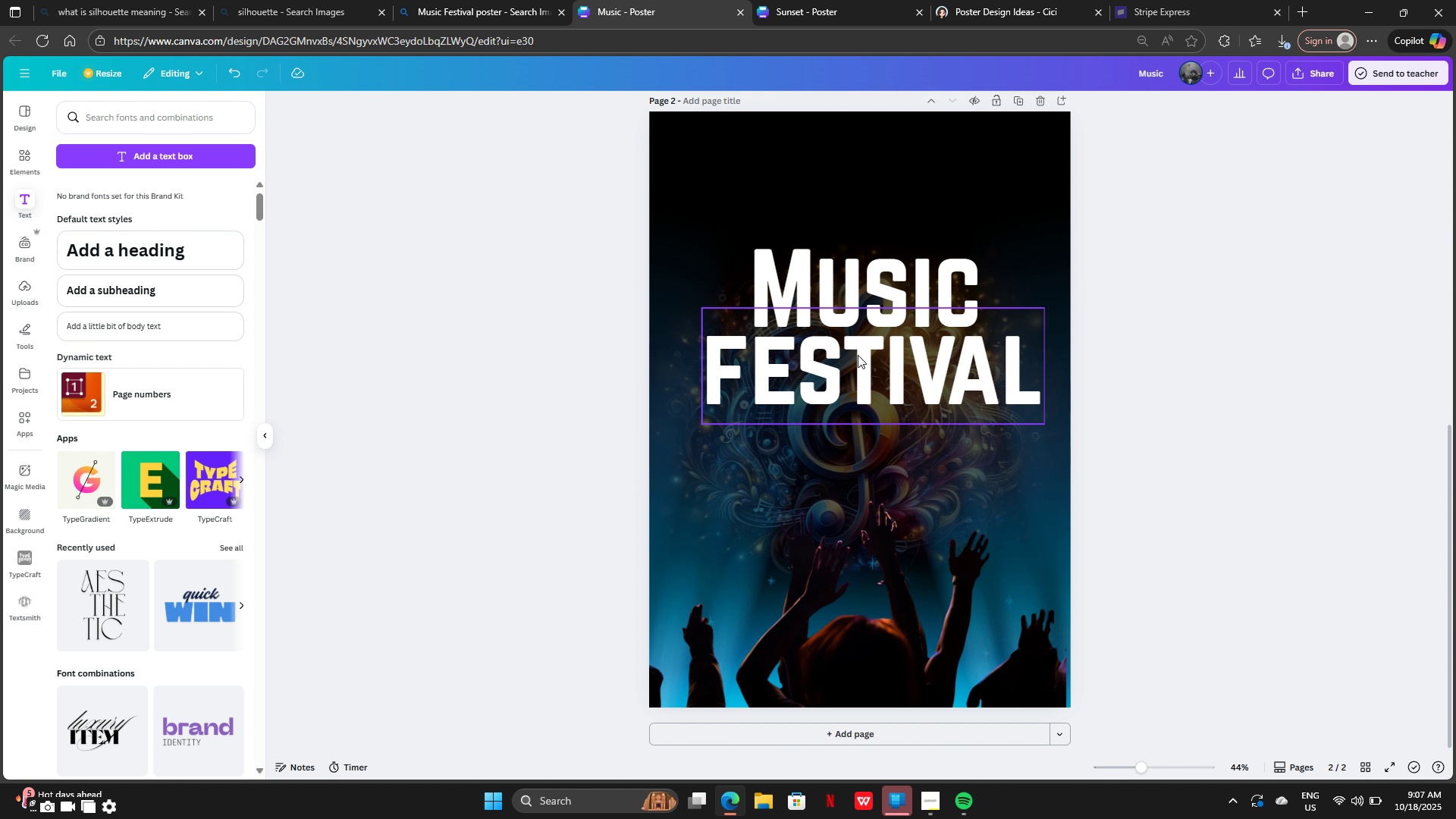 
left_click_drag(start_coordinate=[864, 359], to_coordinate=[855, 369])
 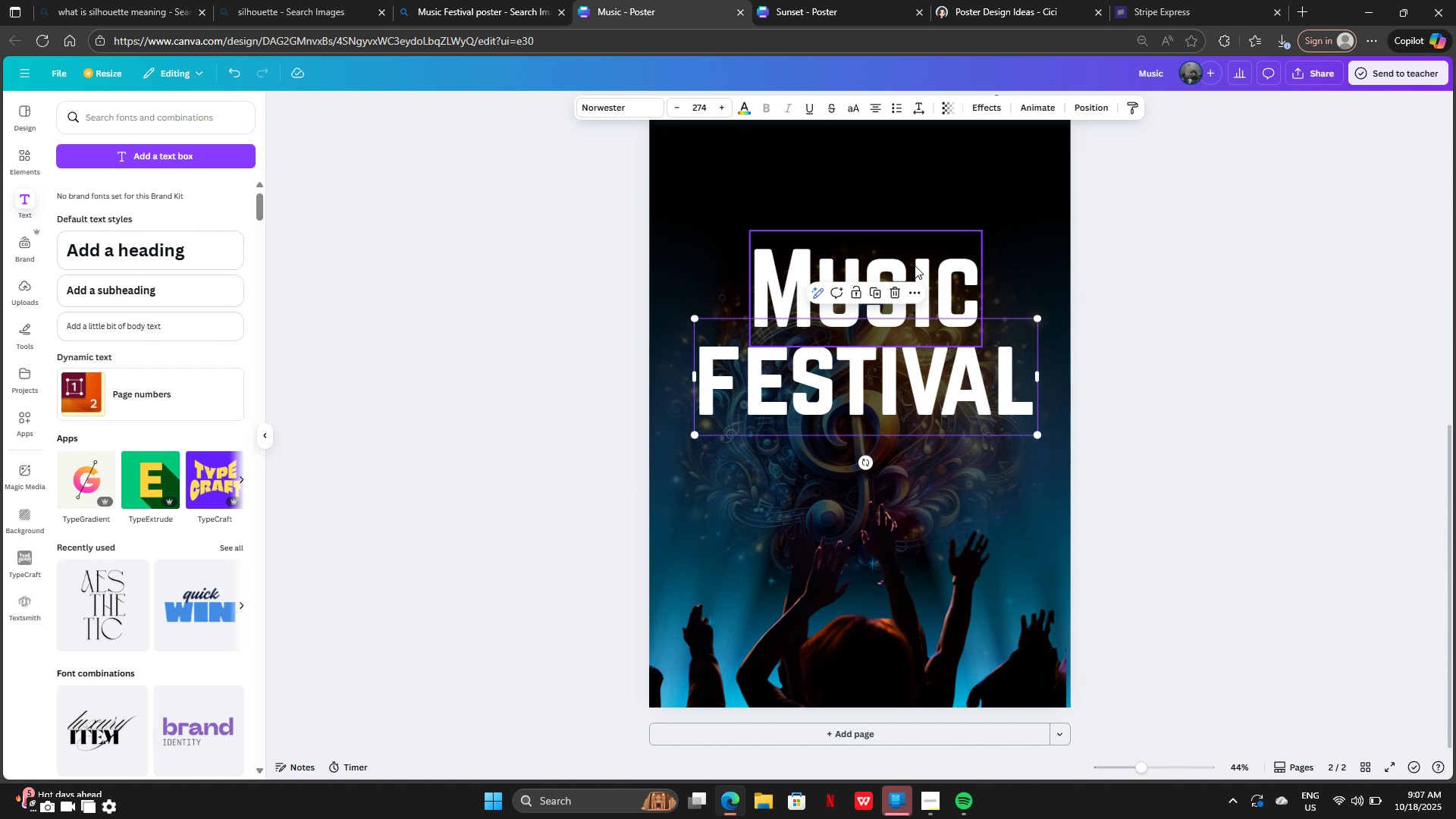 
left_click_drag(start_coordinate=[915, 265], to_coordinate=[911, 281])
 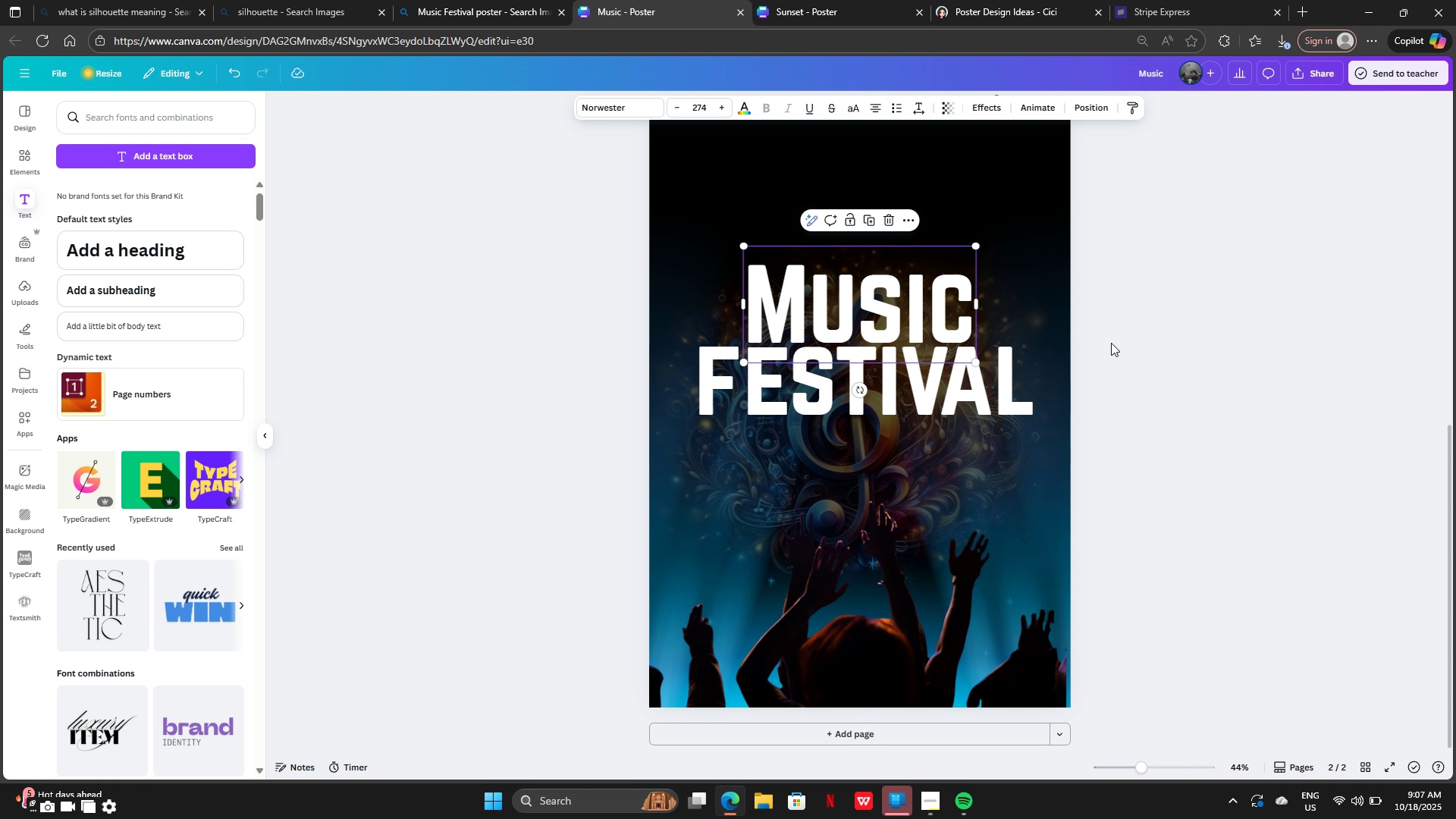 
left_click([1111, 343])
 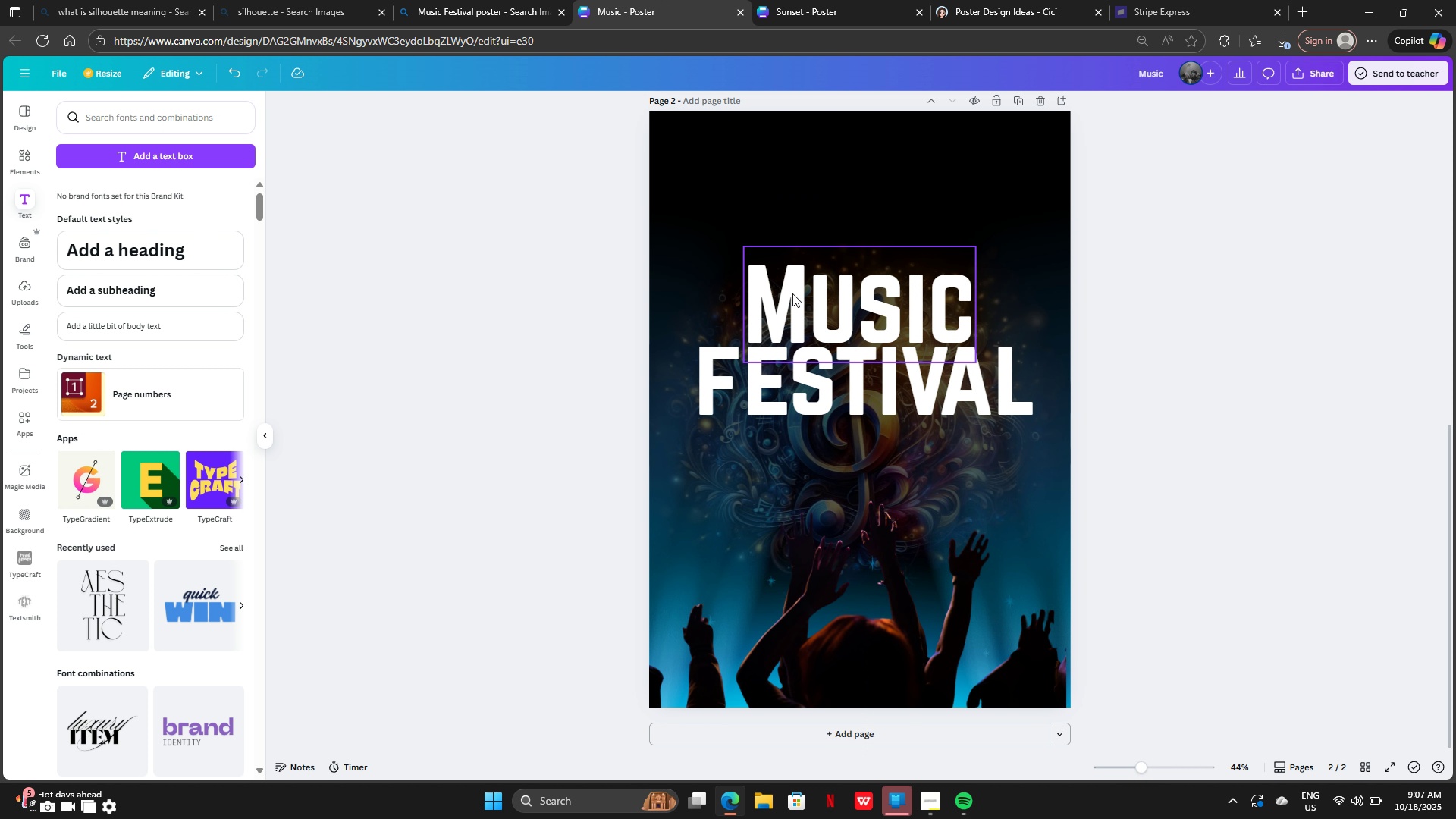 
left_click([792, 293])
 